 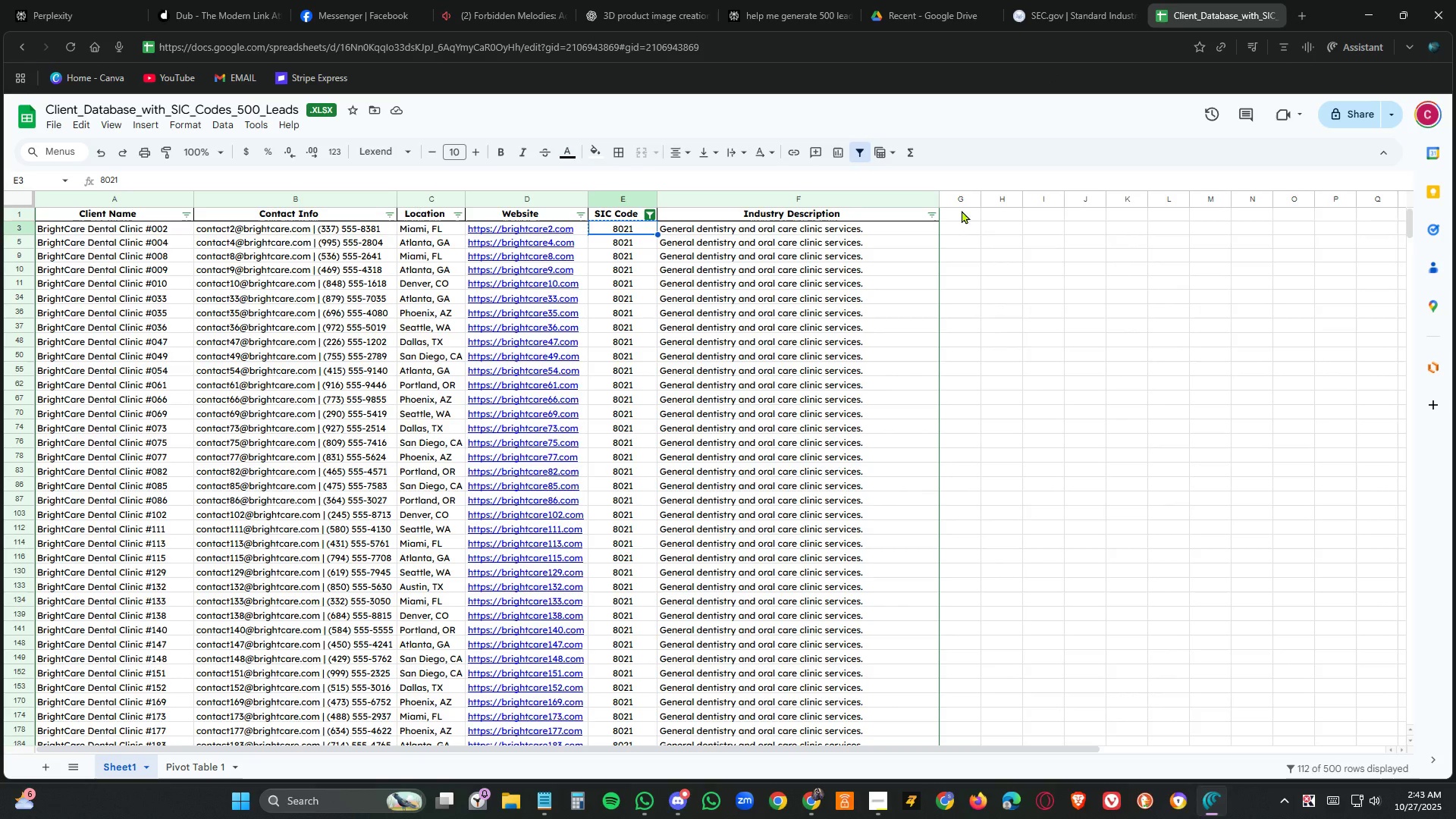 
left_click([1064, 0])
 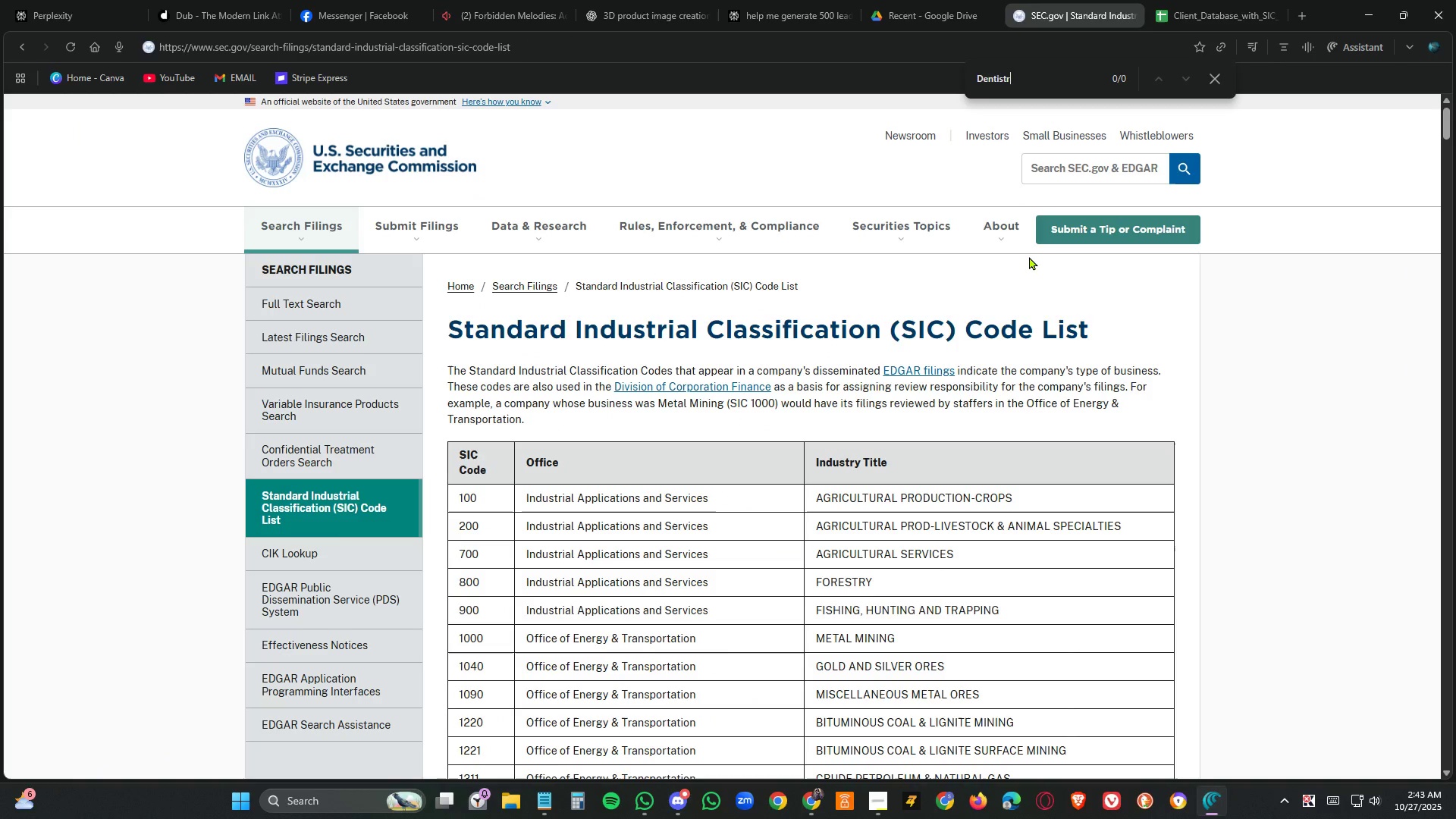 
key(Control+F)
 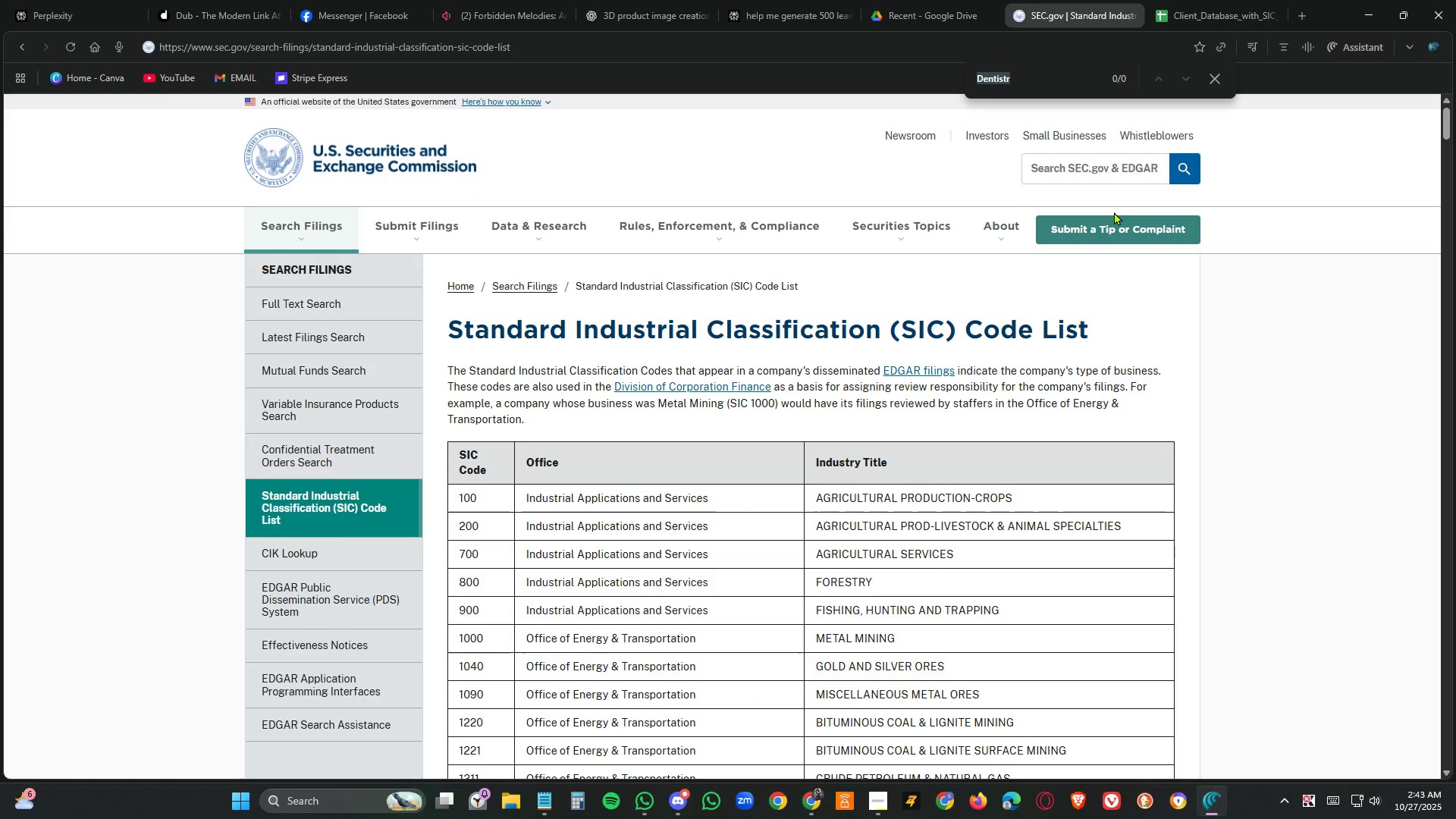 
type(oral care)
key(Backspace)
key(Backspace)
key(Backspace)
key(Backspace)
key(Backspace)
key(Backspace)
key(Backspace)
key(Backspace)
key(Backspace)
type(Dentist)
key(Backspace)
key(Backspace)
key(Backspace)
key(Backspace)
key(Backspace)
key(Backspace)
key(Backspace)
type(medical)
 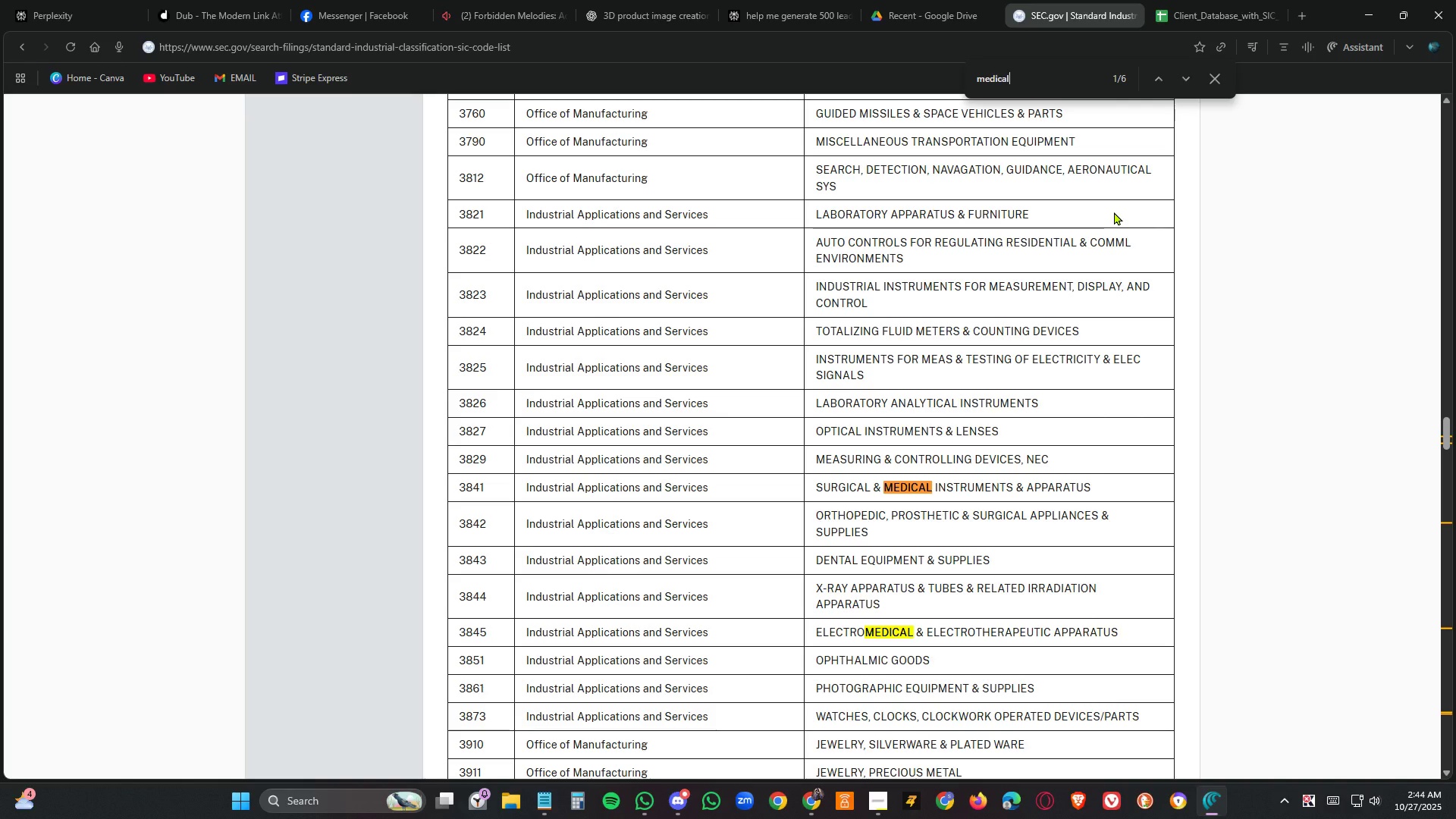 
wait(16.08)
 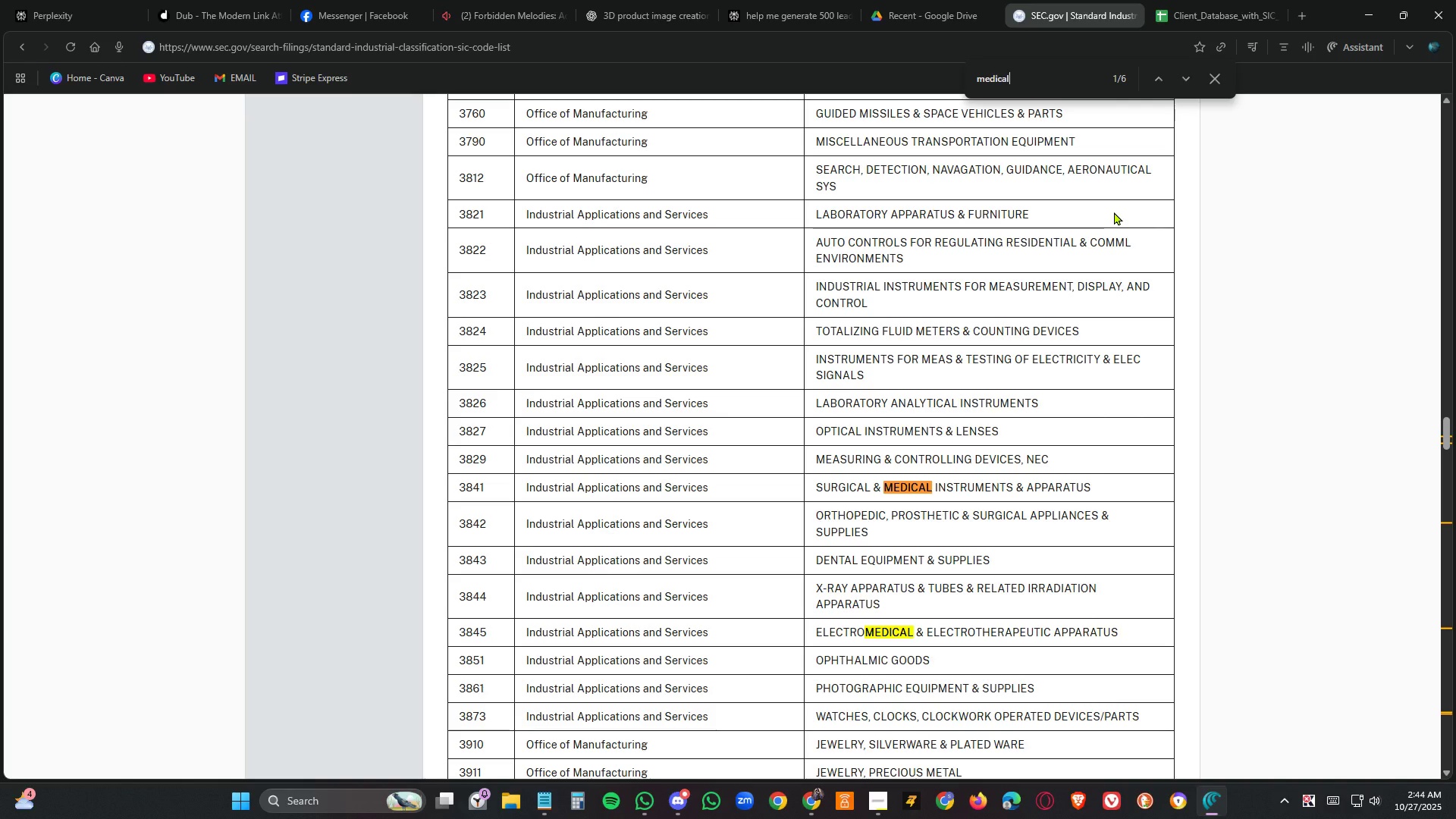 
key(Enter)
 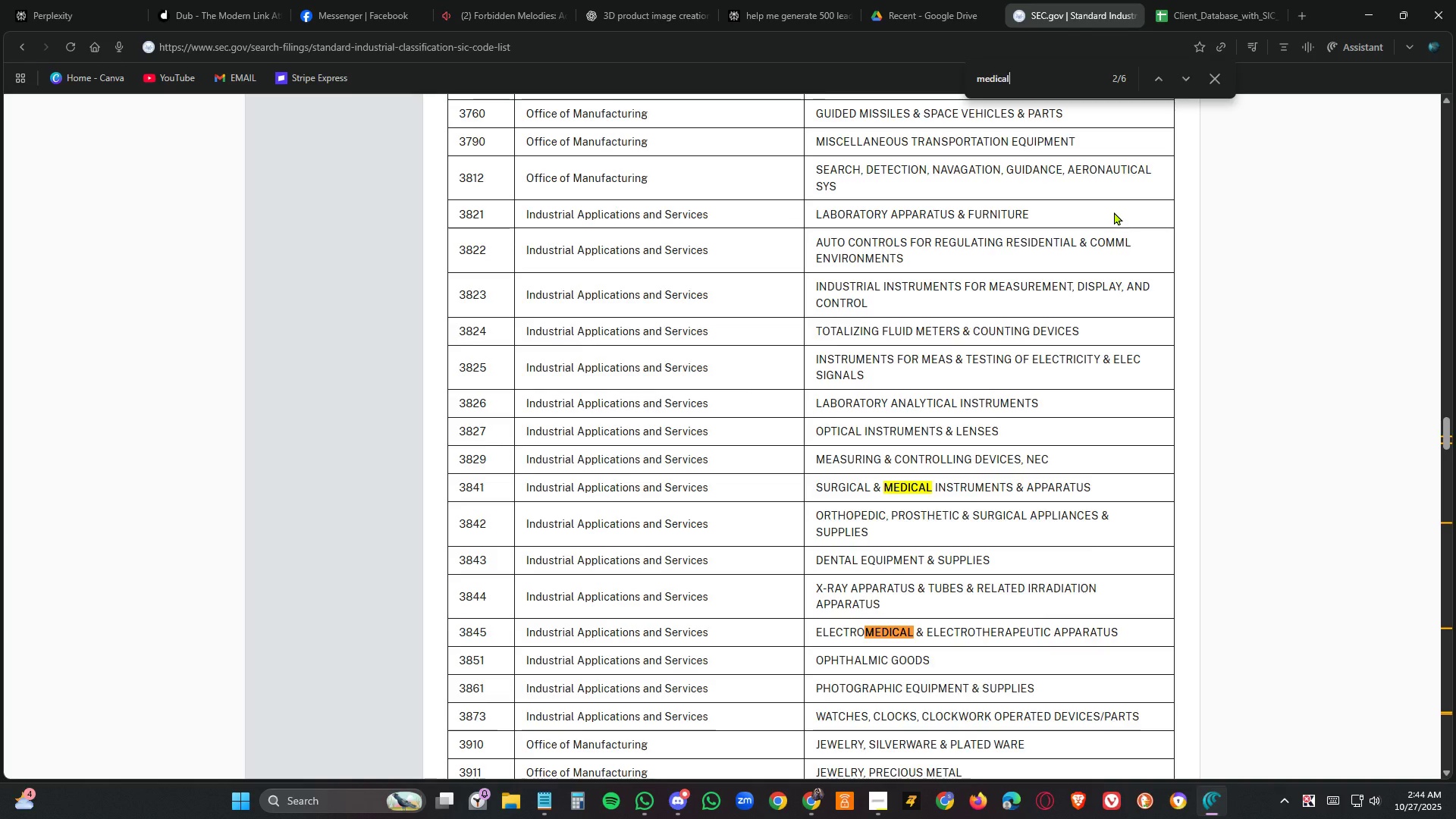 
key(Enter)
 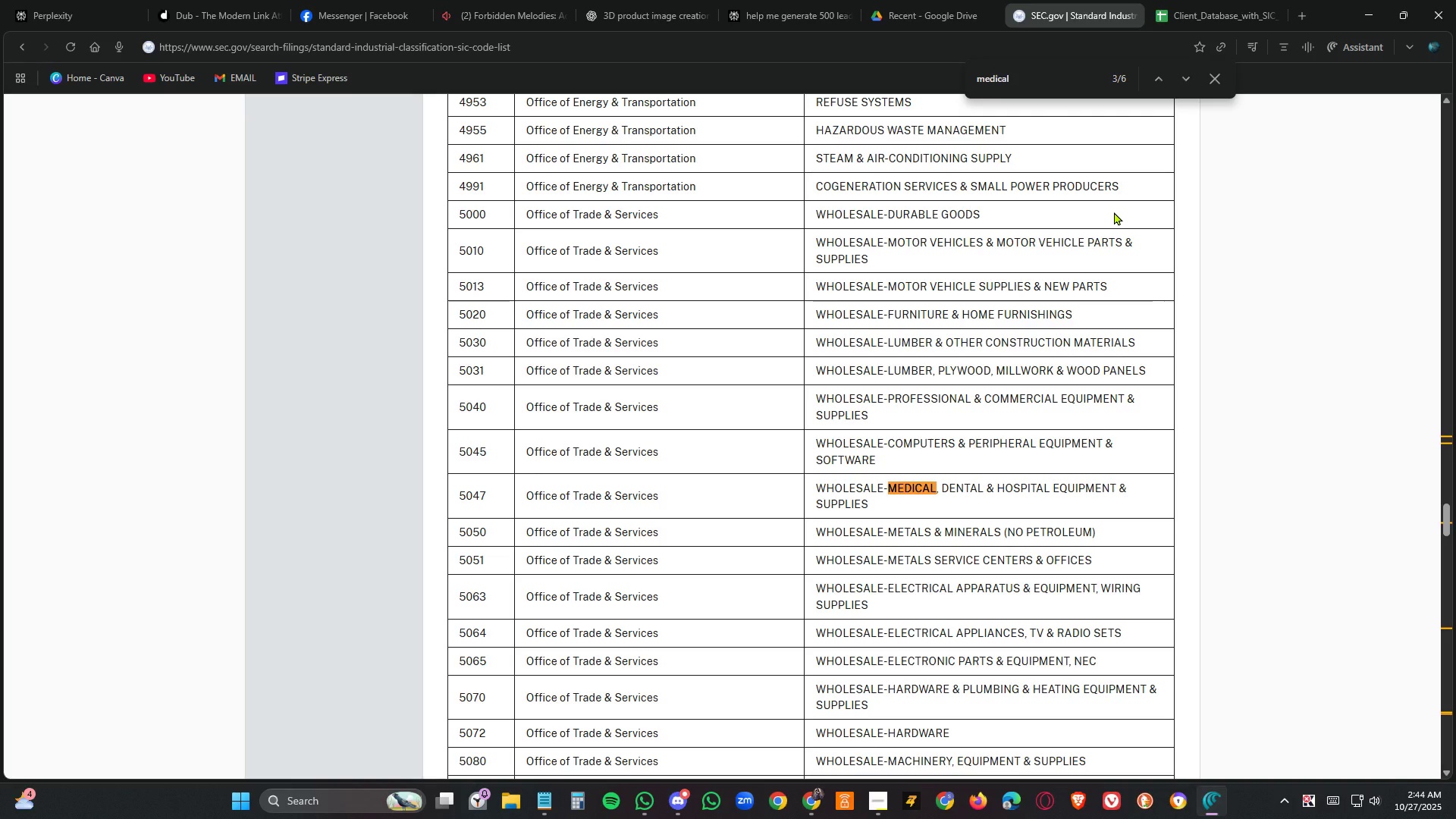 
key(Enter)
 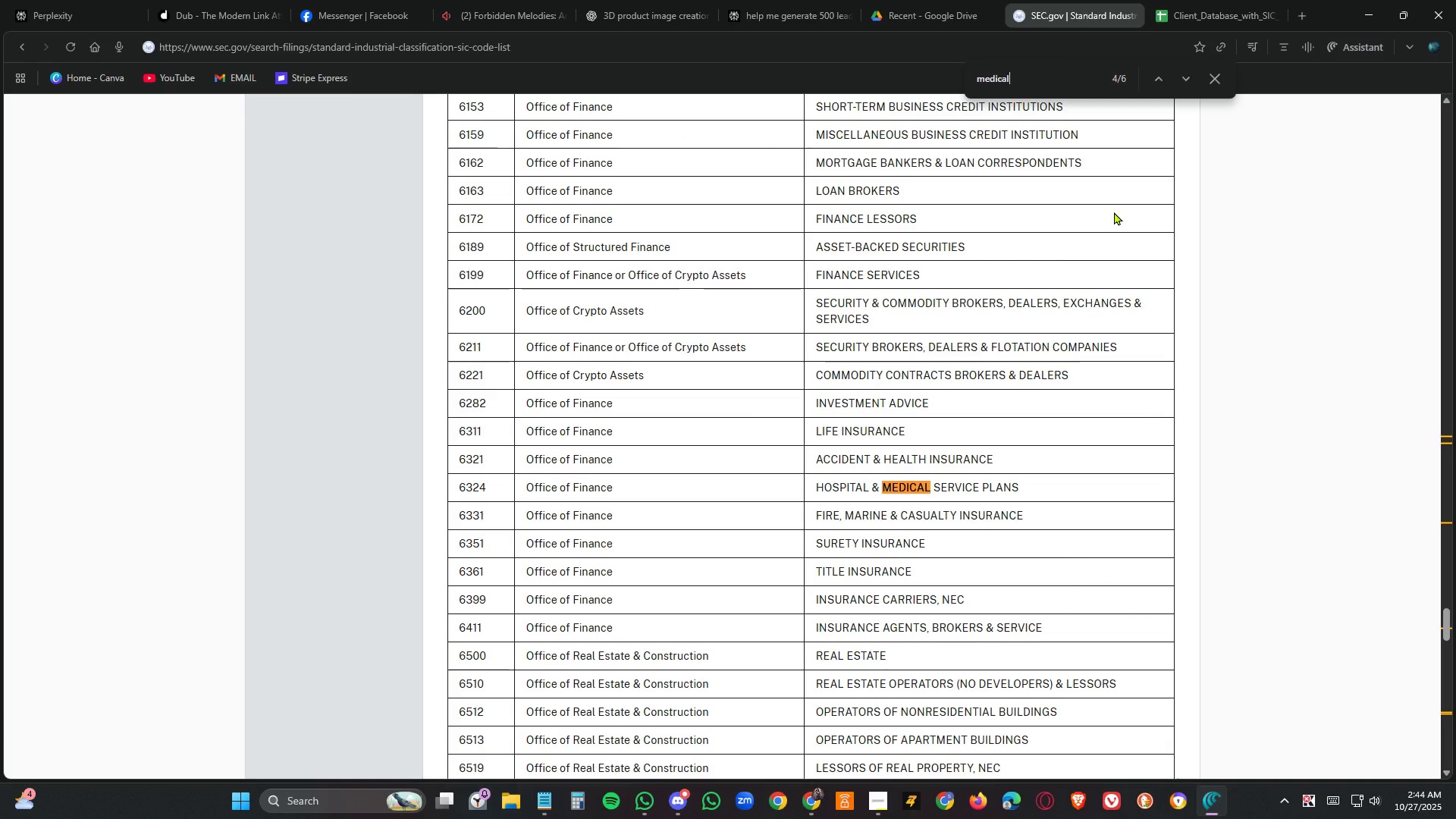 
key(Enter)
 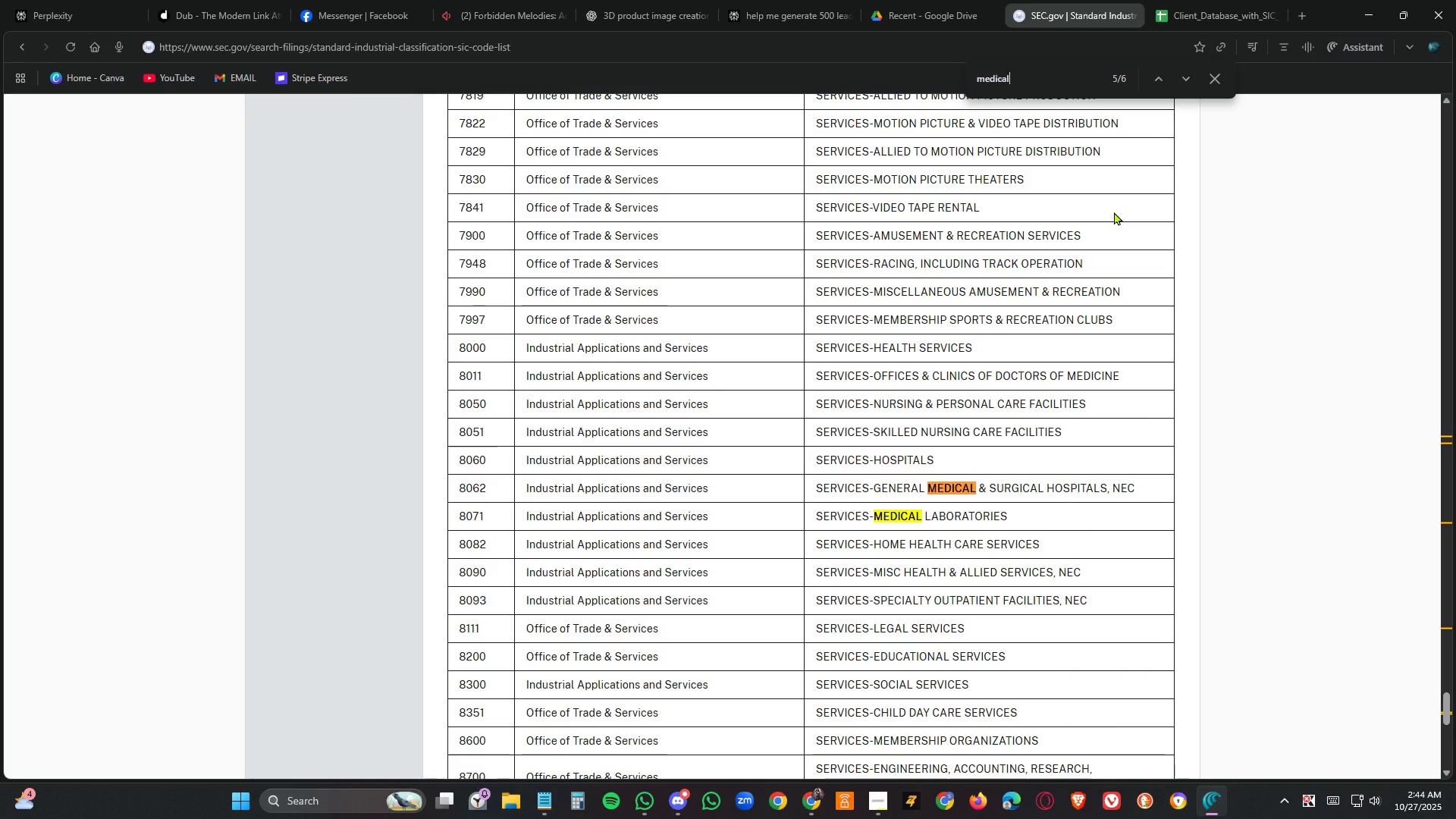 
key(Enter)
 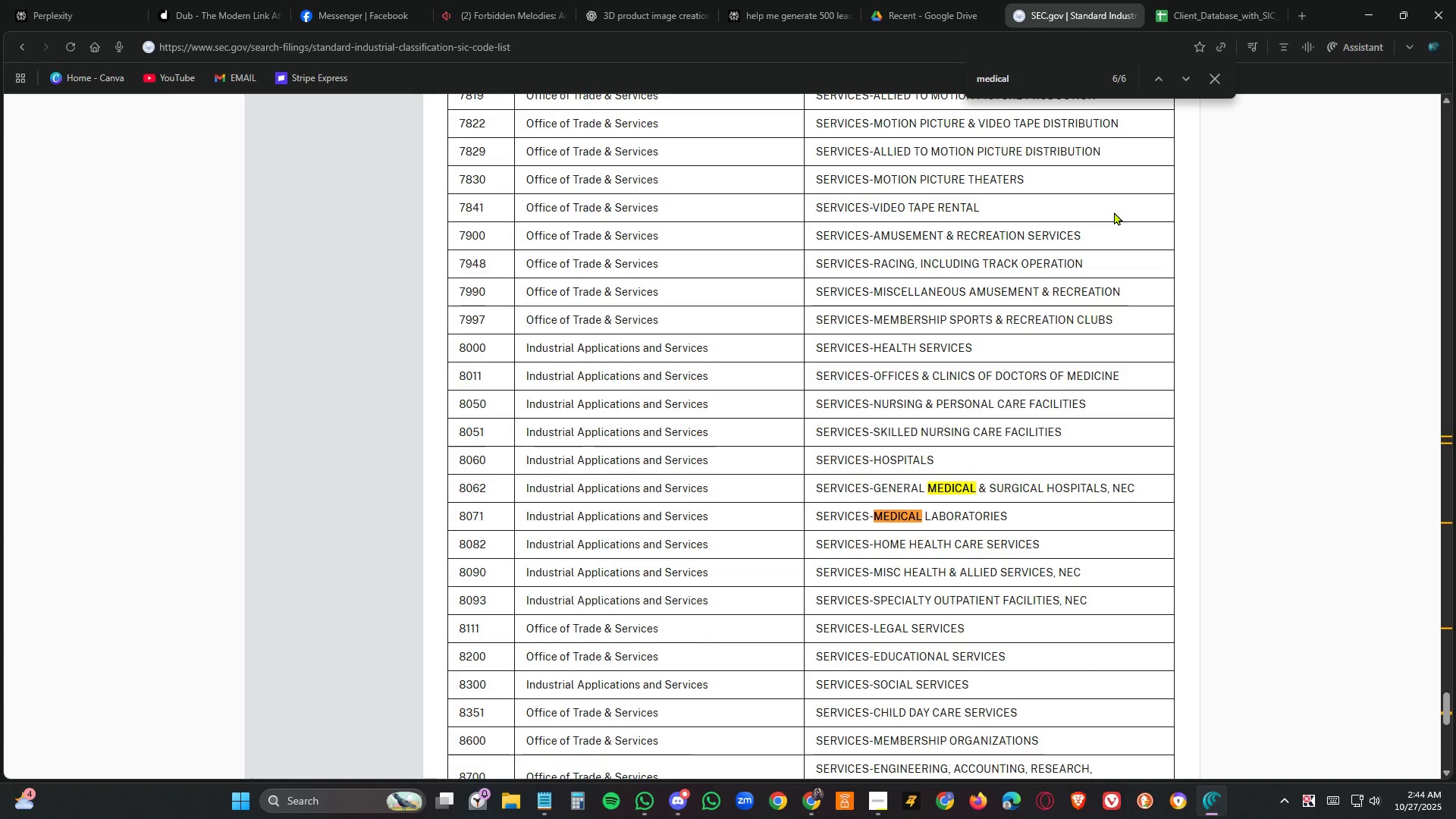 
key(Enter)
 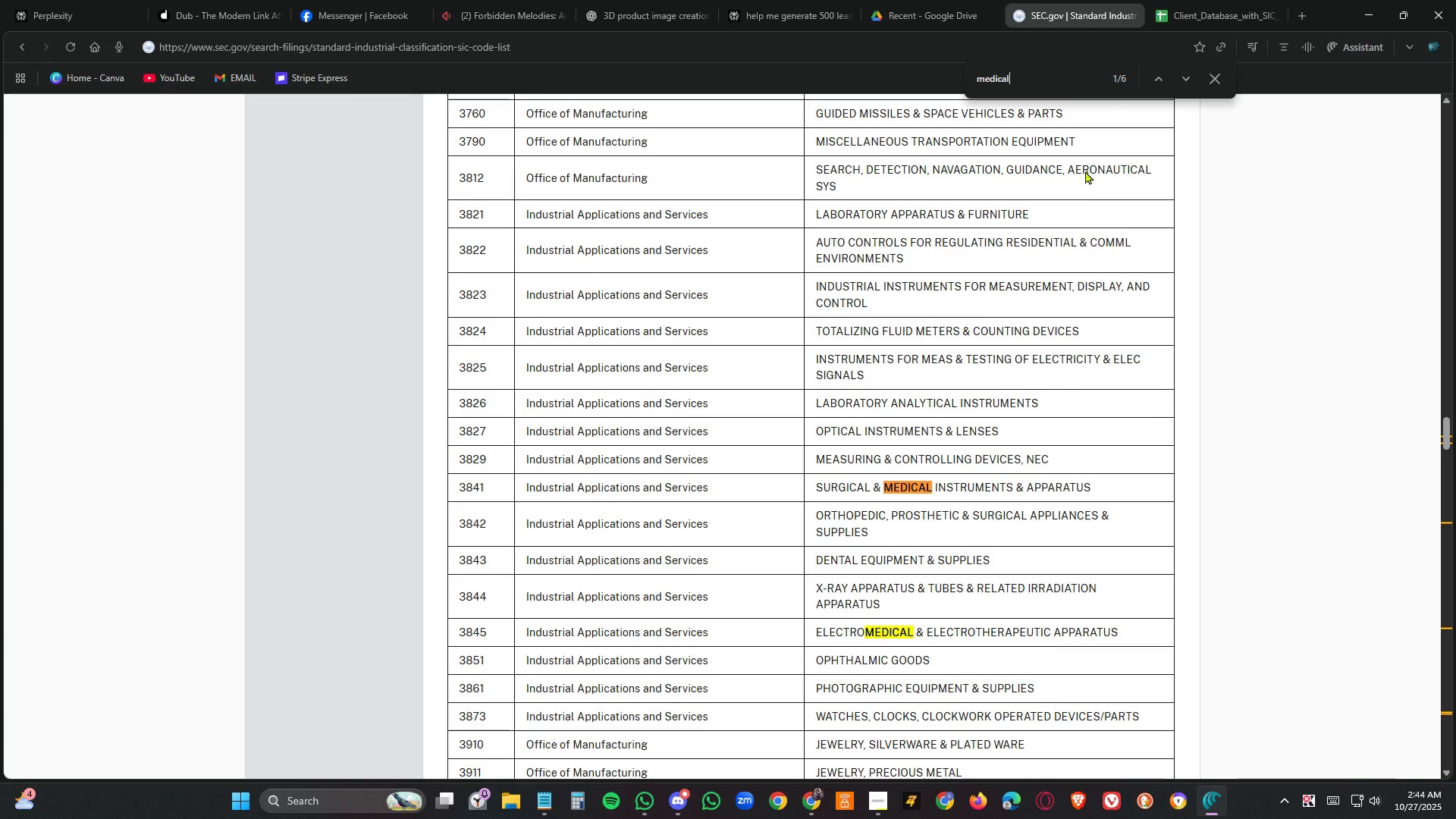 
left_click_drag(start_coordinate=[1052, 80], to_coordinate=[913, 69])
 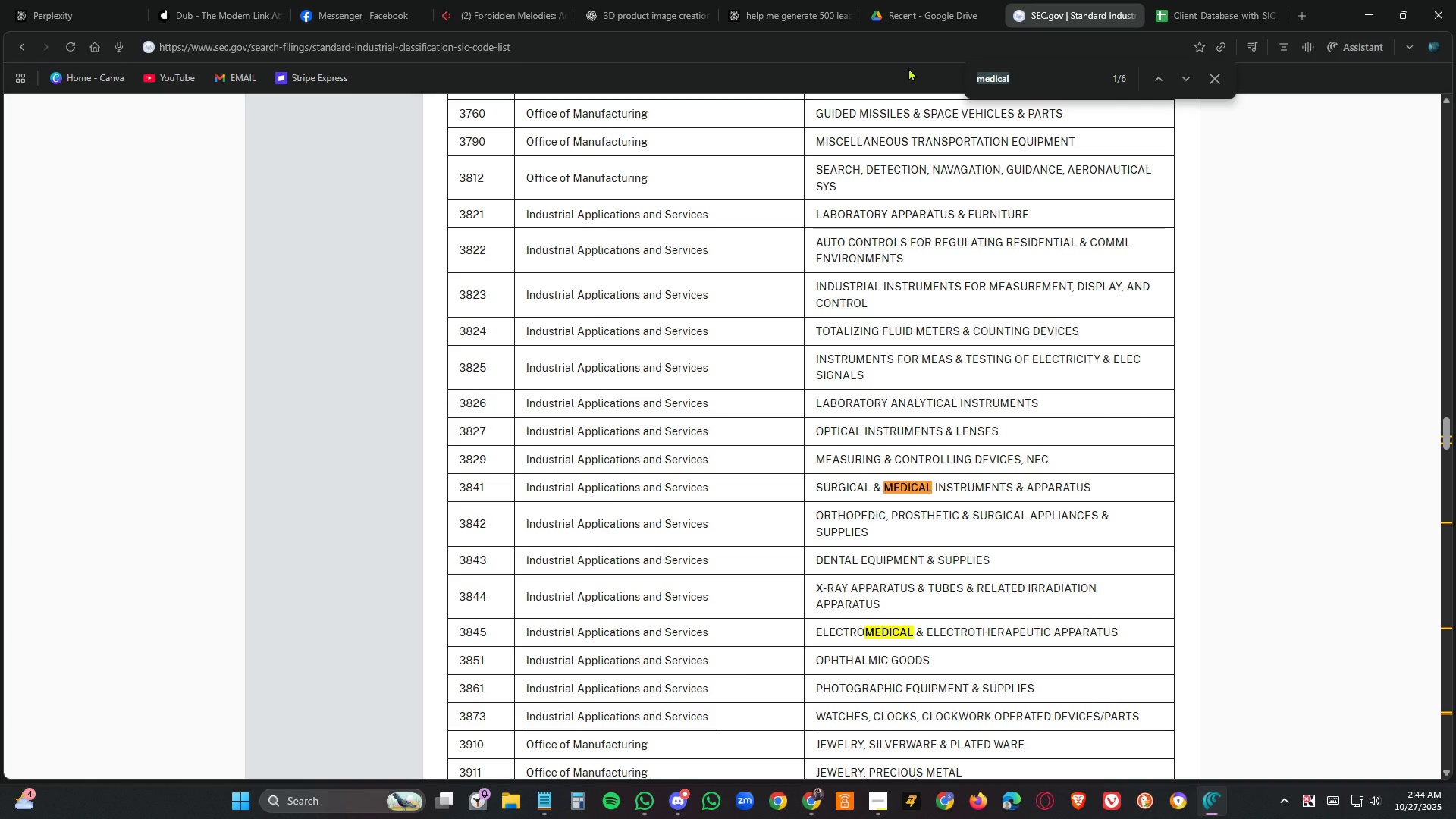 
type(dentist)
key(Backspace)
key(Backspace)
key(Backspace)
key(Backspace)
key(Backspace)
key(Backspace)
key(Backspace)
type(ortho)
 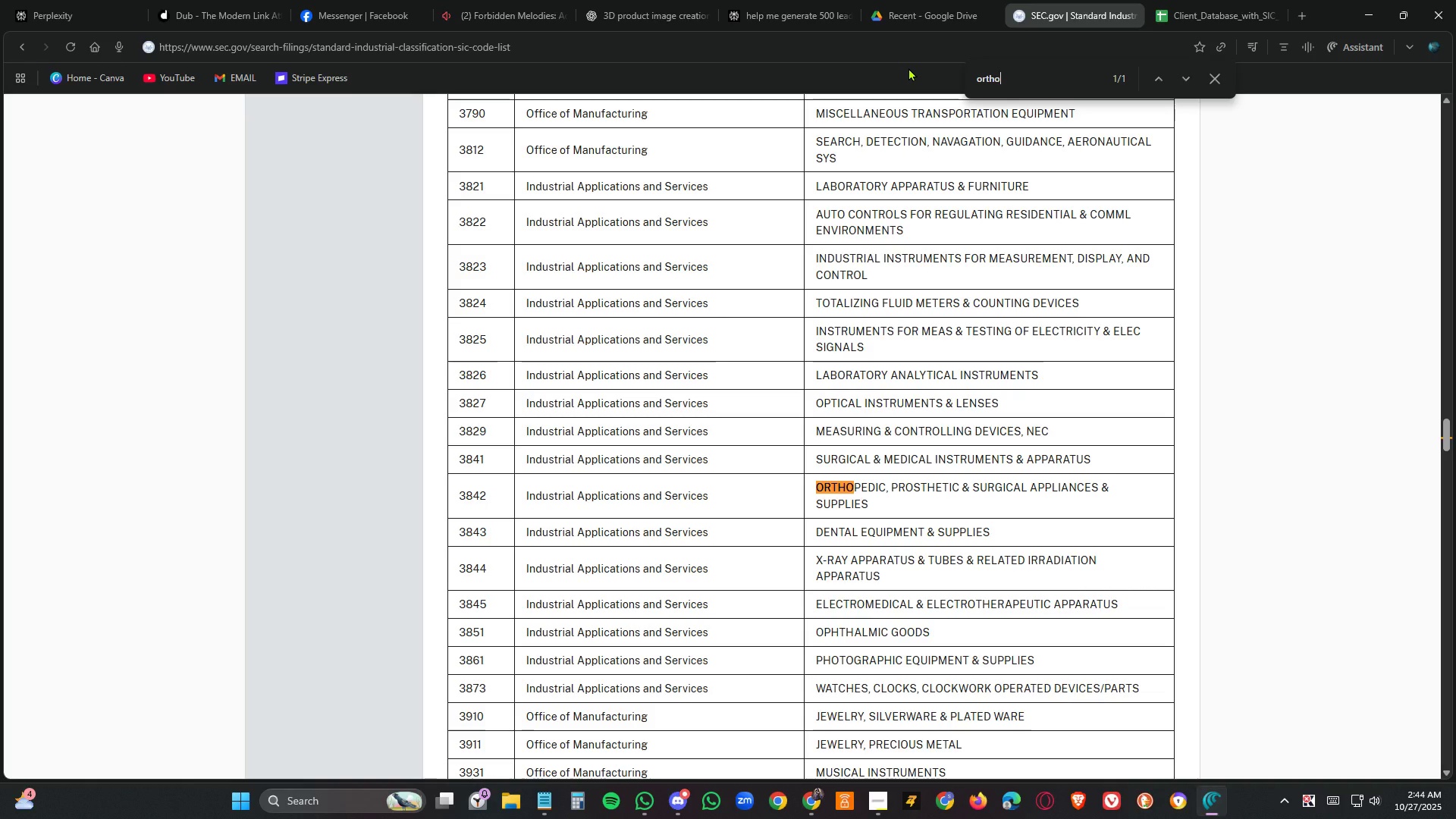 
key(Enter)
 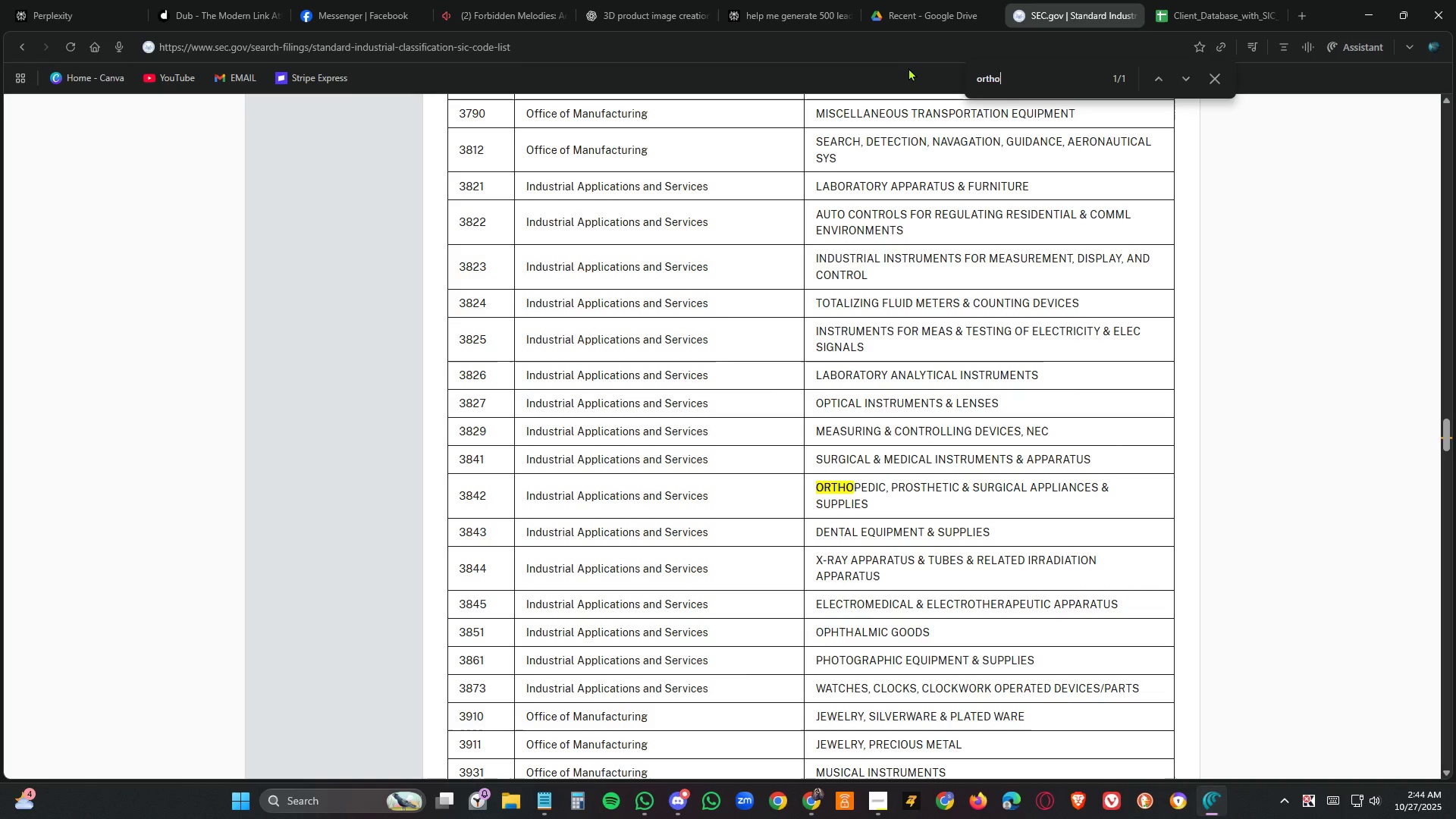 
key(Enter)
 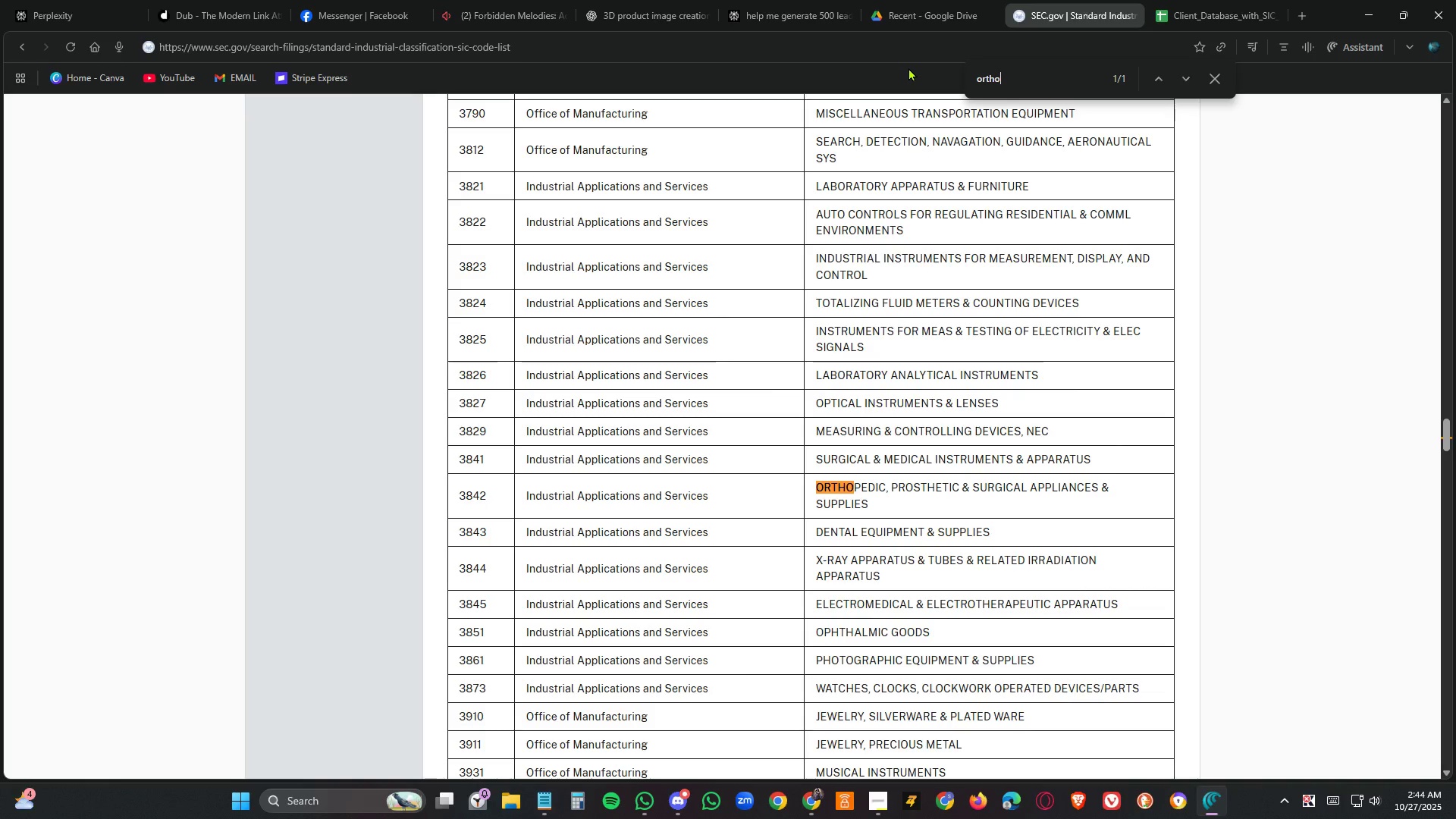 
key(Enter)
 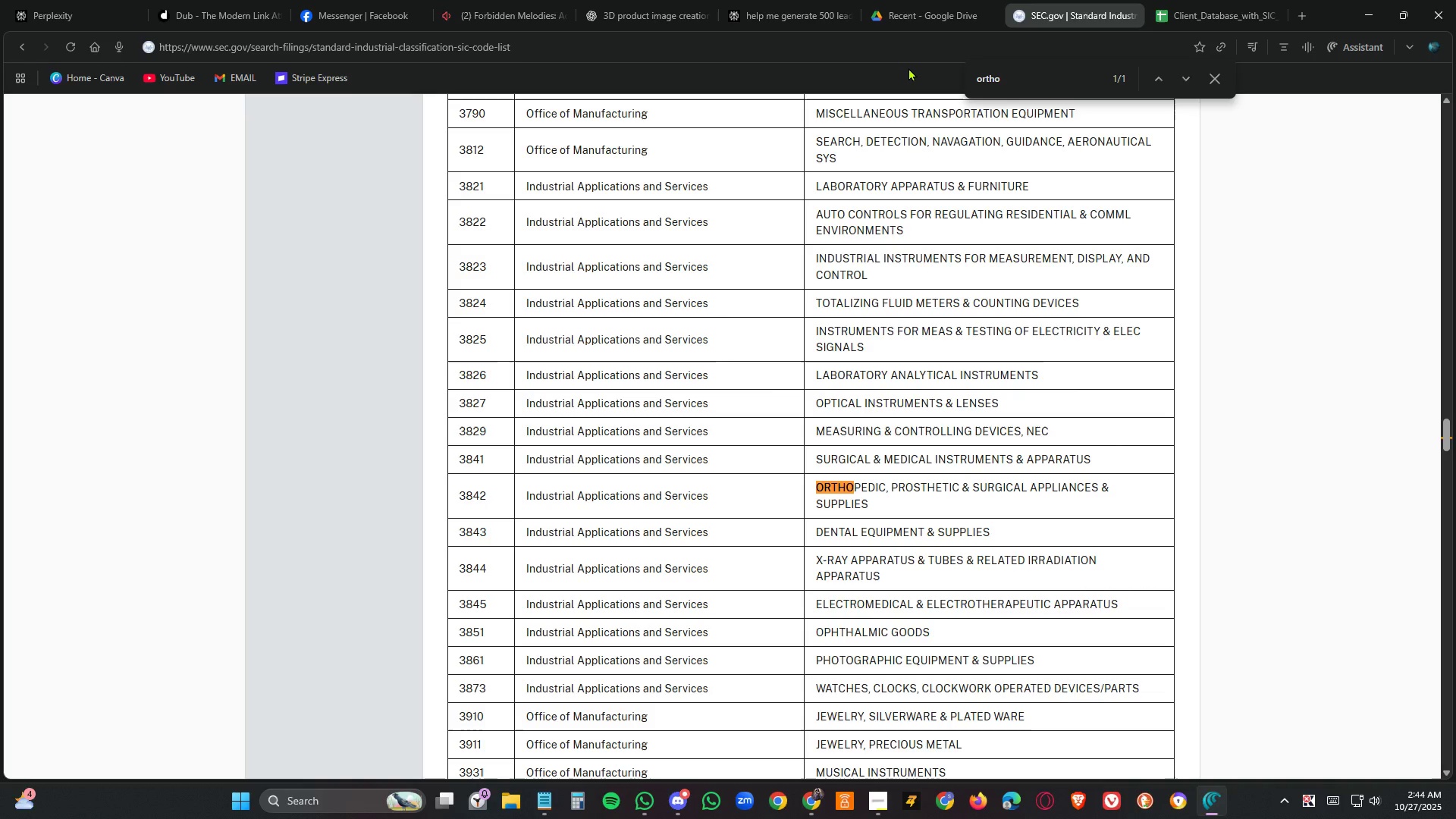 
key(Enter)
 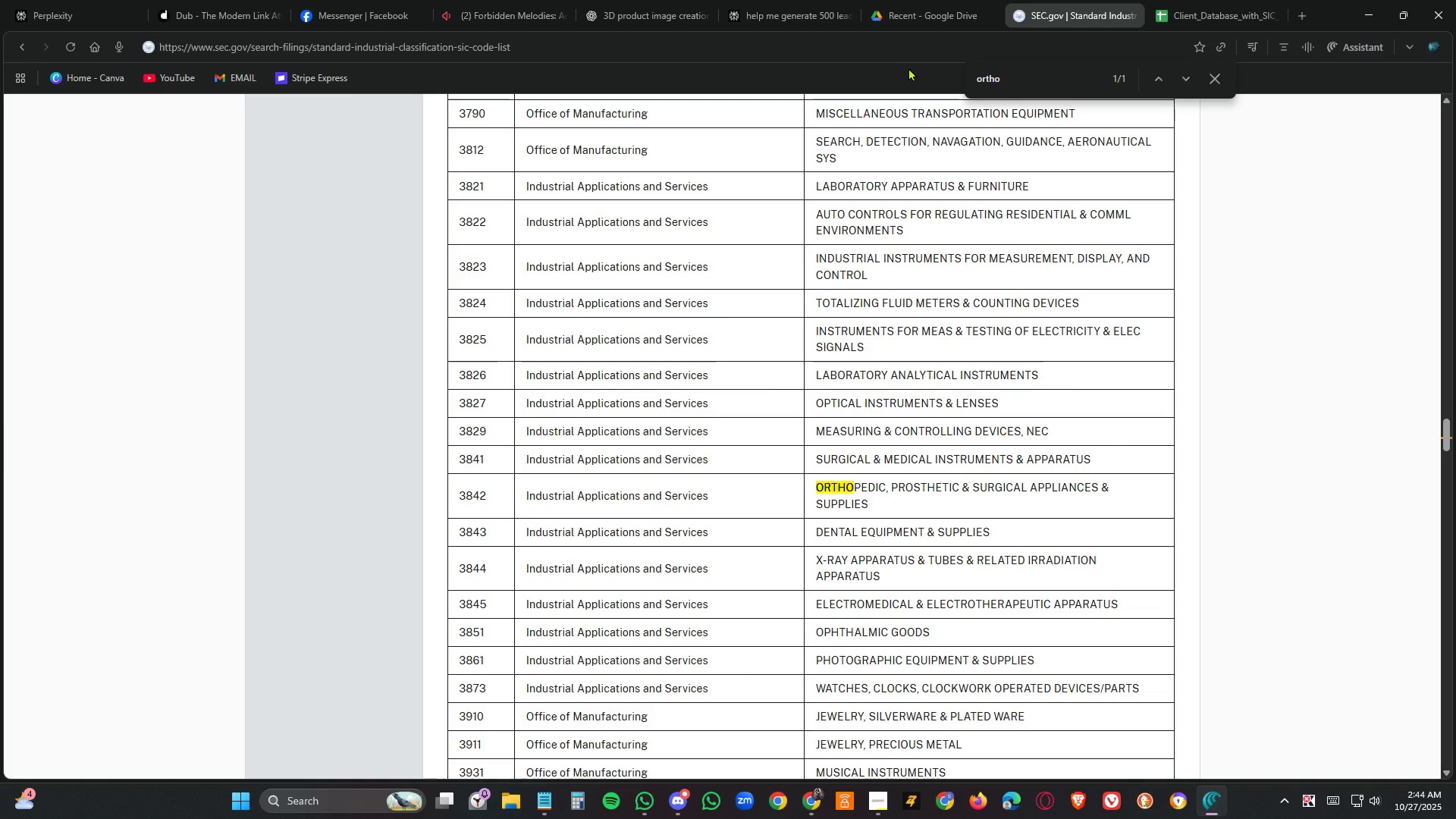 
key(Enter)
 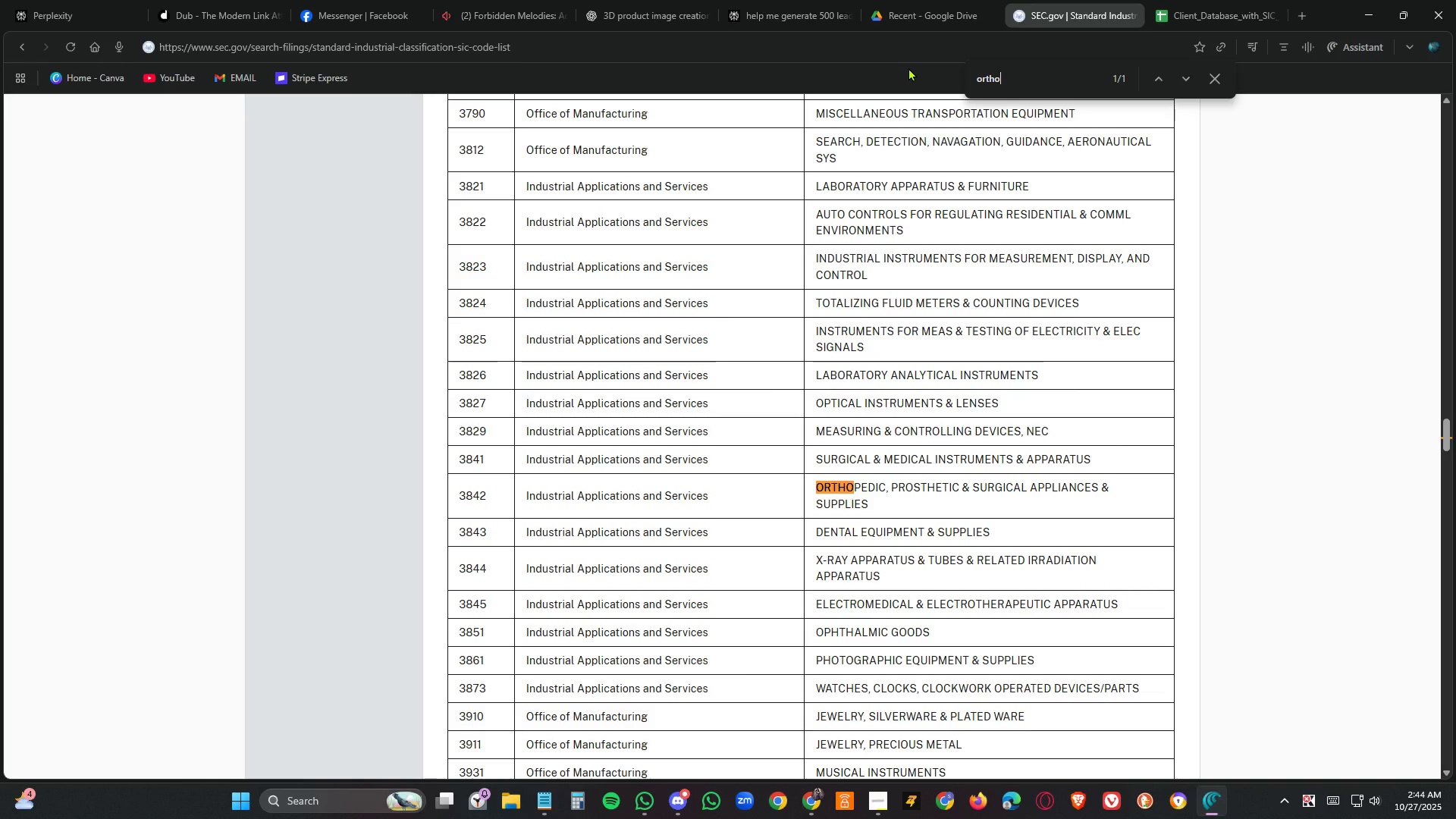 
wait(6.15)
 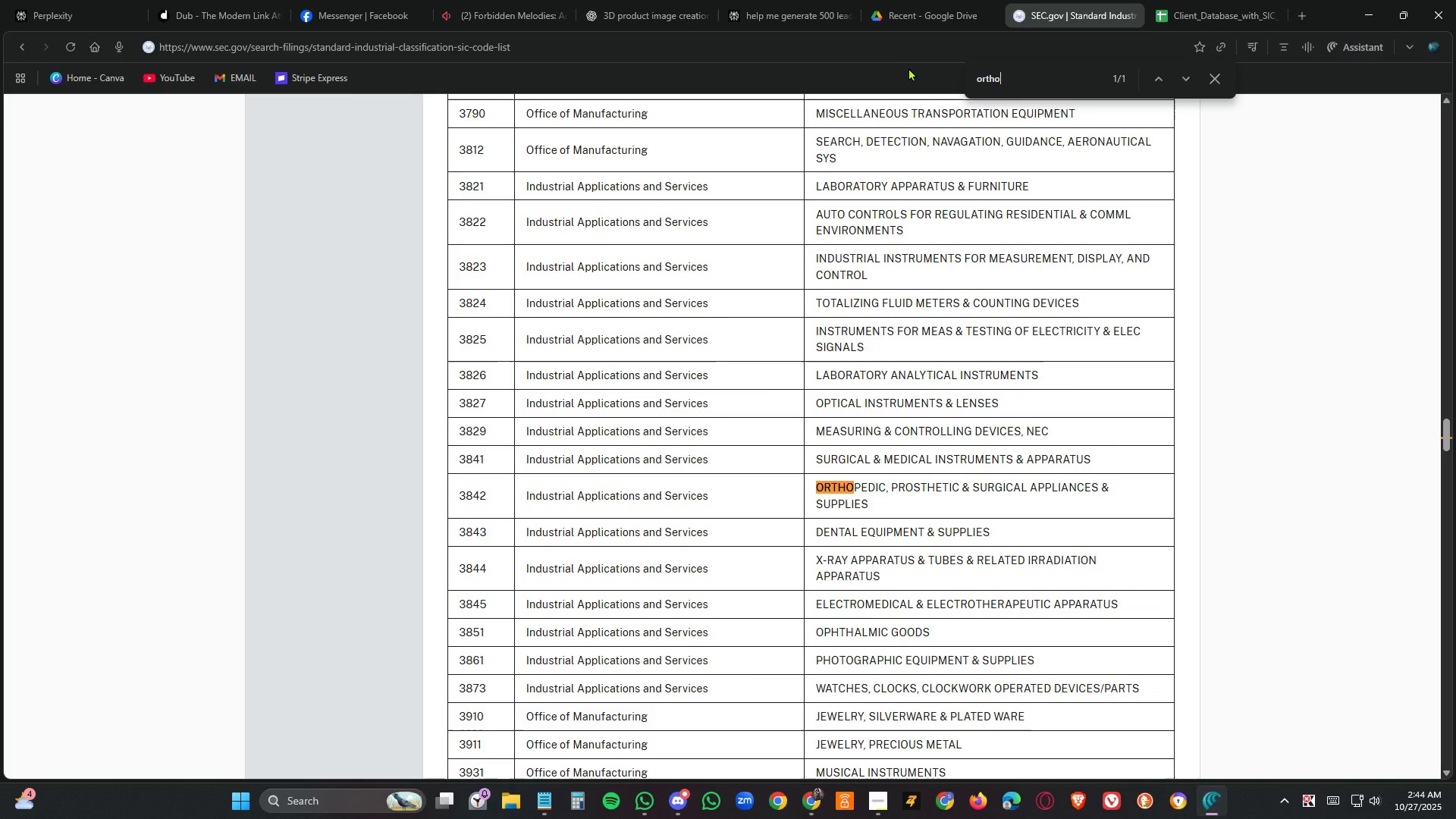 
key(Backspace)
 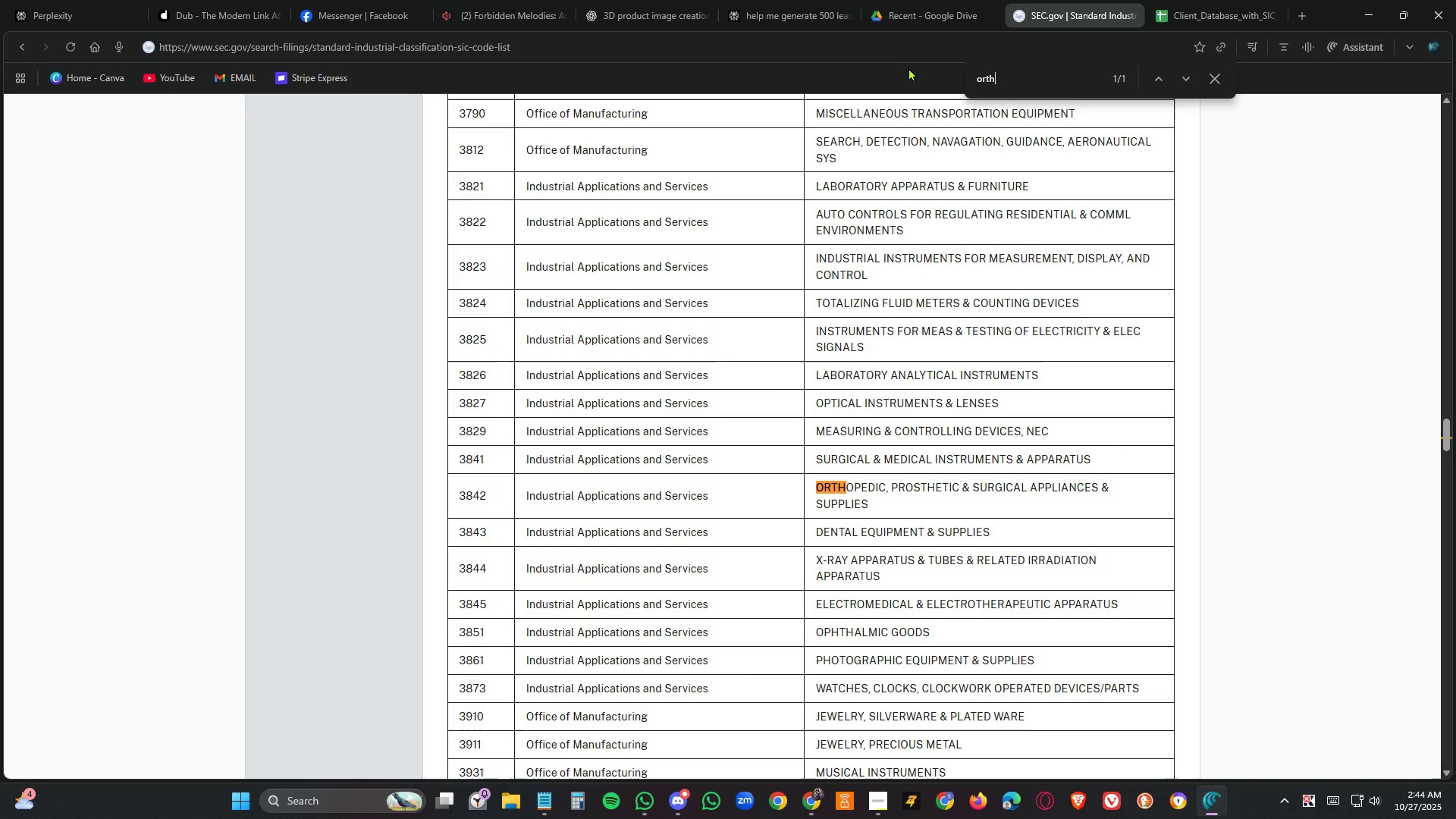 
key(Backspace)
 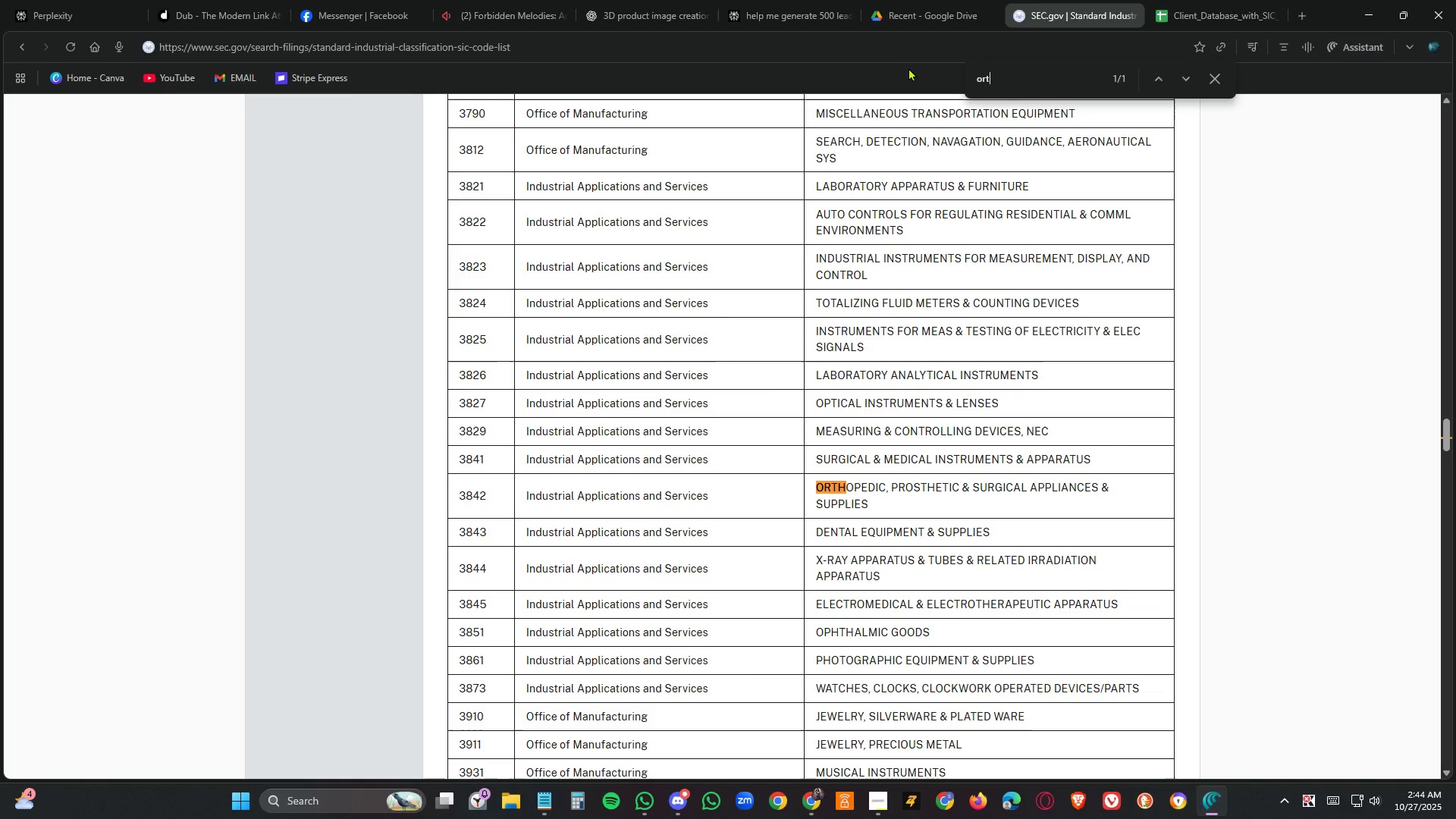 
key(Backspace)
 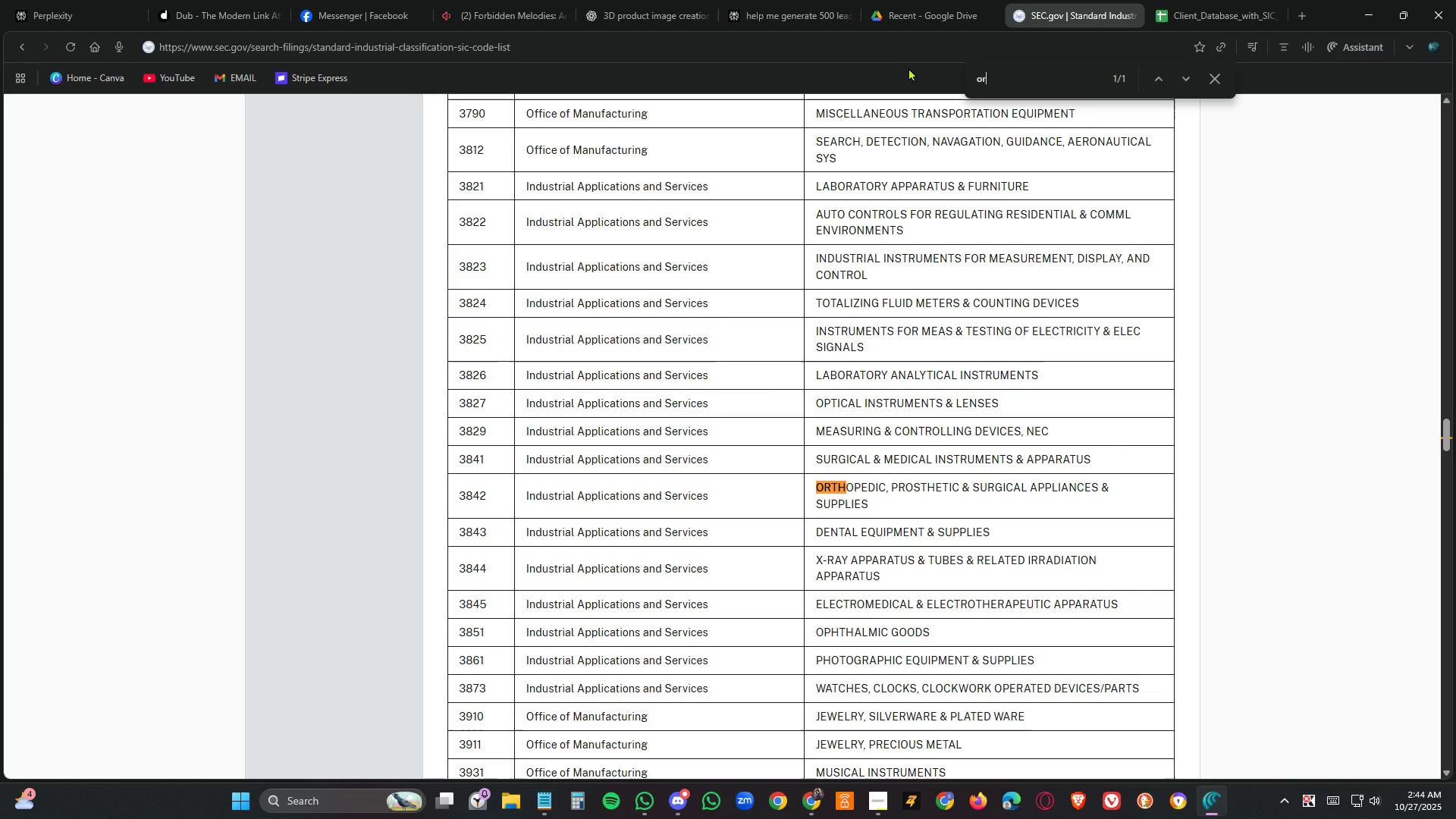 
key(Backspace)
 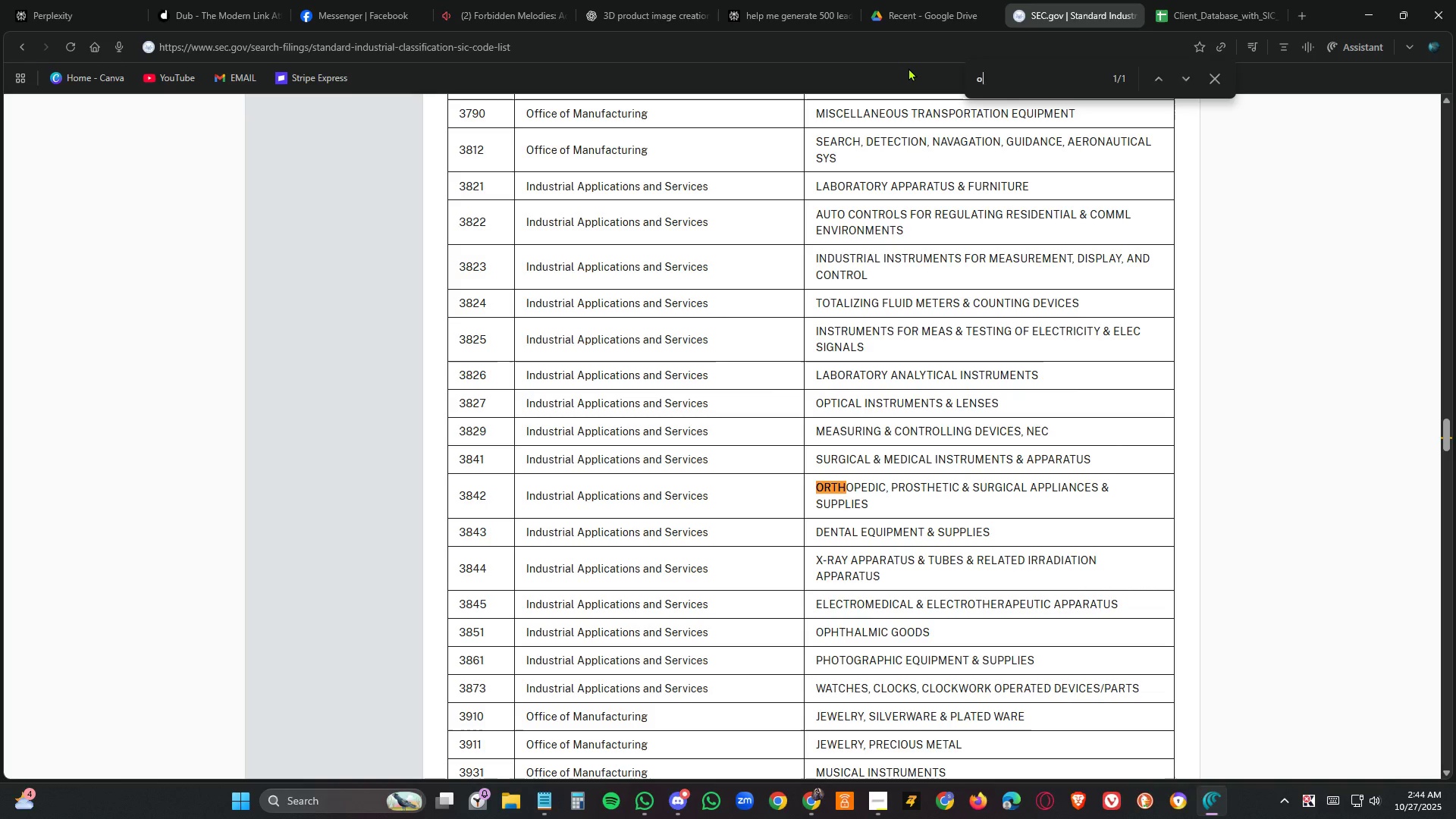 
key(Backspace)
 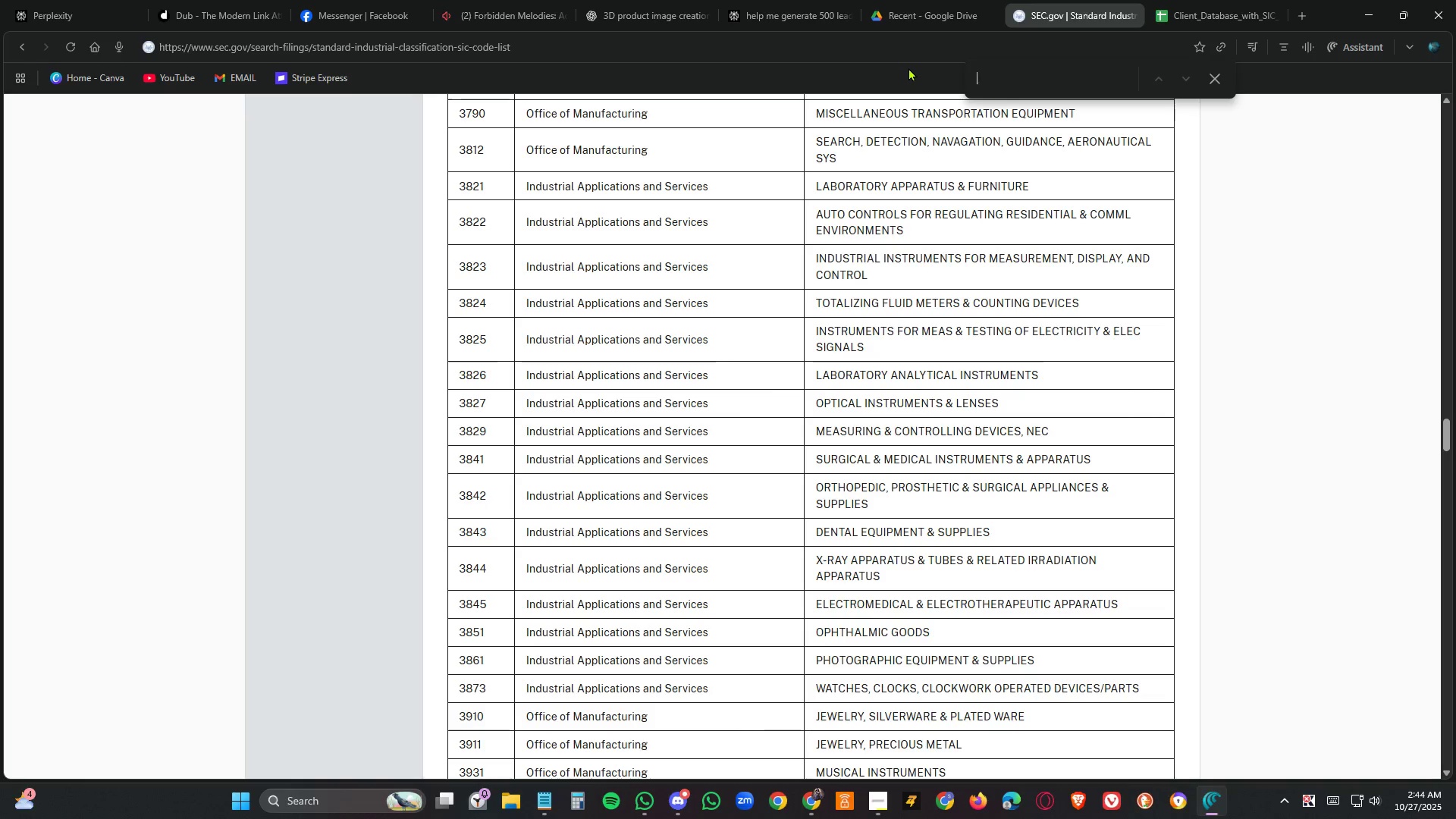 
key(Numpad8)
 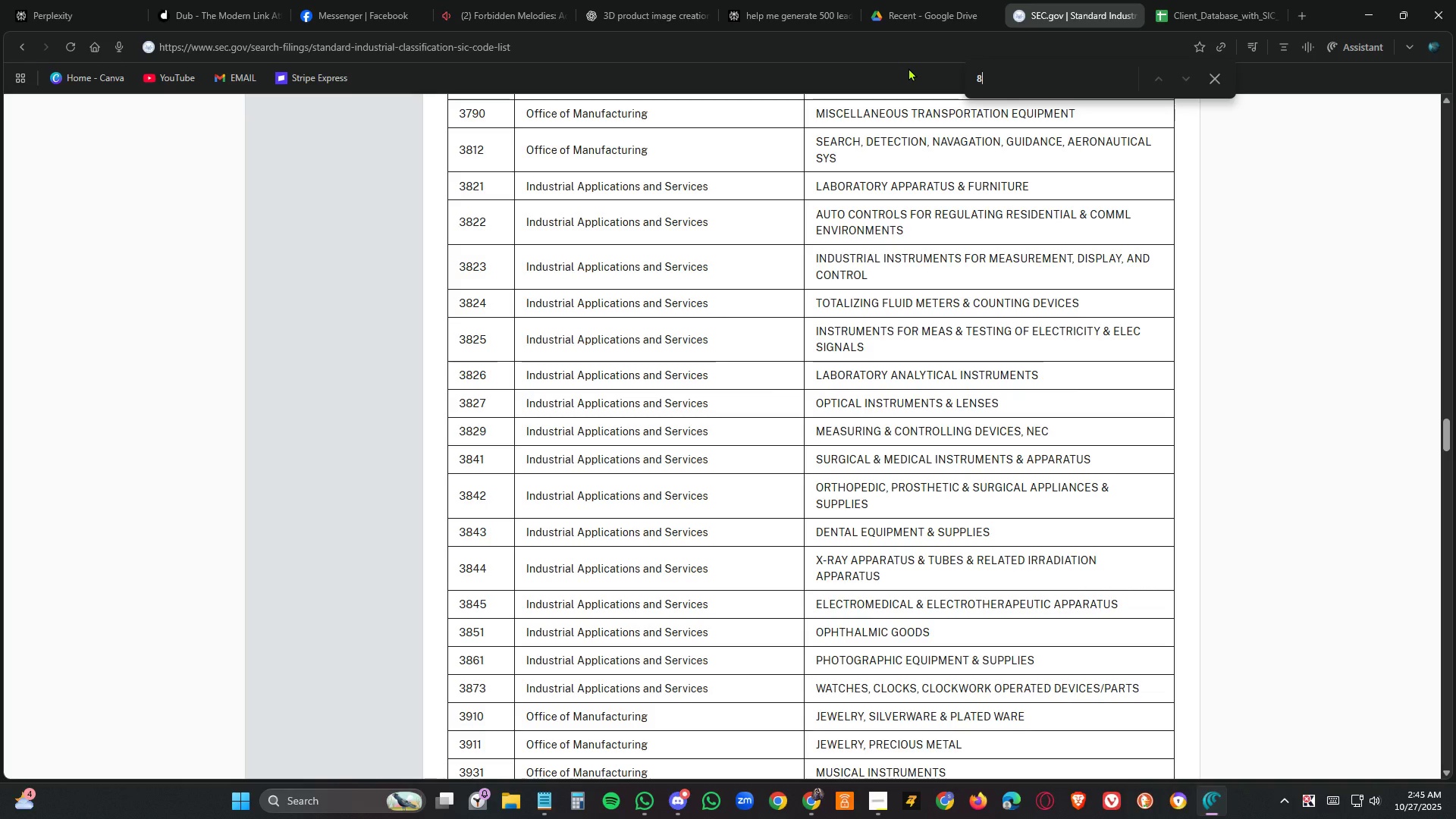 
key(Numpad0)
 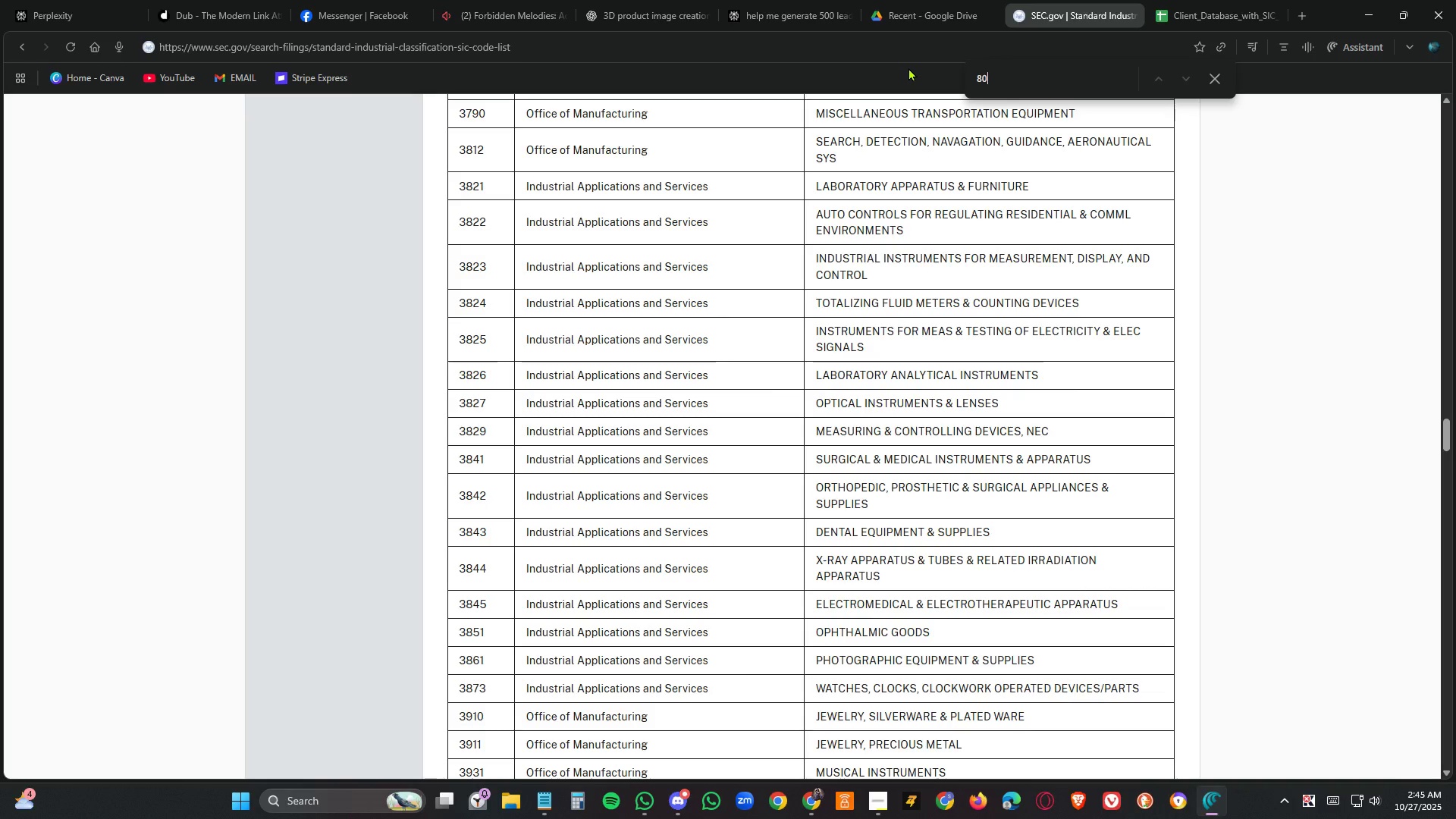 
key(Numpad2)
 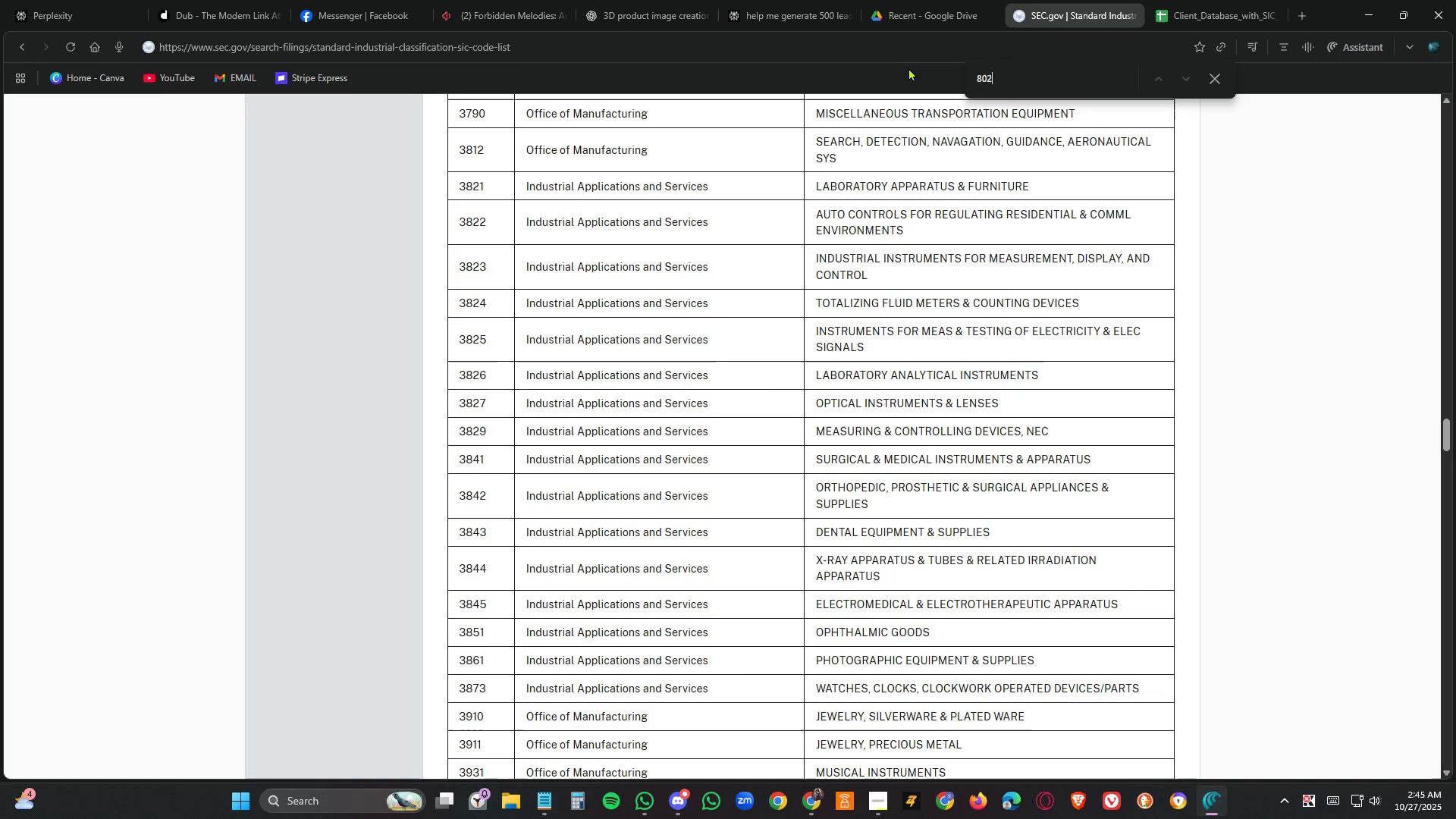 
key(Numpad0)
 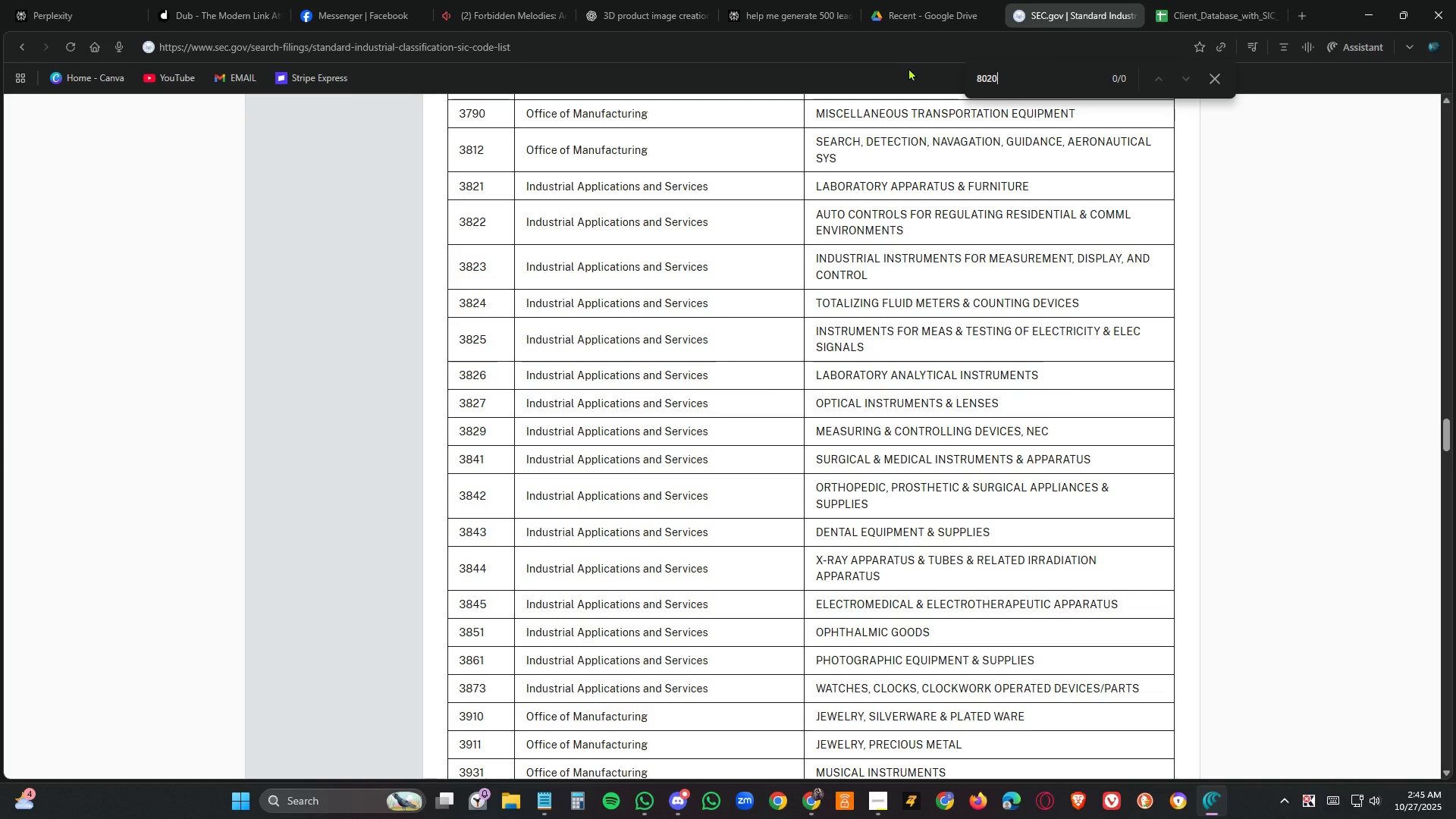 
key(NumpadEnter)
 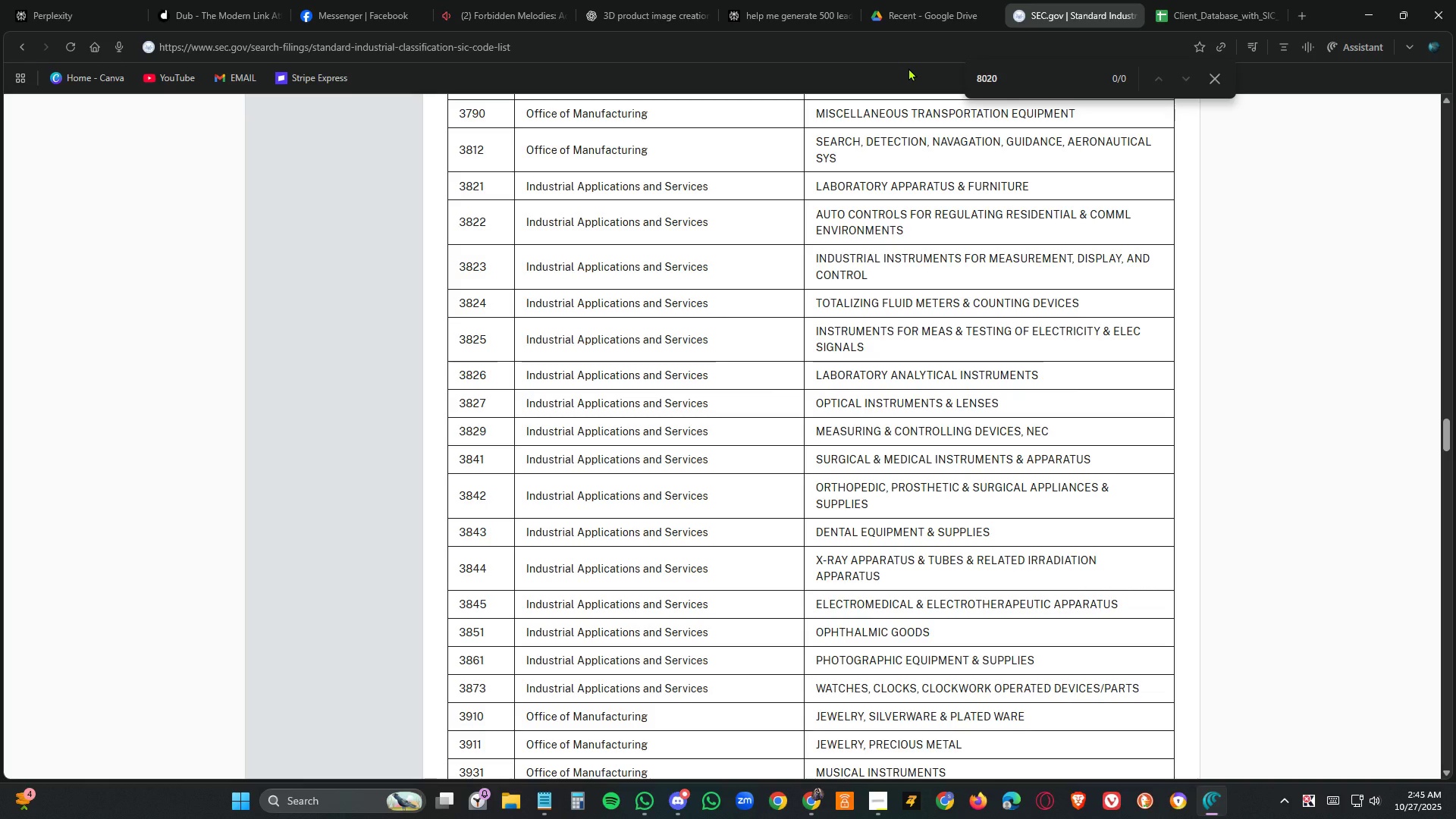 
key(Backspace)
 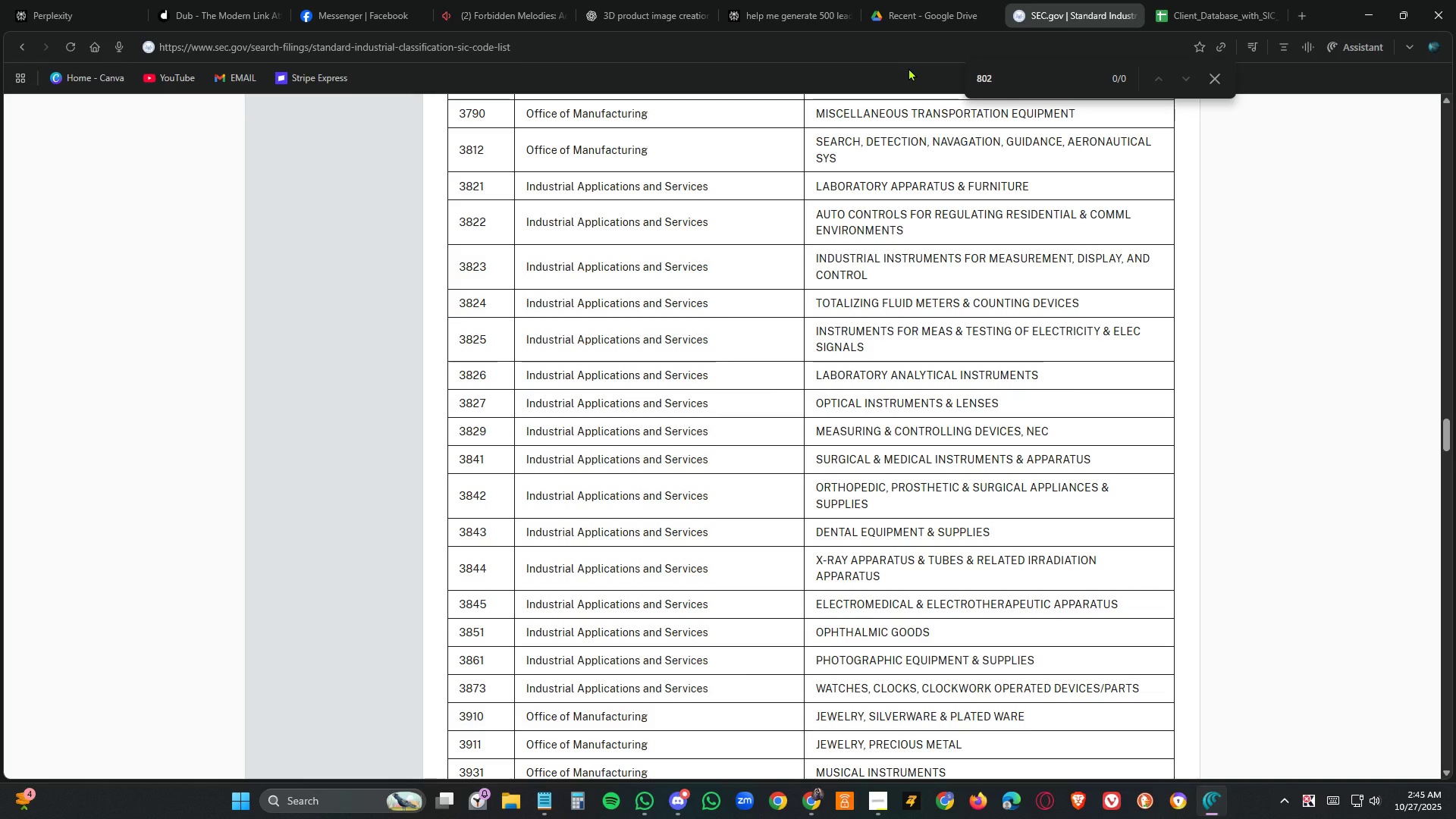 
key(Numpad0)
 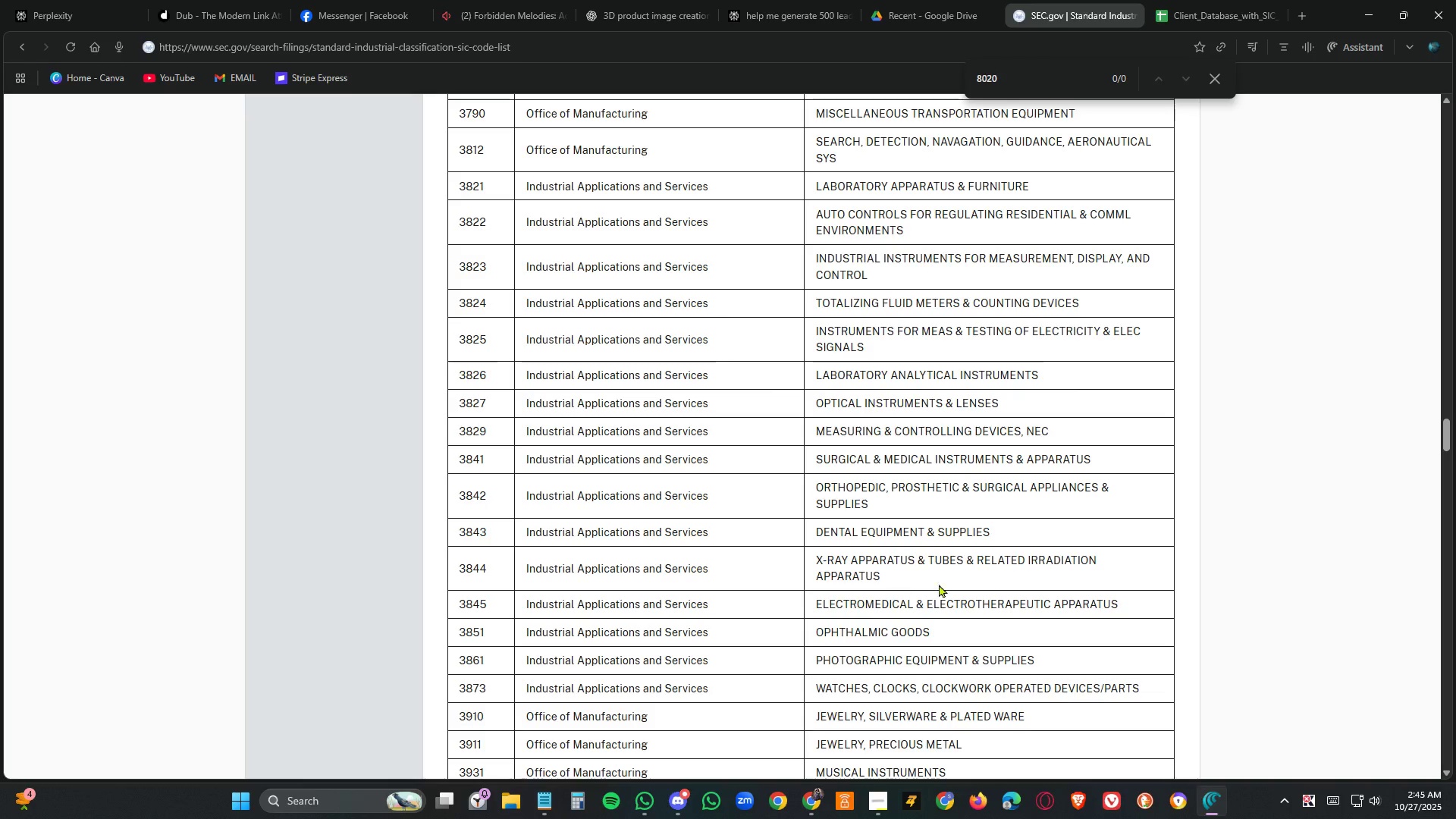 
scroll: coordinate [964, 522], scroll_direction: down, amount: 81.0
 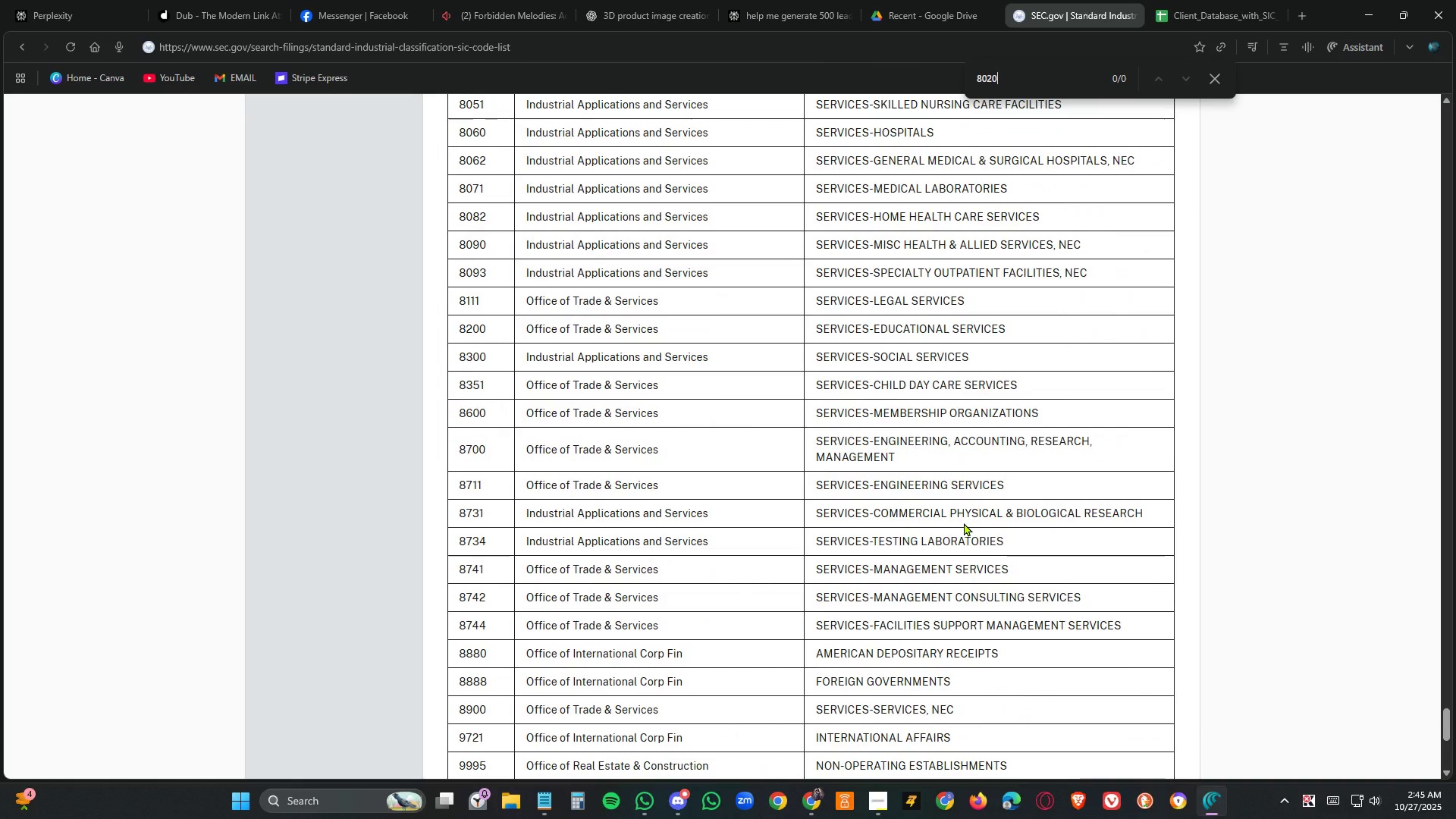 
scroll: coordinate [964, 522], scroll_direction: up, amount: 2.0
 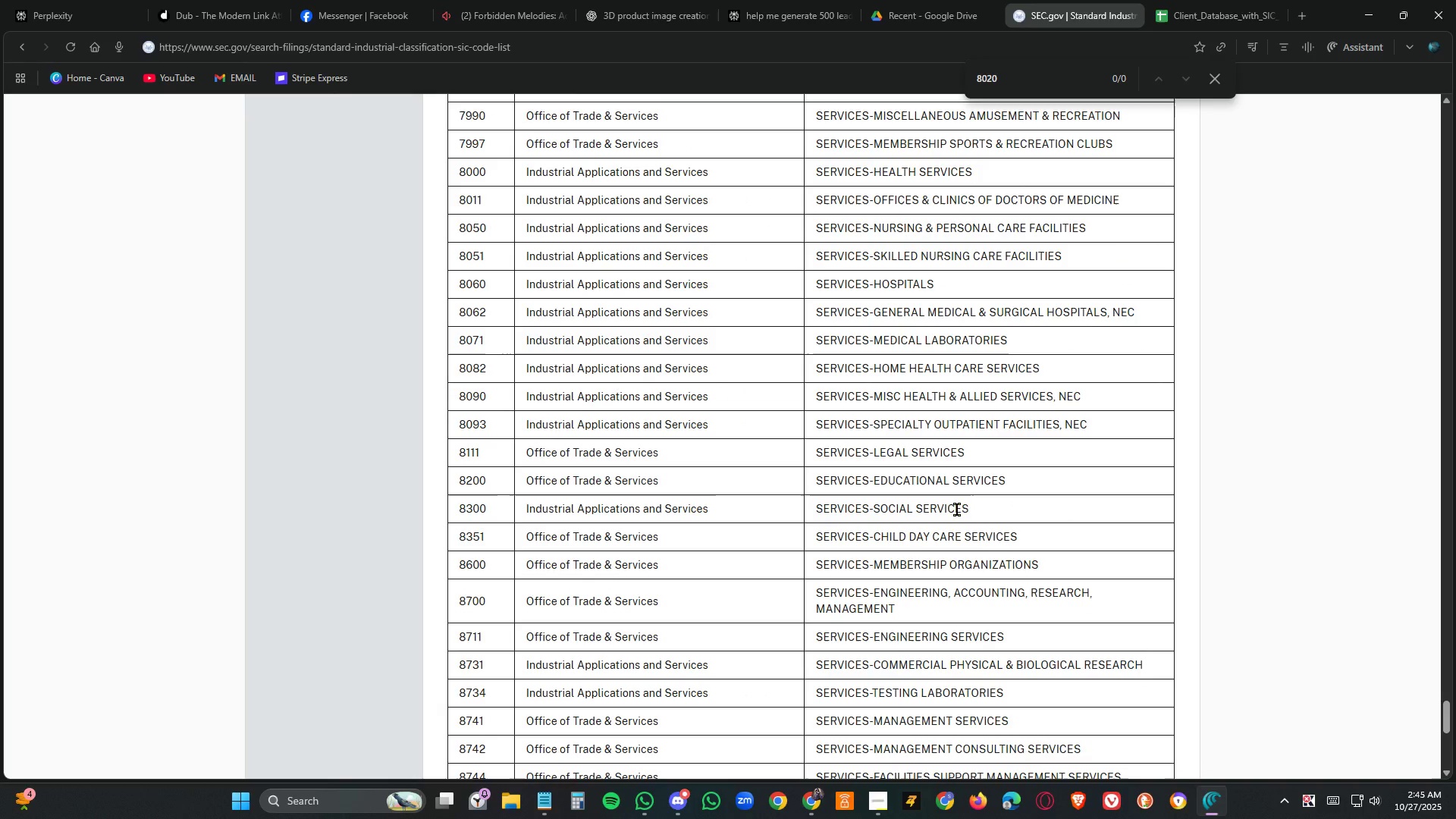 
wait(10.08)
 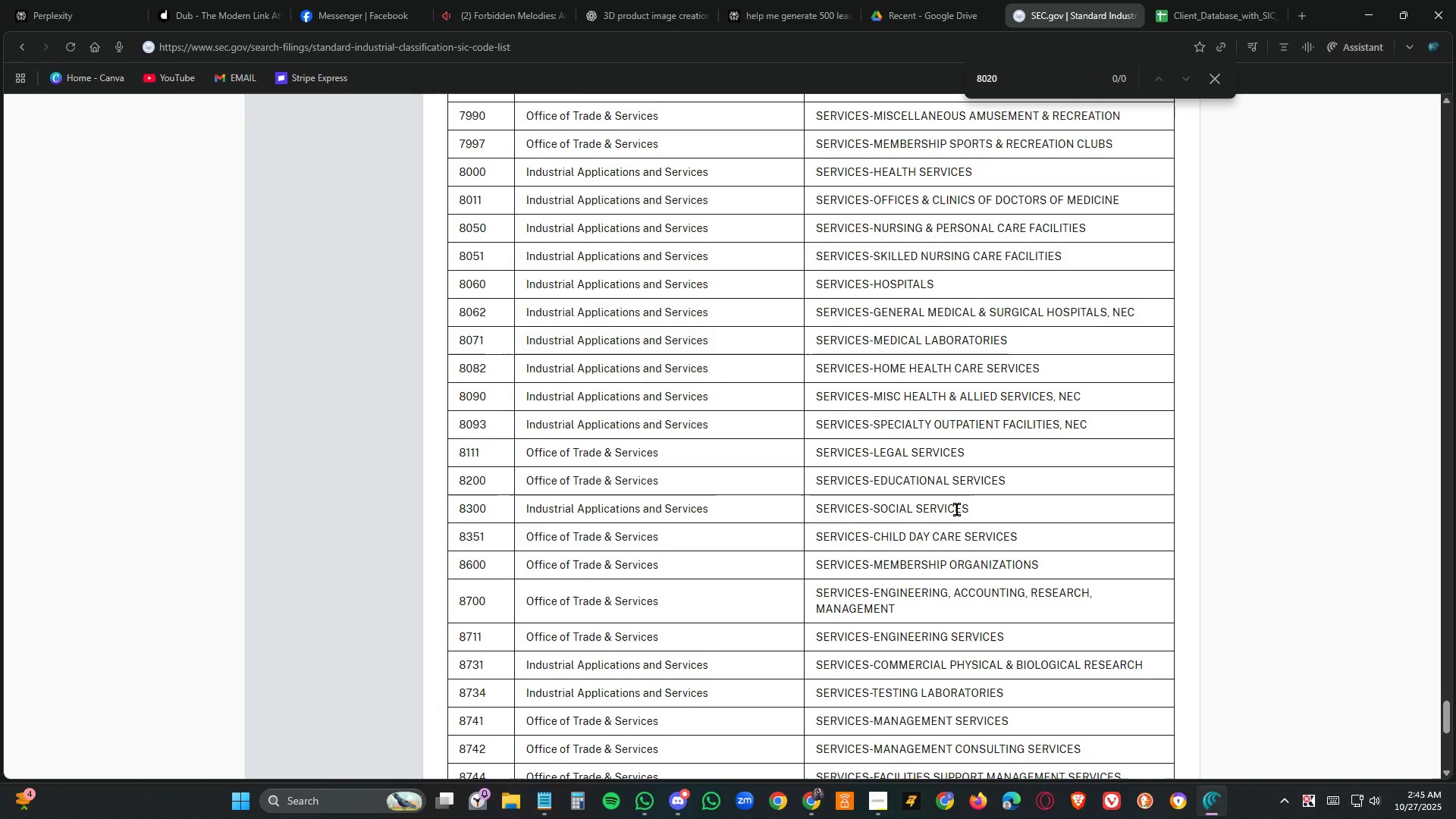 
scroll: coordinate [990, 673], scroll_direction: up, amount: 1.0
 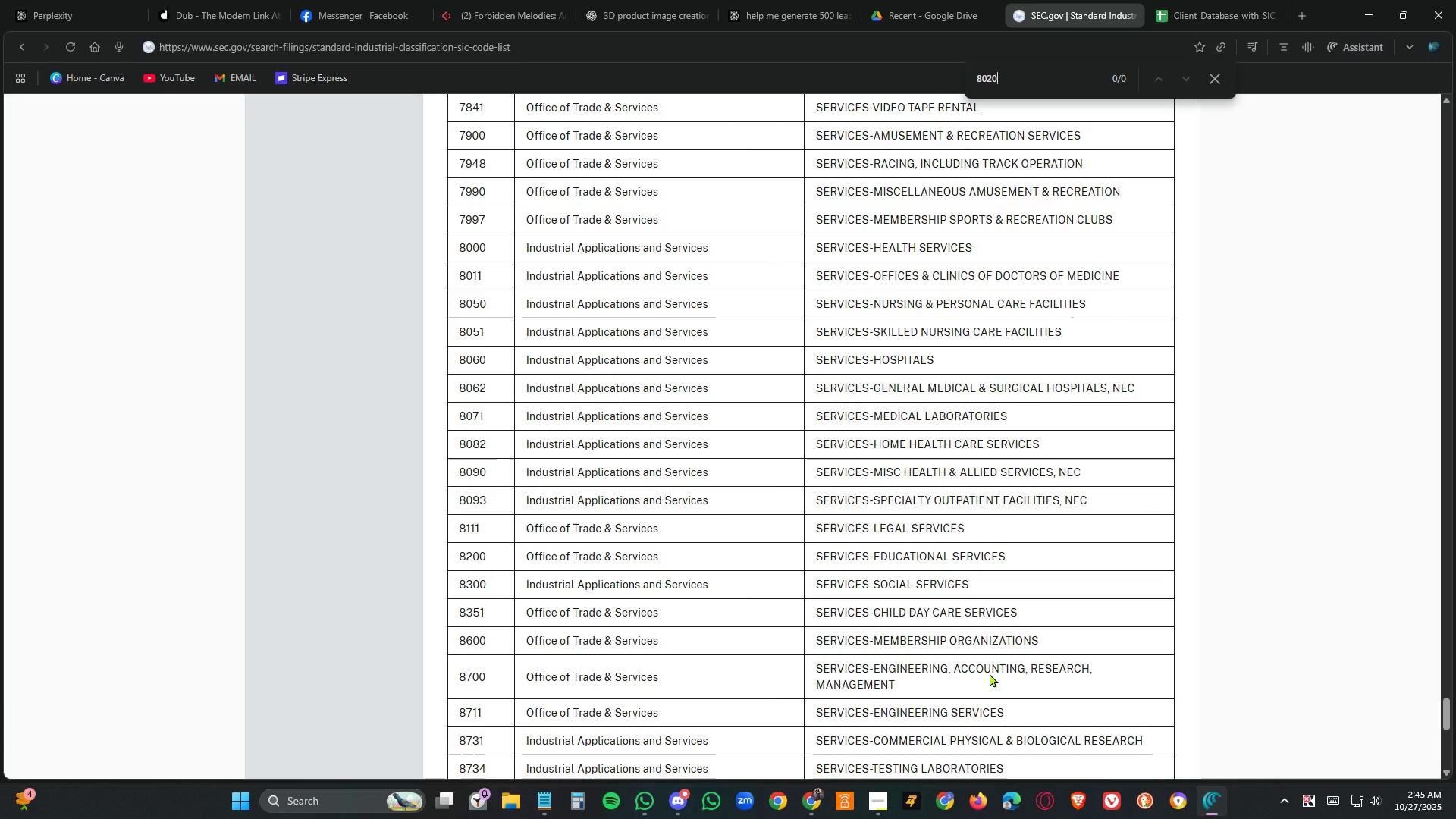 
wait(29.86)
 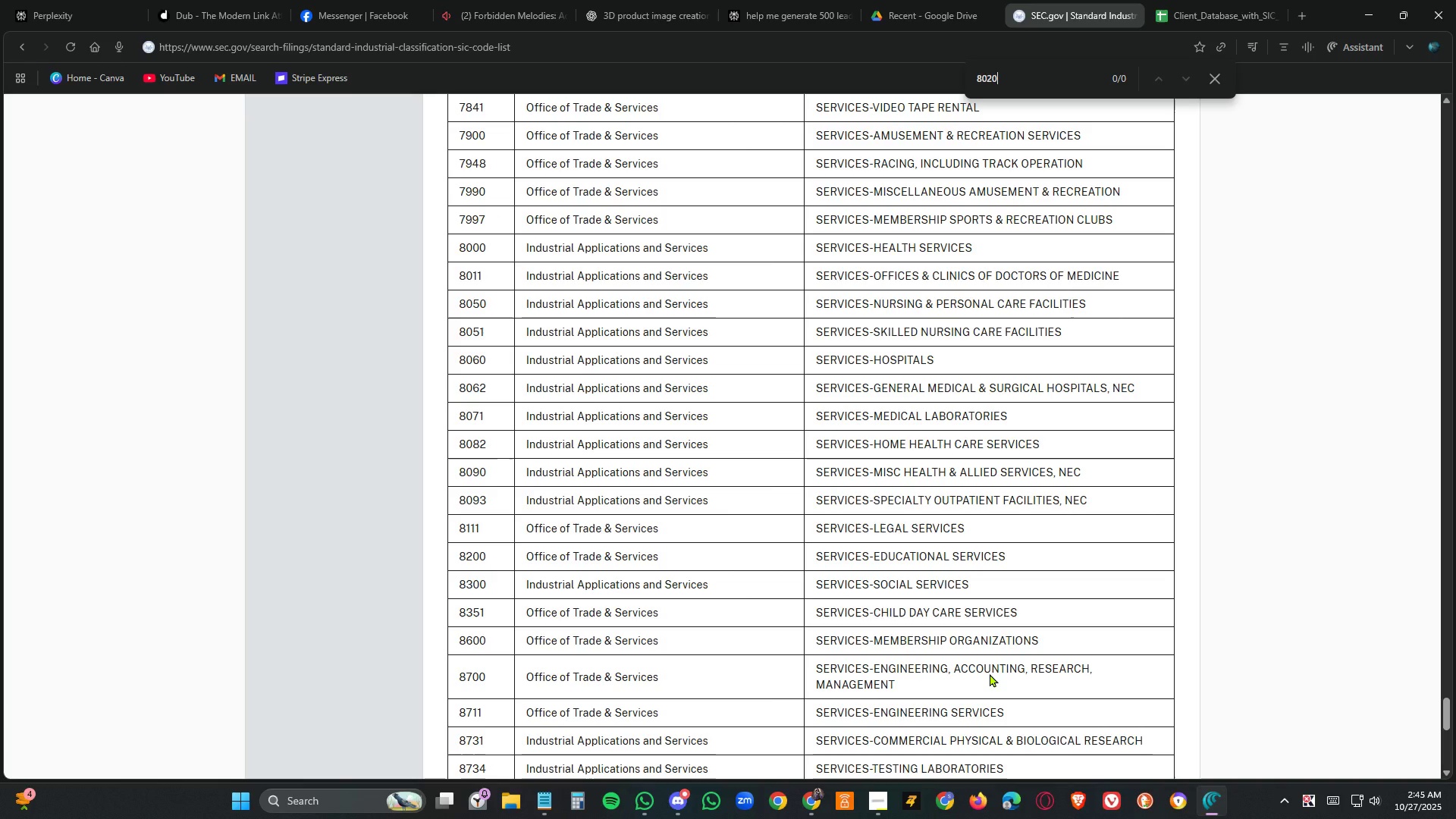 
left_click([940, 277])
 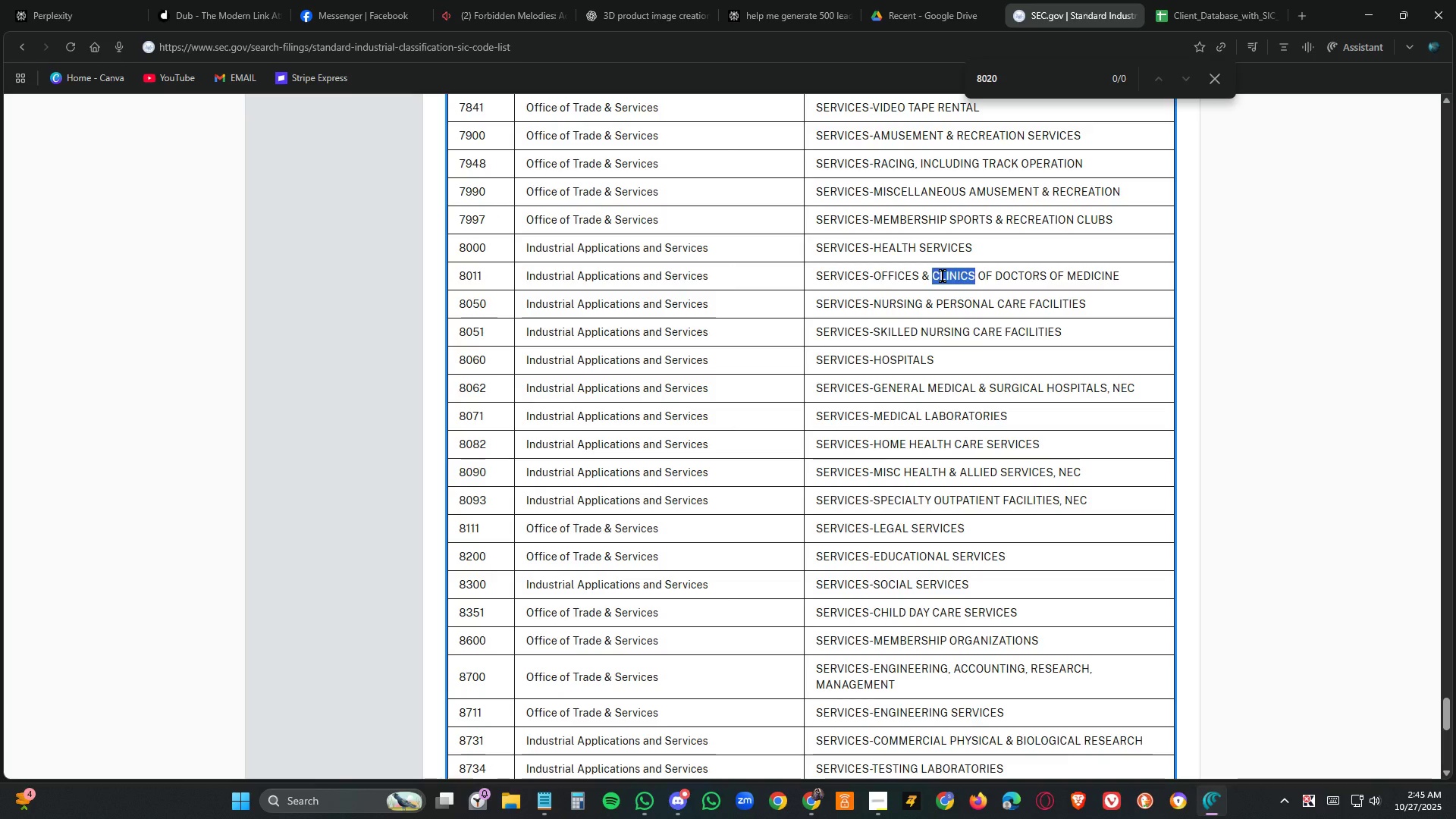 
triple_click([943, 276])
 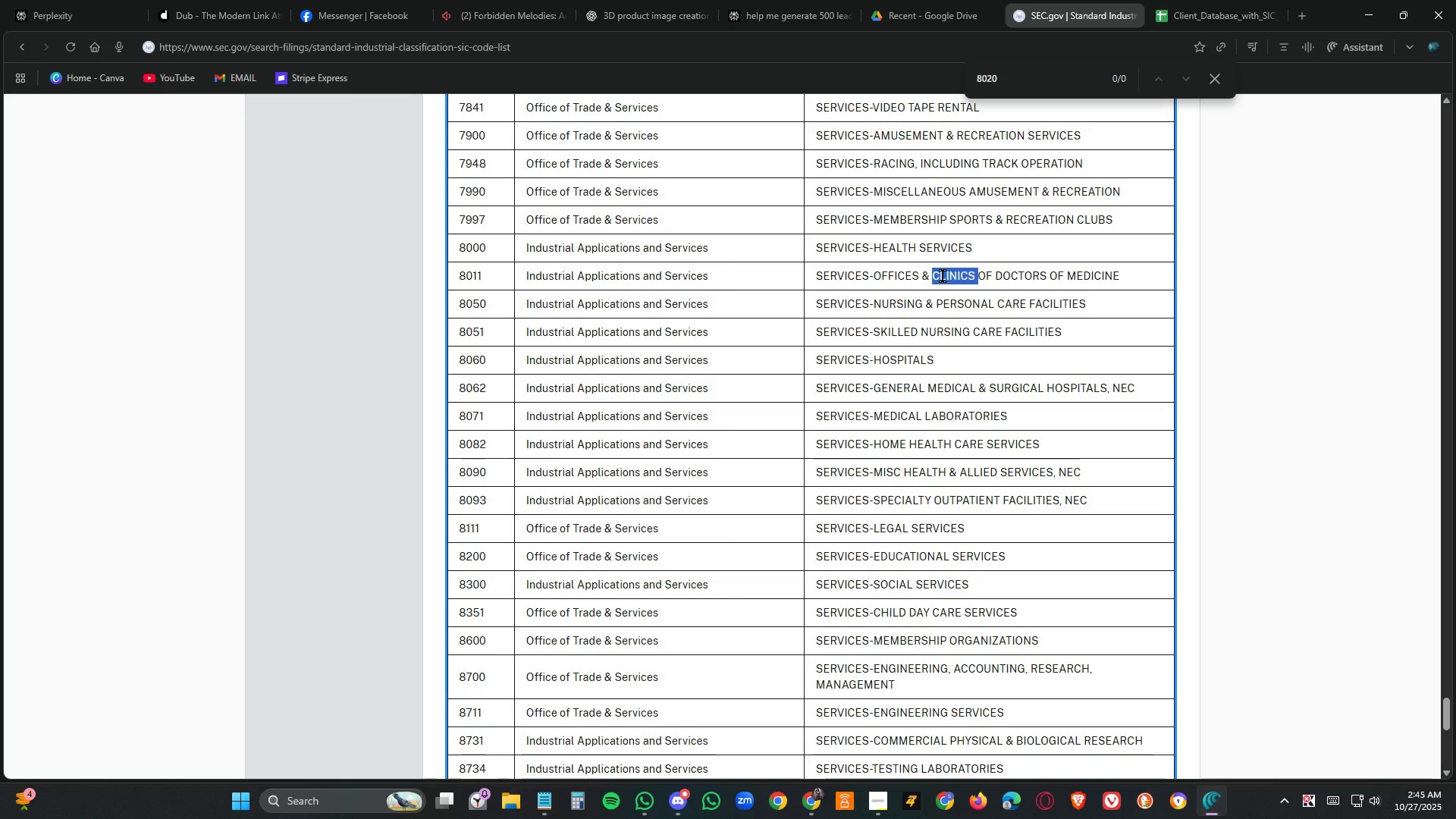 
triple_click([943, 276])
 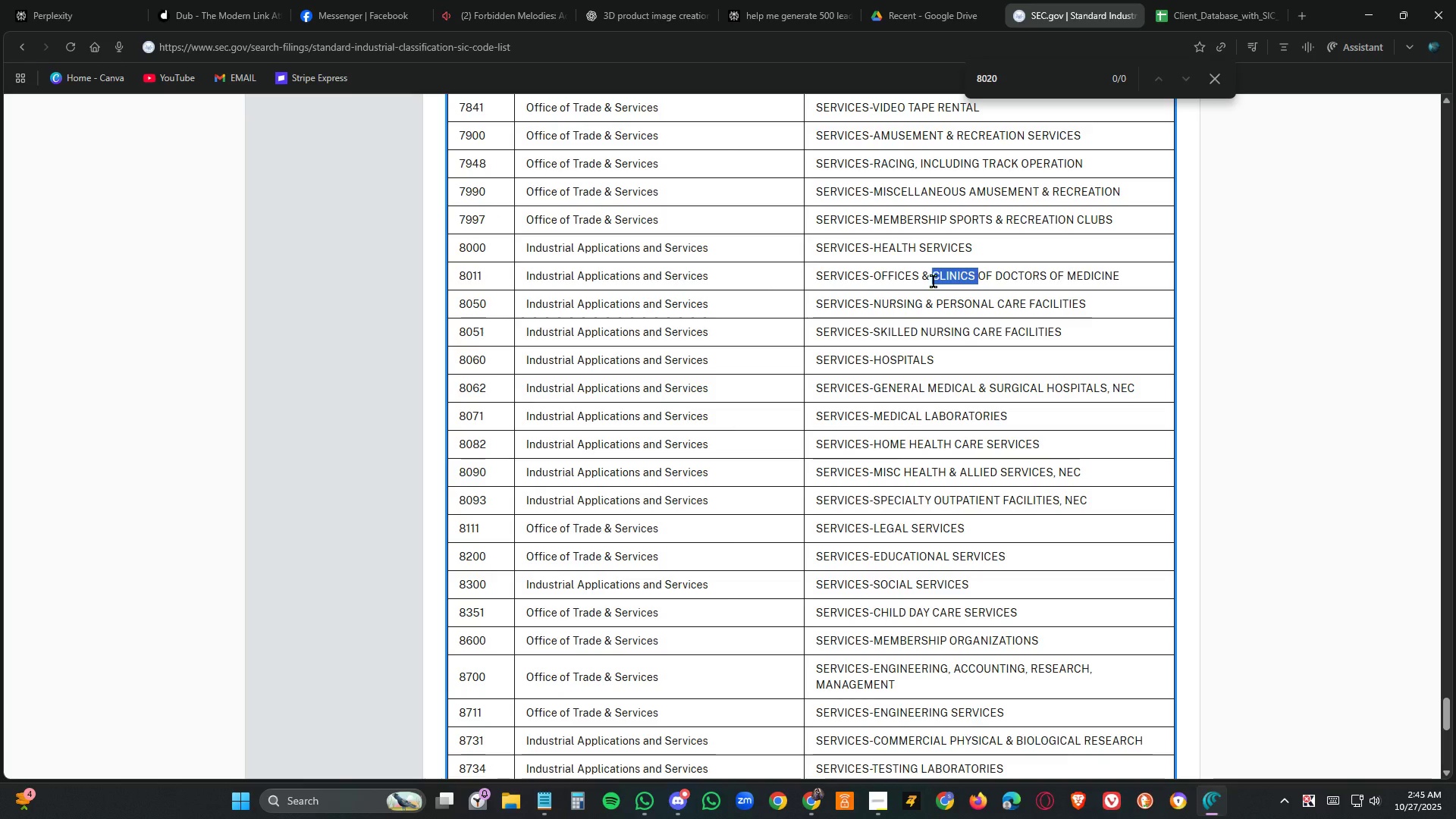 
double_click([990, 281])
 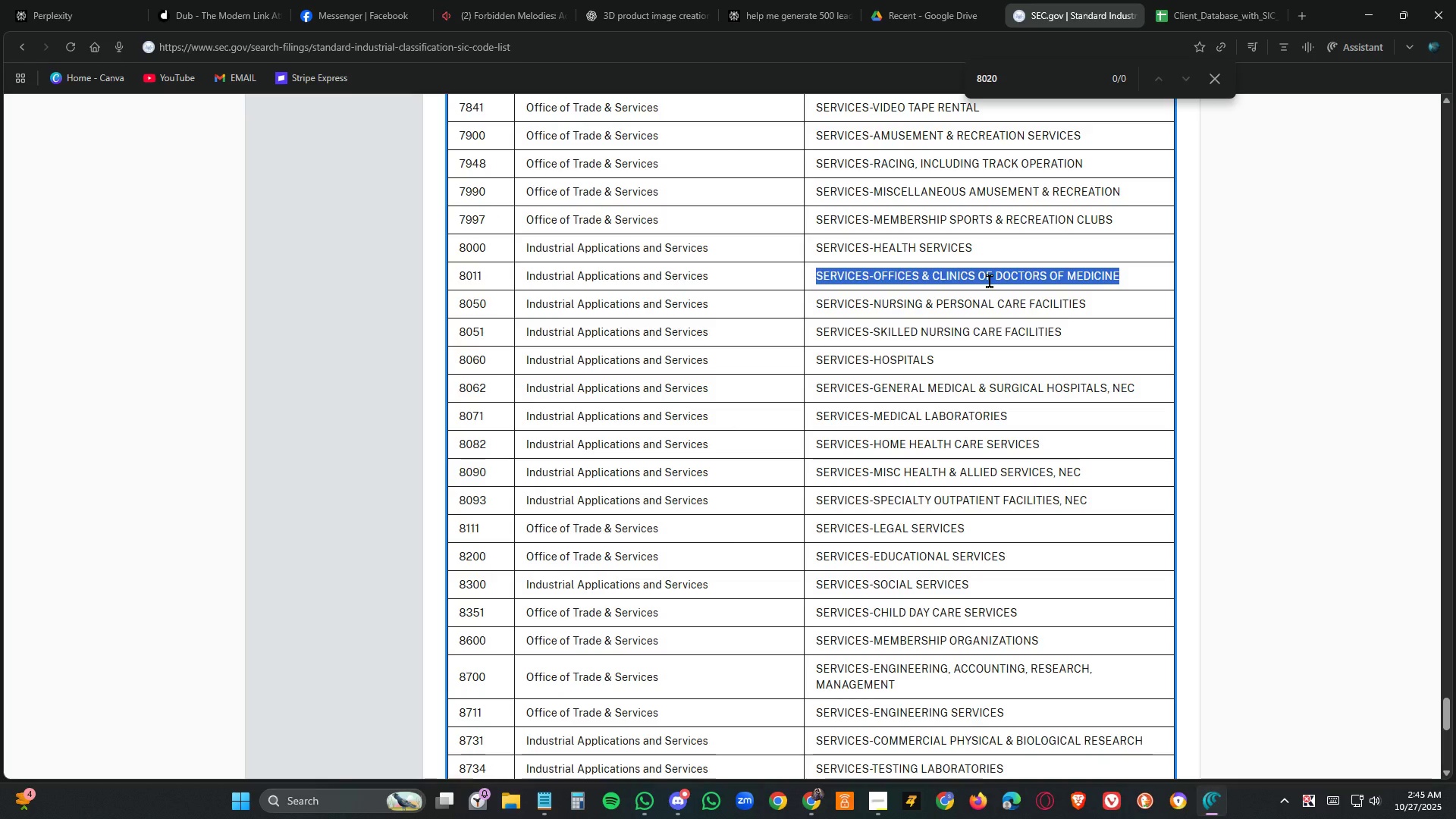 
triple_click([990, 281])
 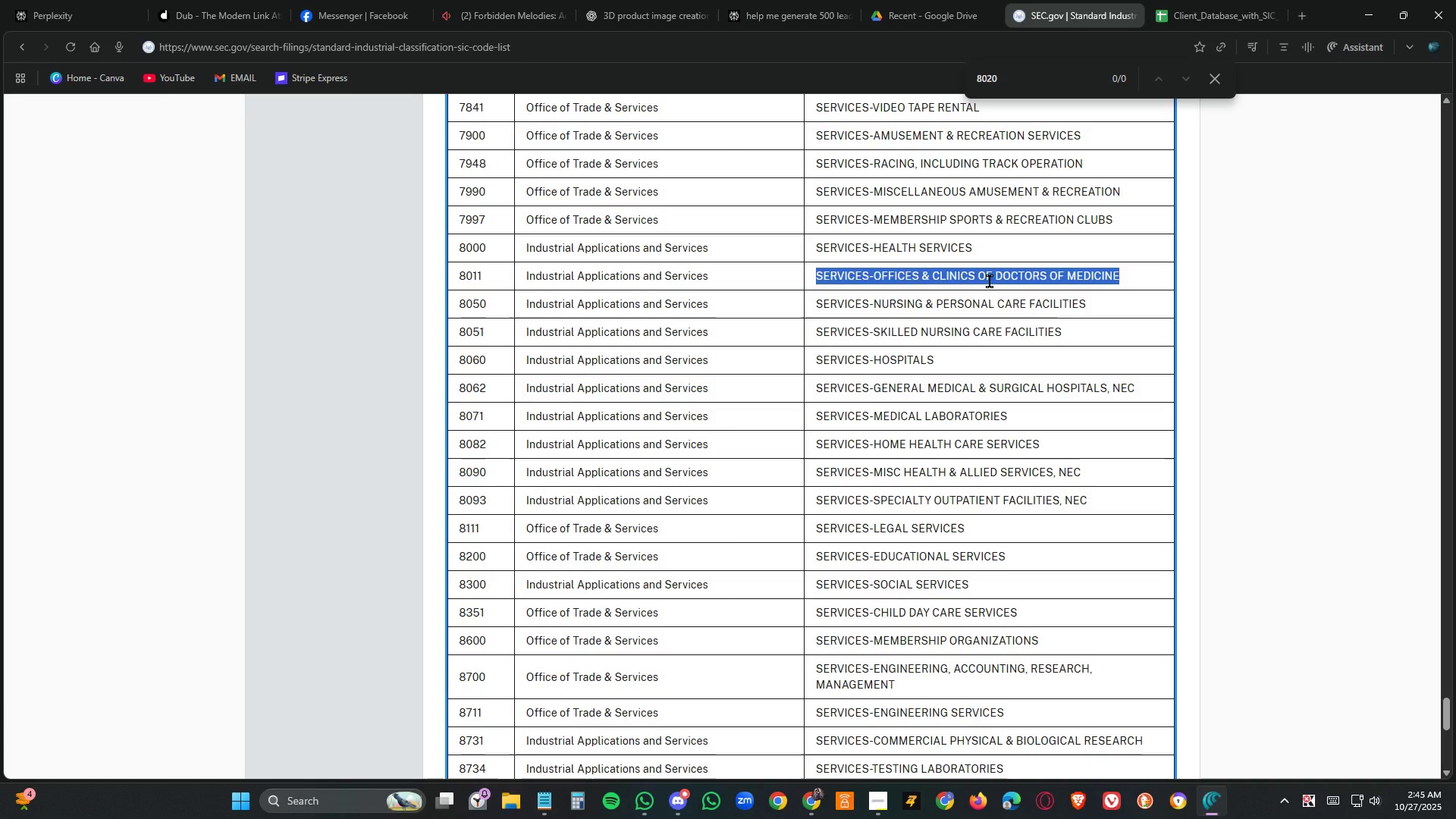 
key(Control+C)
 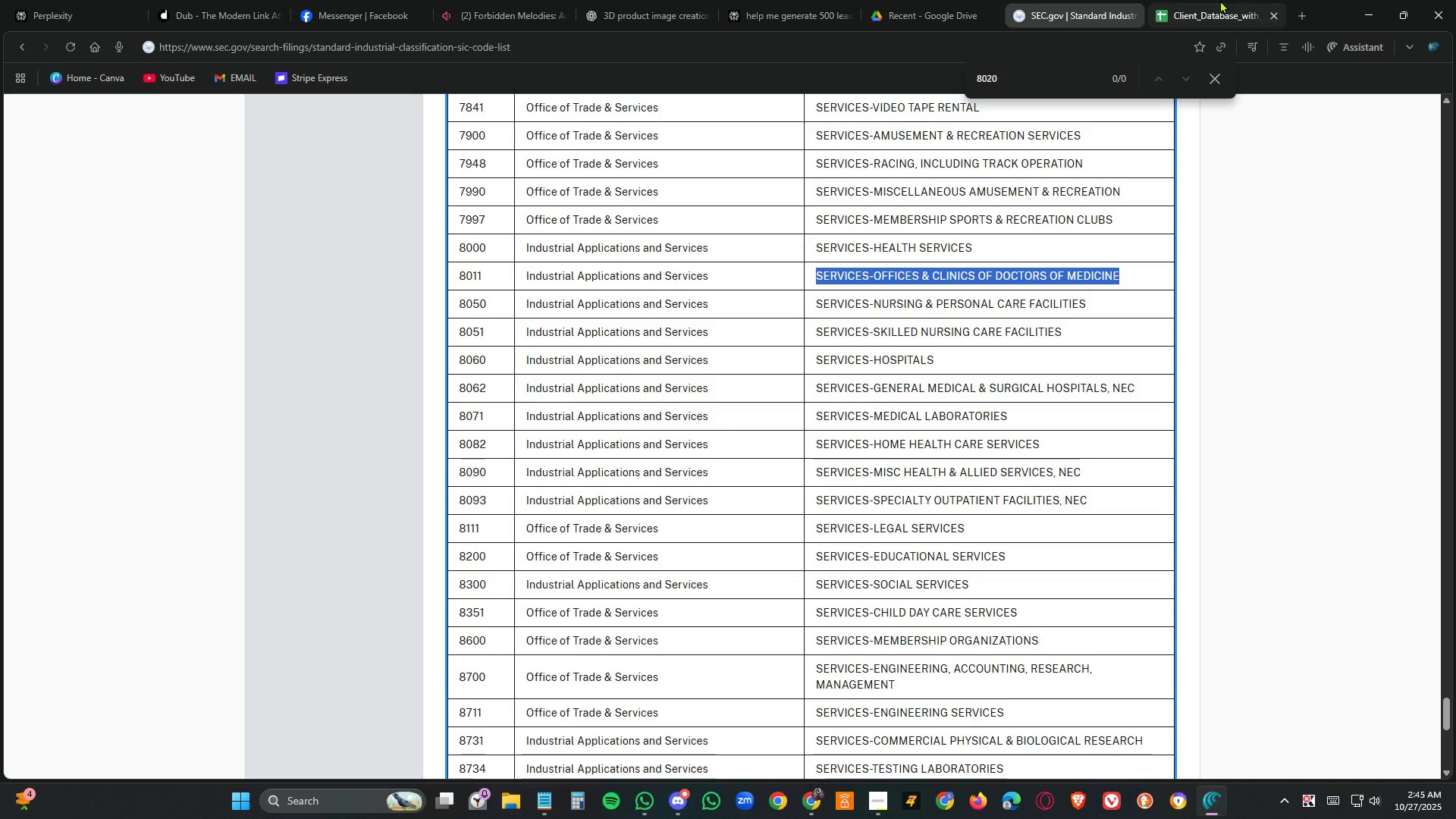 
left_click([1220, 0])
 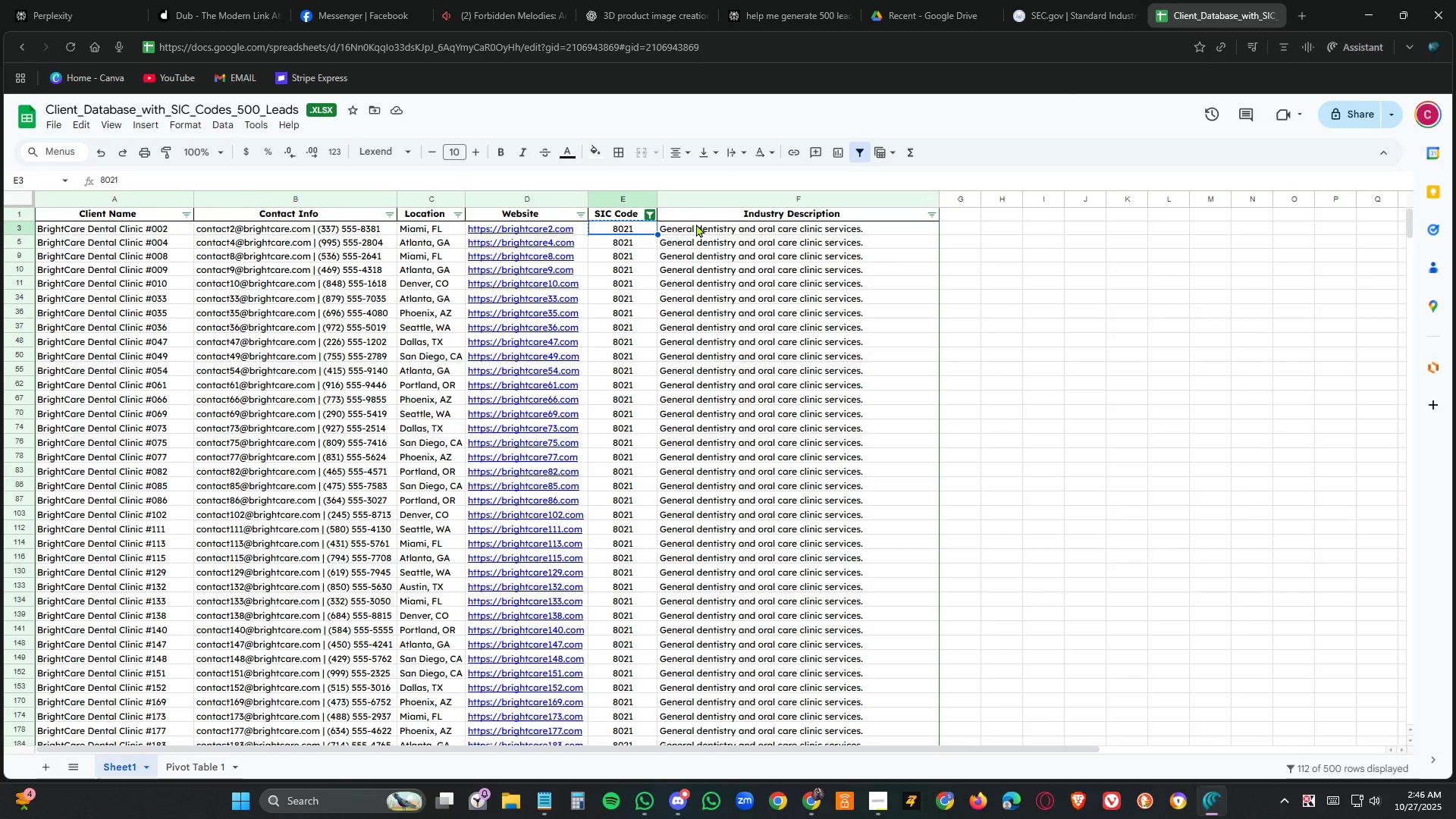 
double_click([696, 224])
 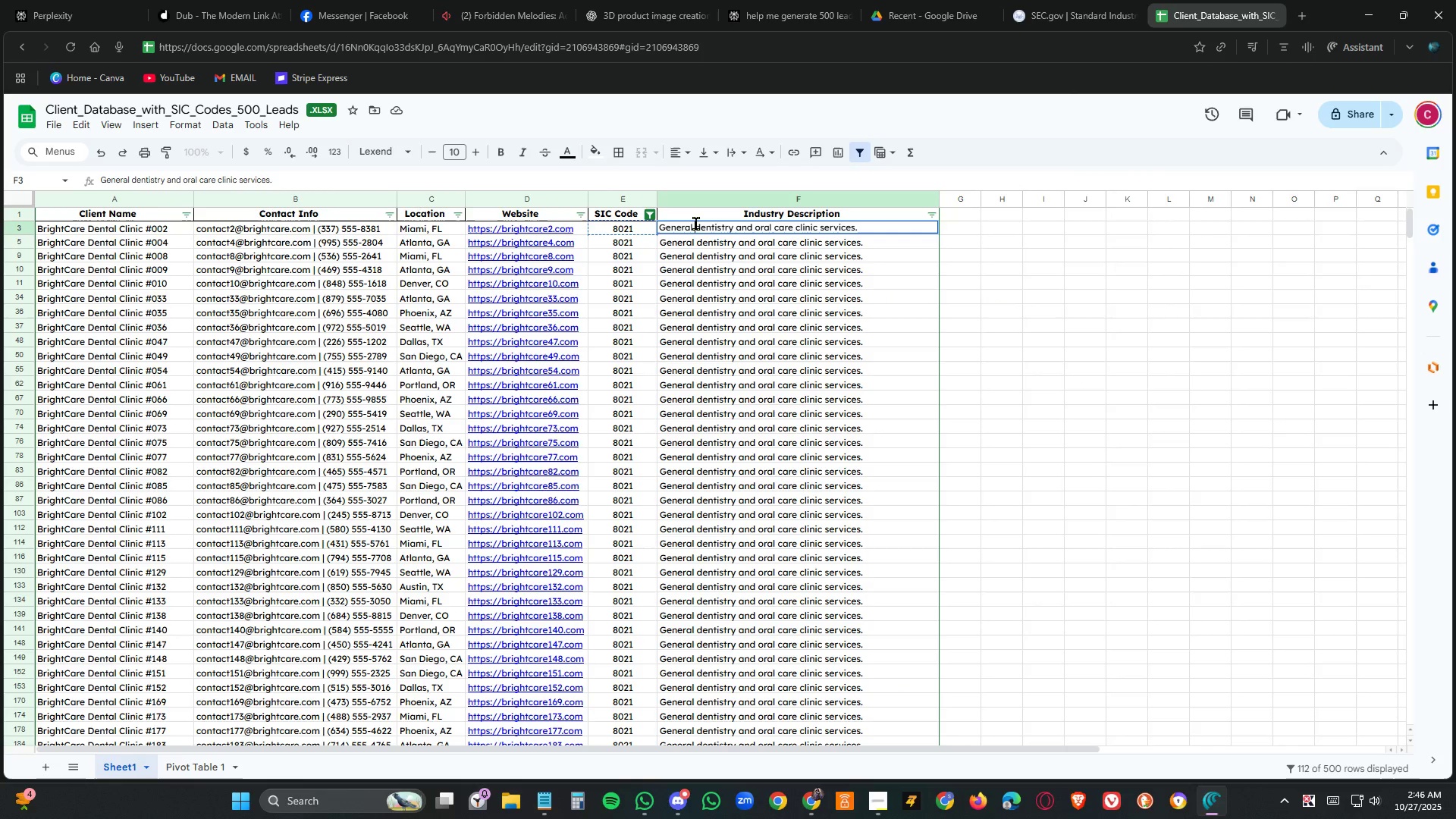 
double_click([696, 224])
 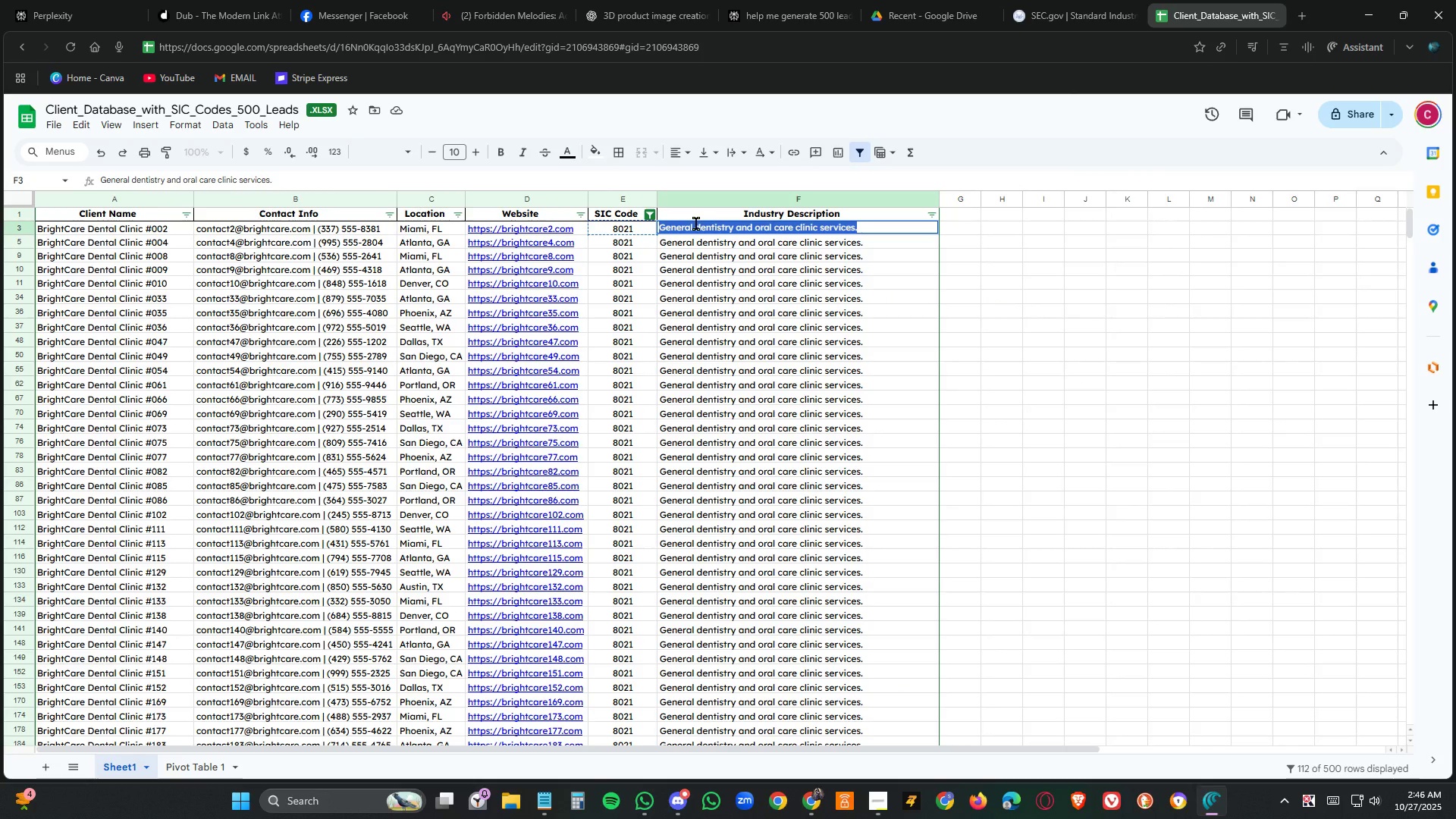 
triple_click([696, 224])
 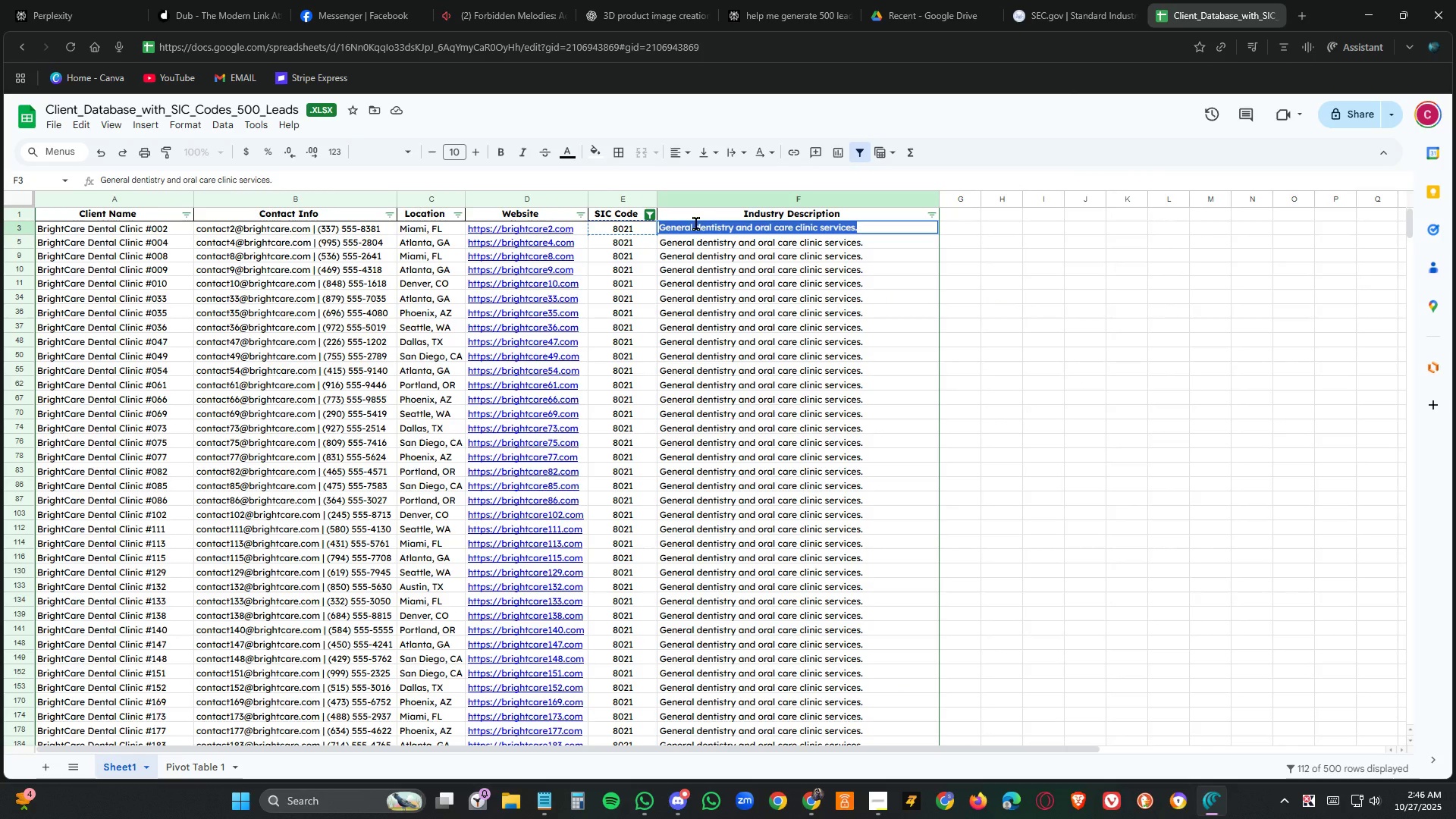 
key(Control+V)
 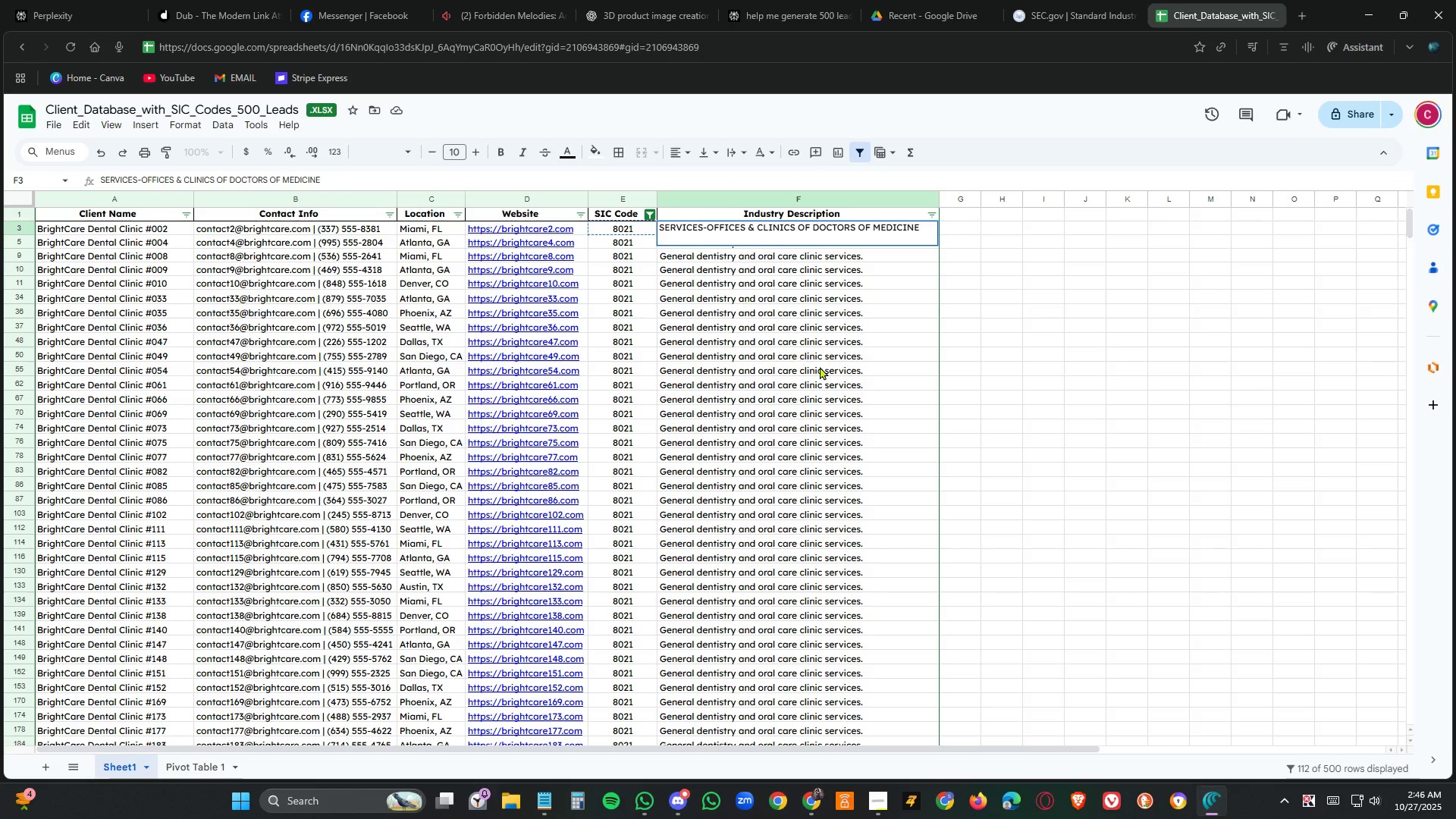 
key(Backspace)
 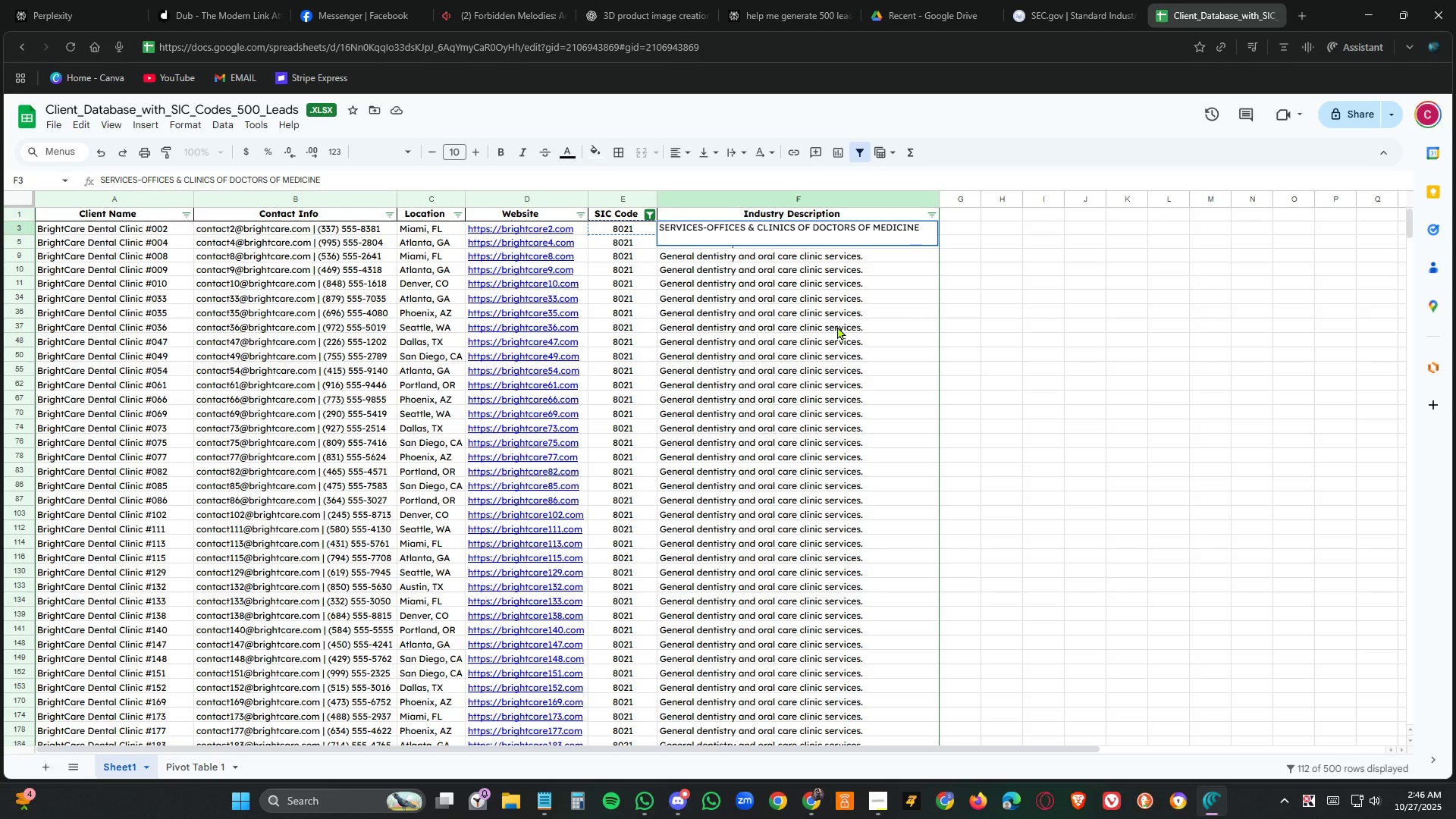 
left_click([837, 326])
 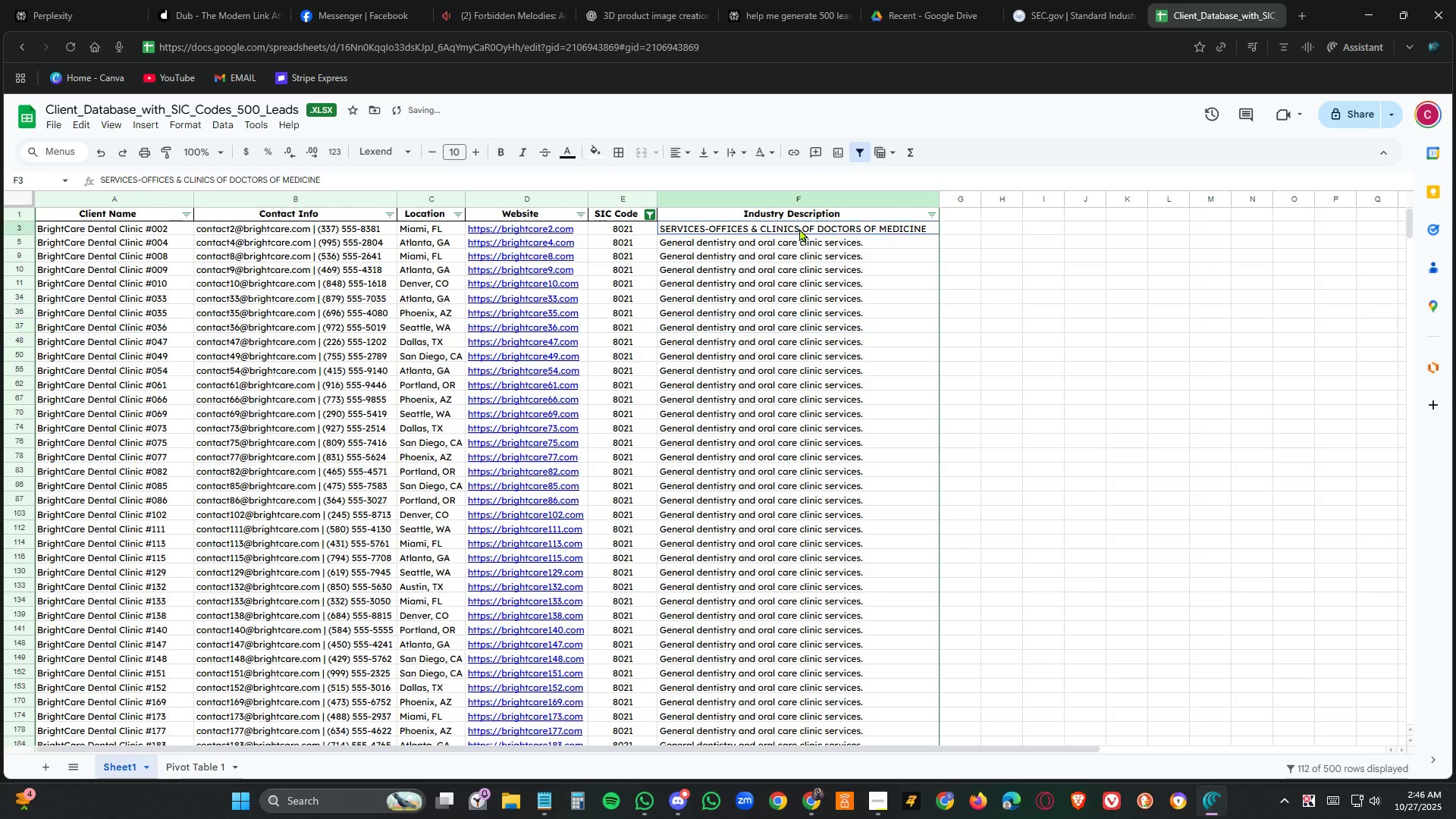 
left_click([799, 228])
 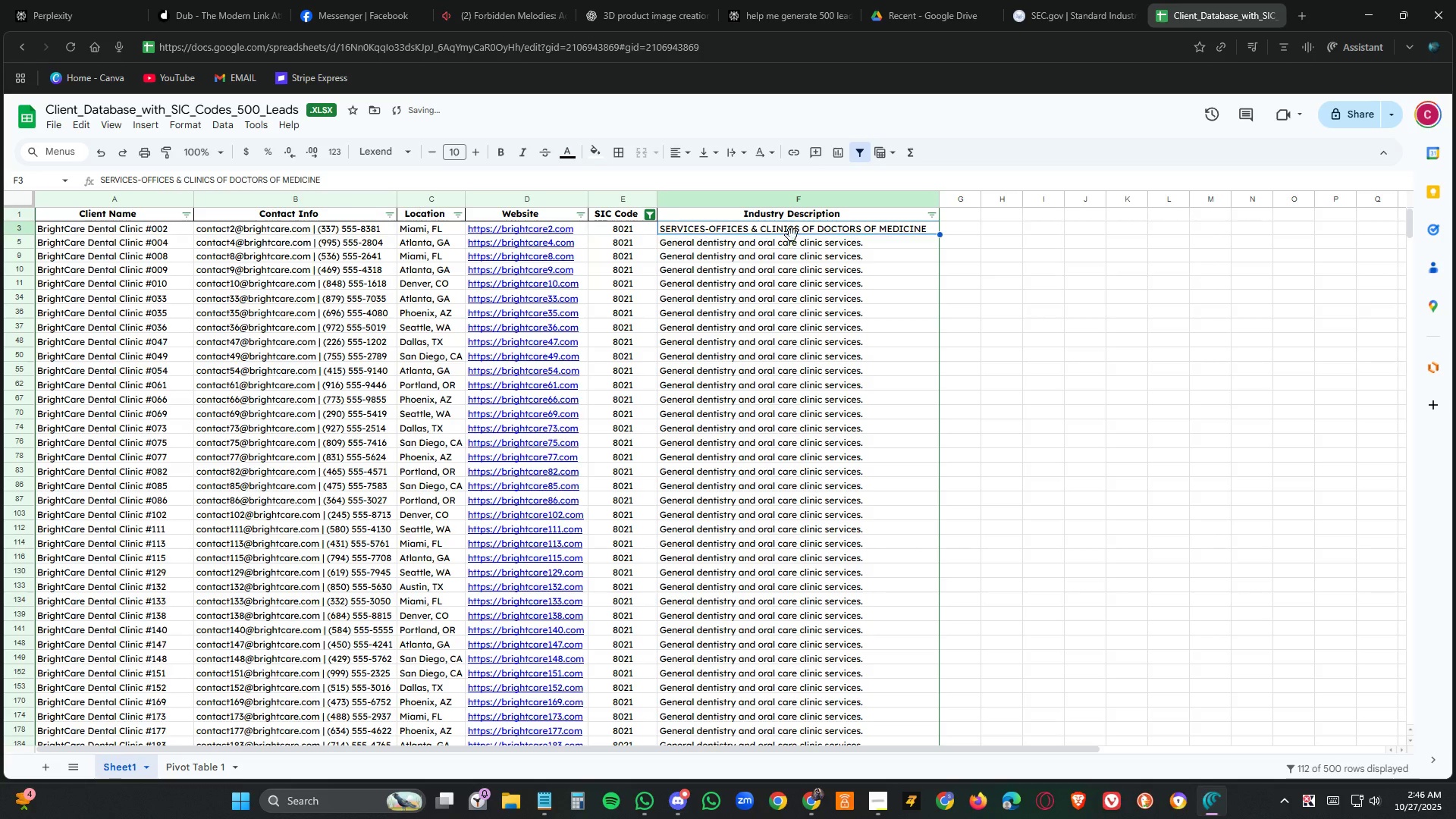 
hold_key(key=ControlLeft, duration=0.54)
 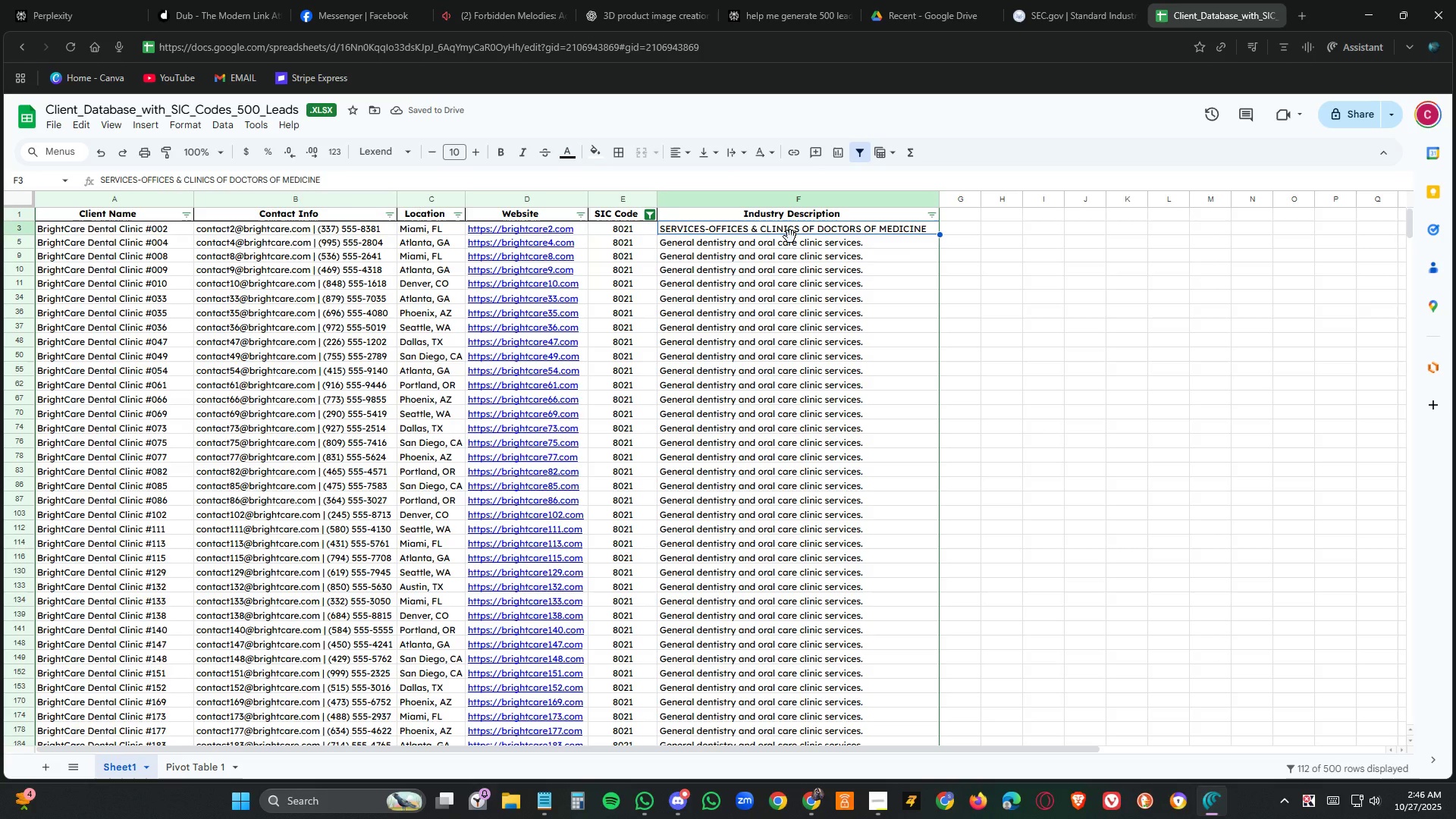 
key(Control+C)
 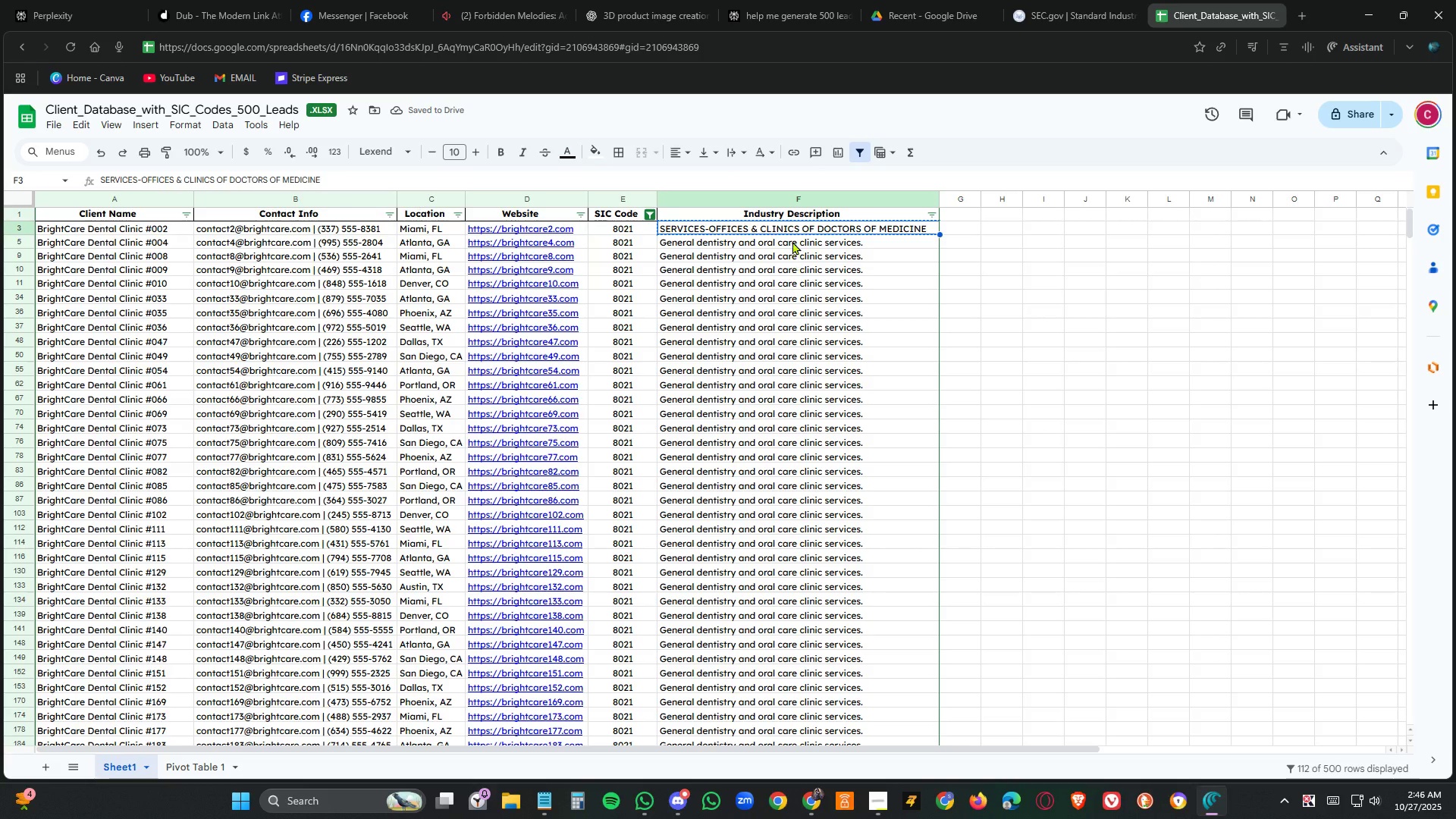 
left_click([792, 241])
 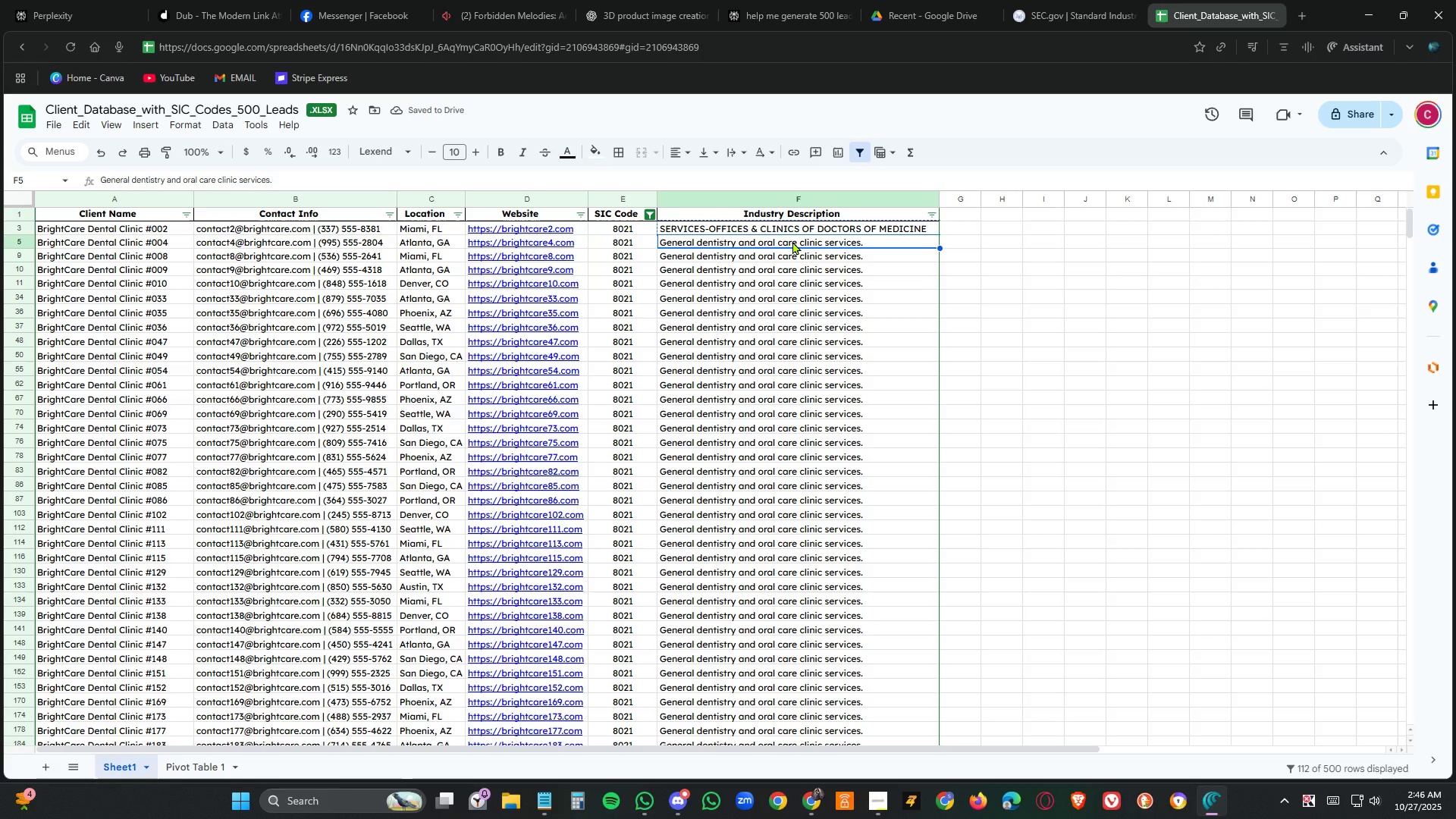 
key(Control+Shift+ArrowDown)
 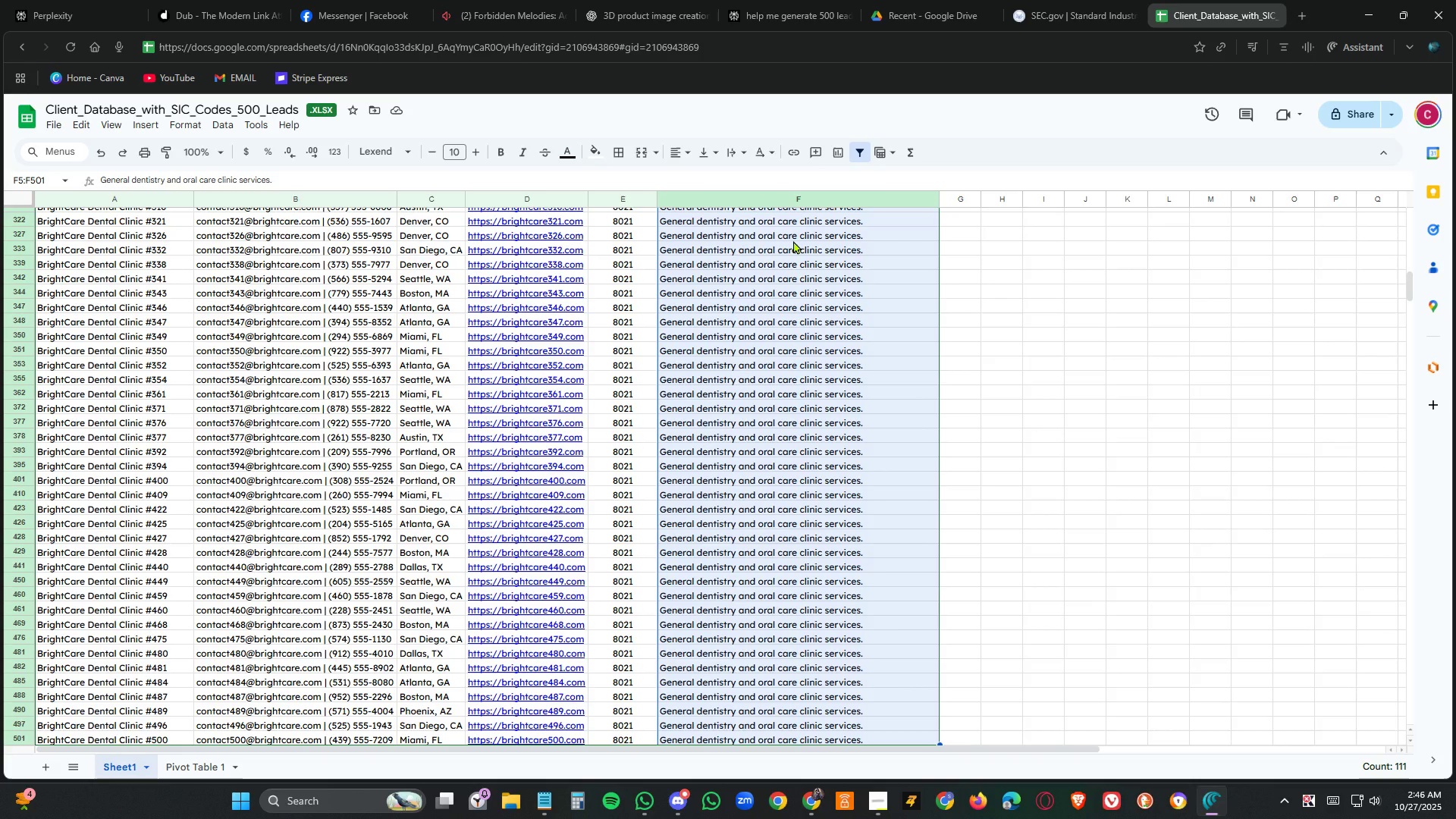 
key(Control+V)
 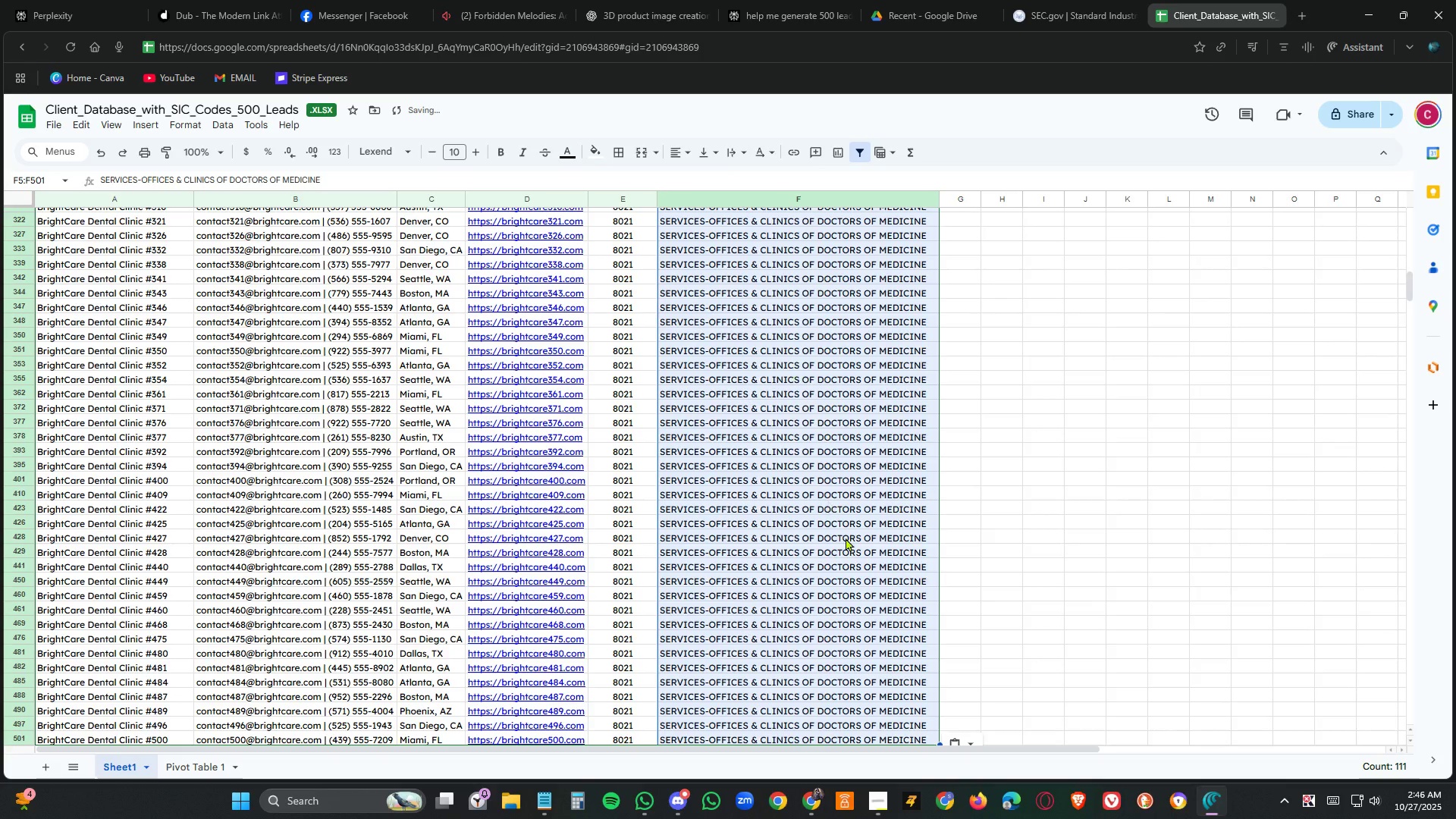 
left_click([846, 538])
 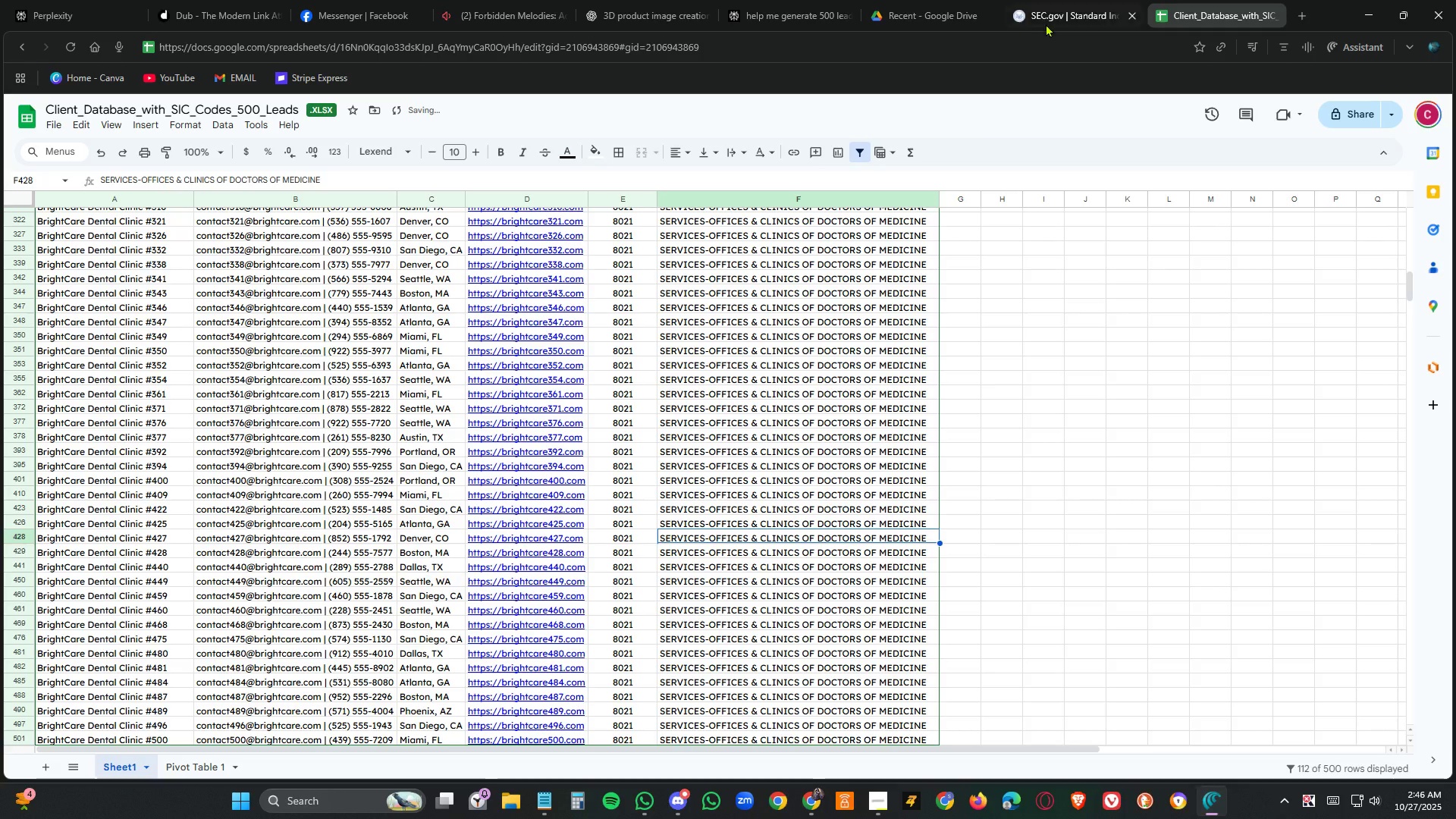 
left_click([1054, 9])
 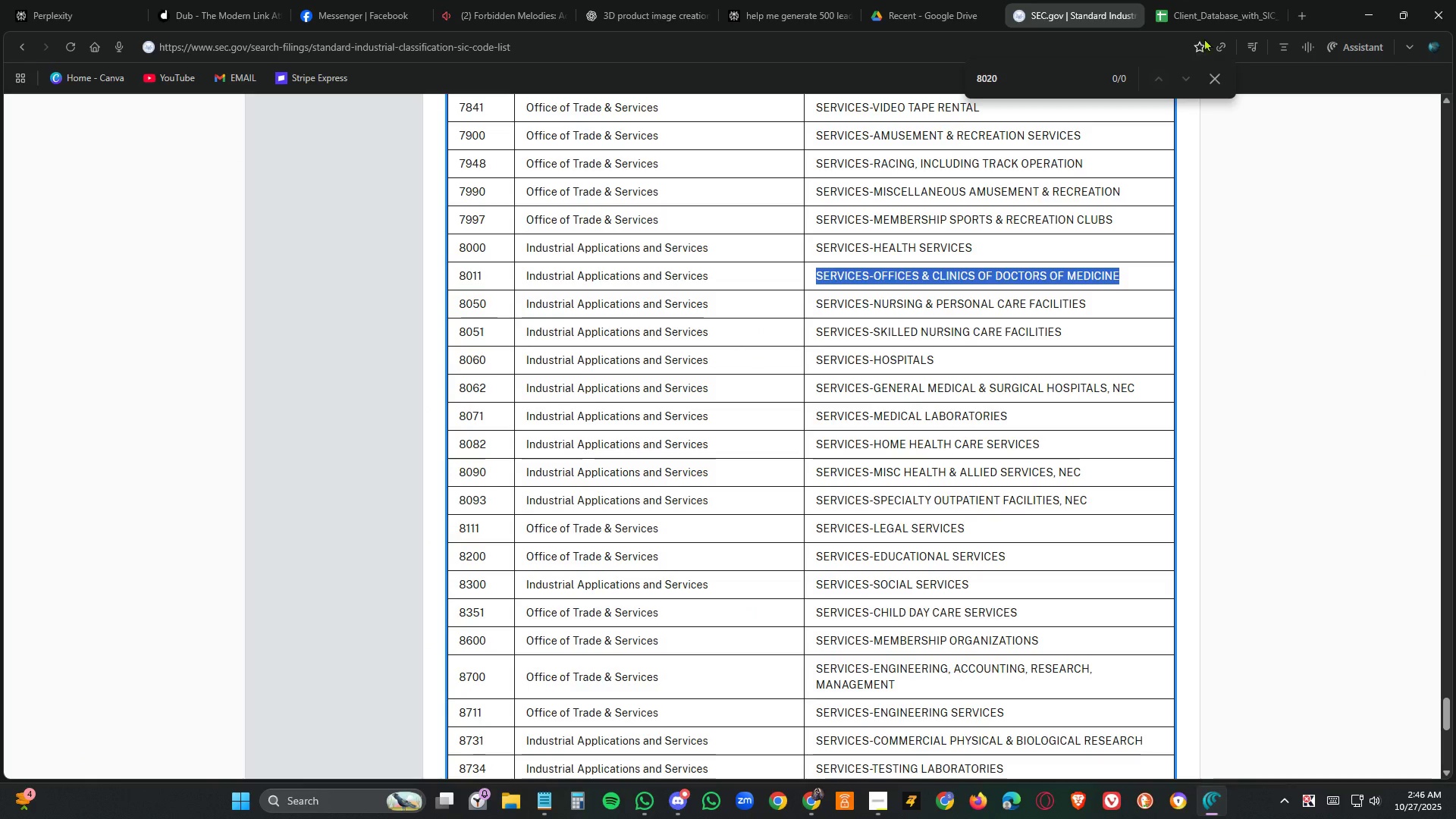 
left_click([1224, 12])
 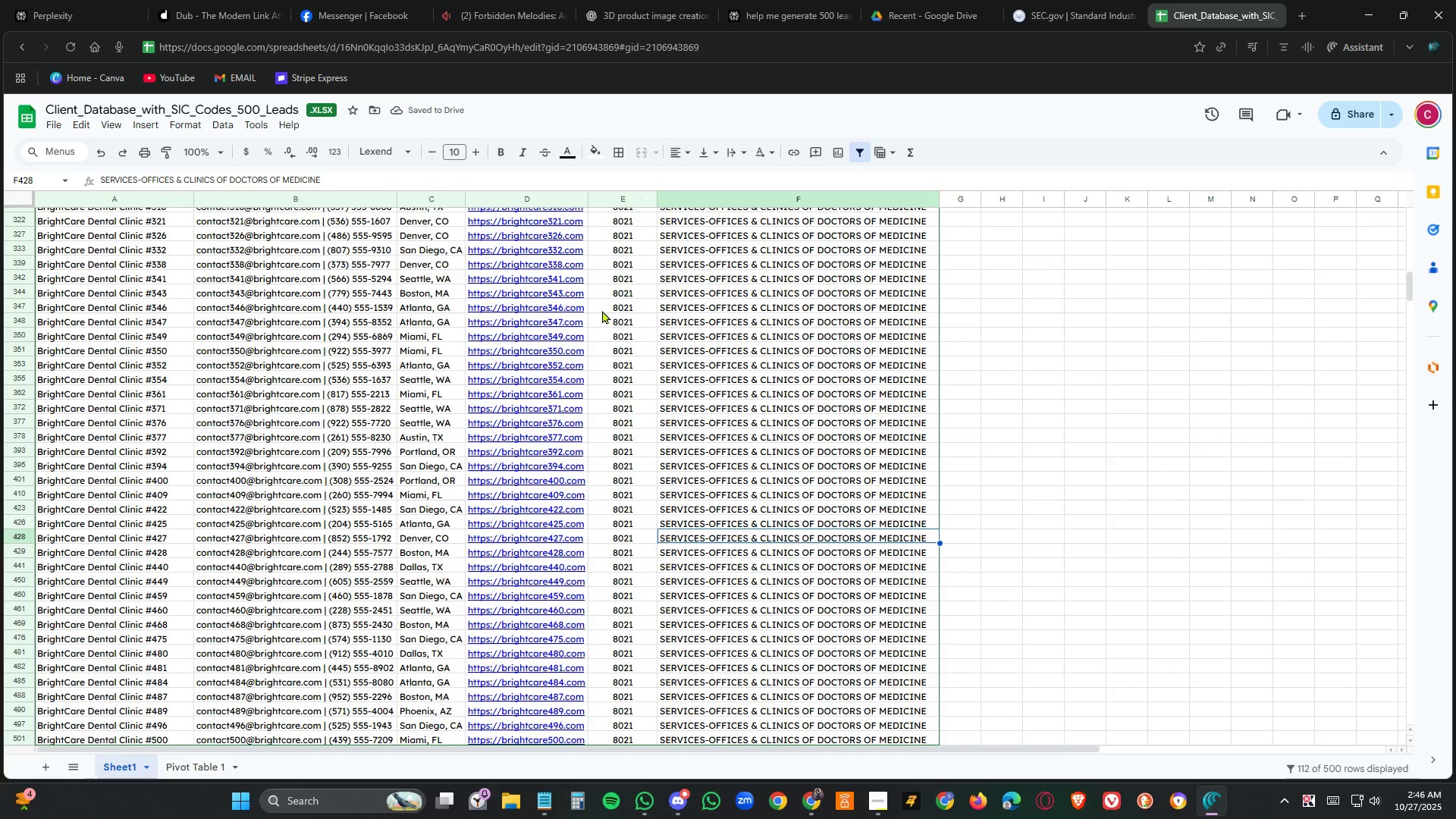 
scroll: coordinate [686, 304], scroll_direction: up, amount: 21.0
 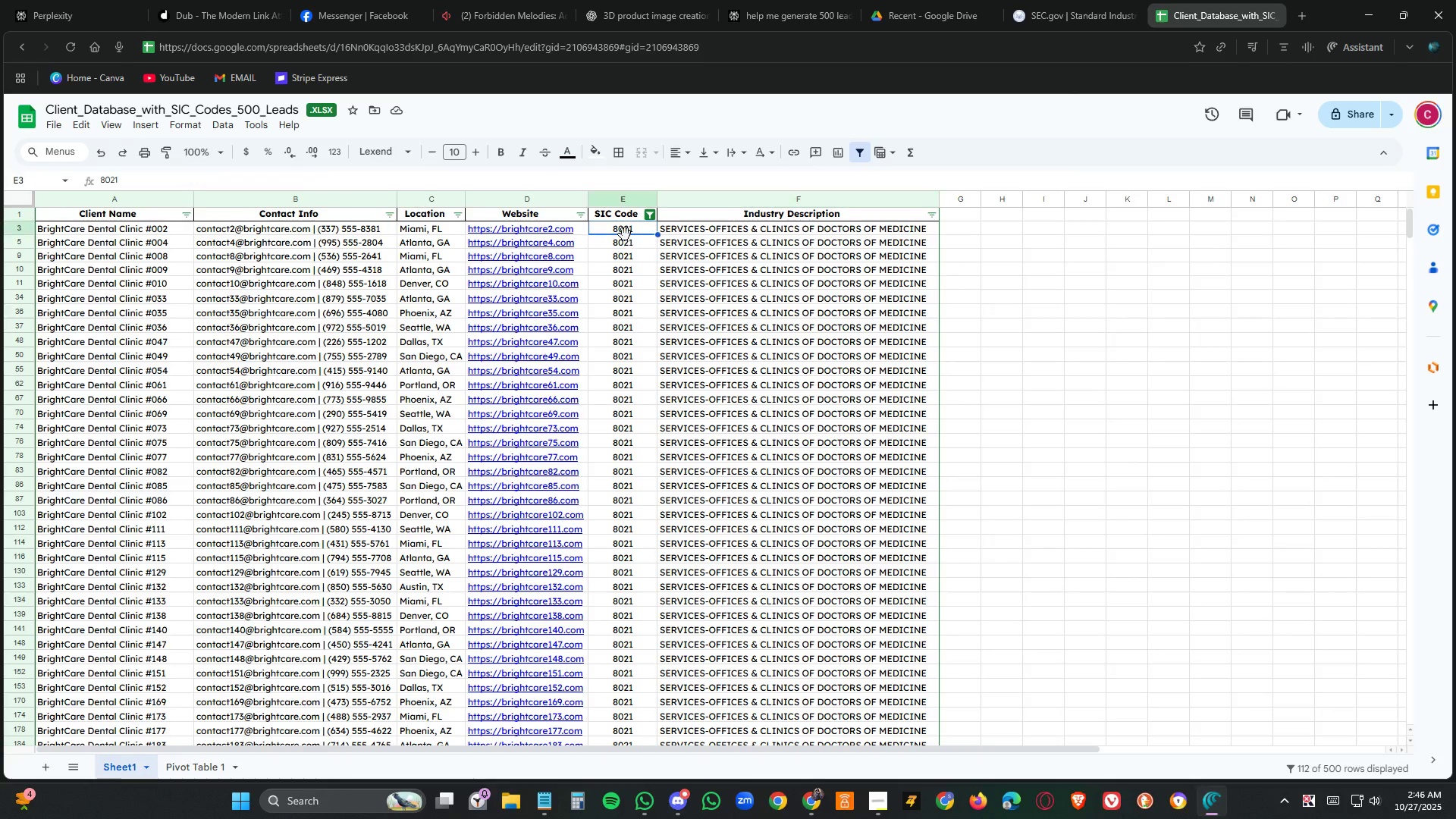 
double_click([625, 234])
 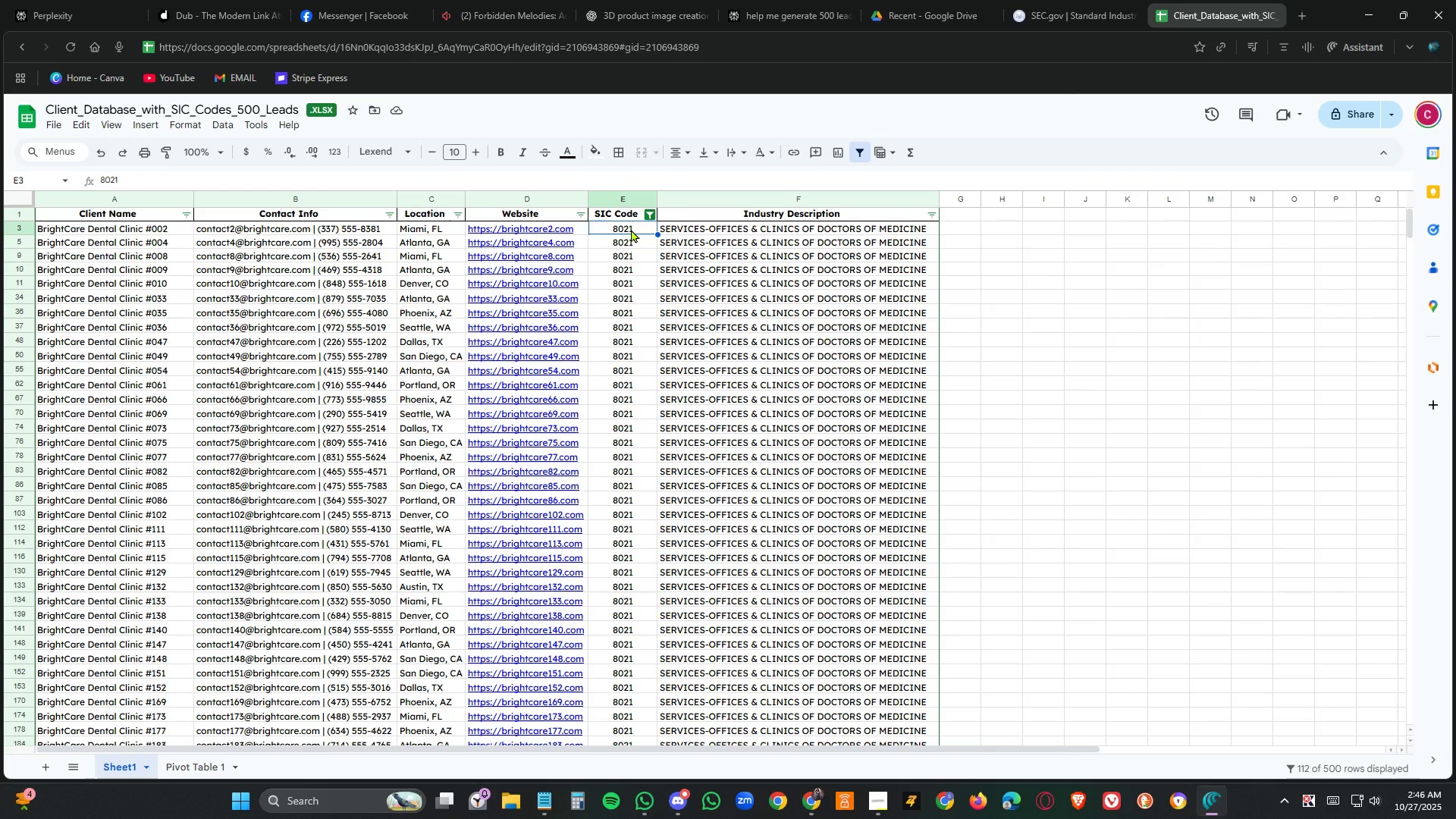 
double_click([631, 229])
 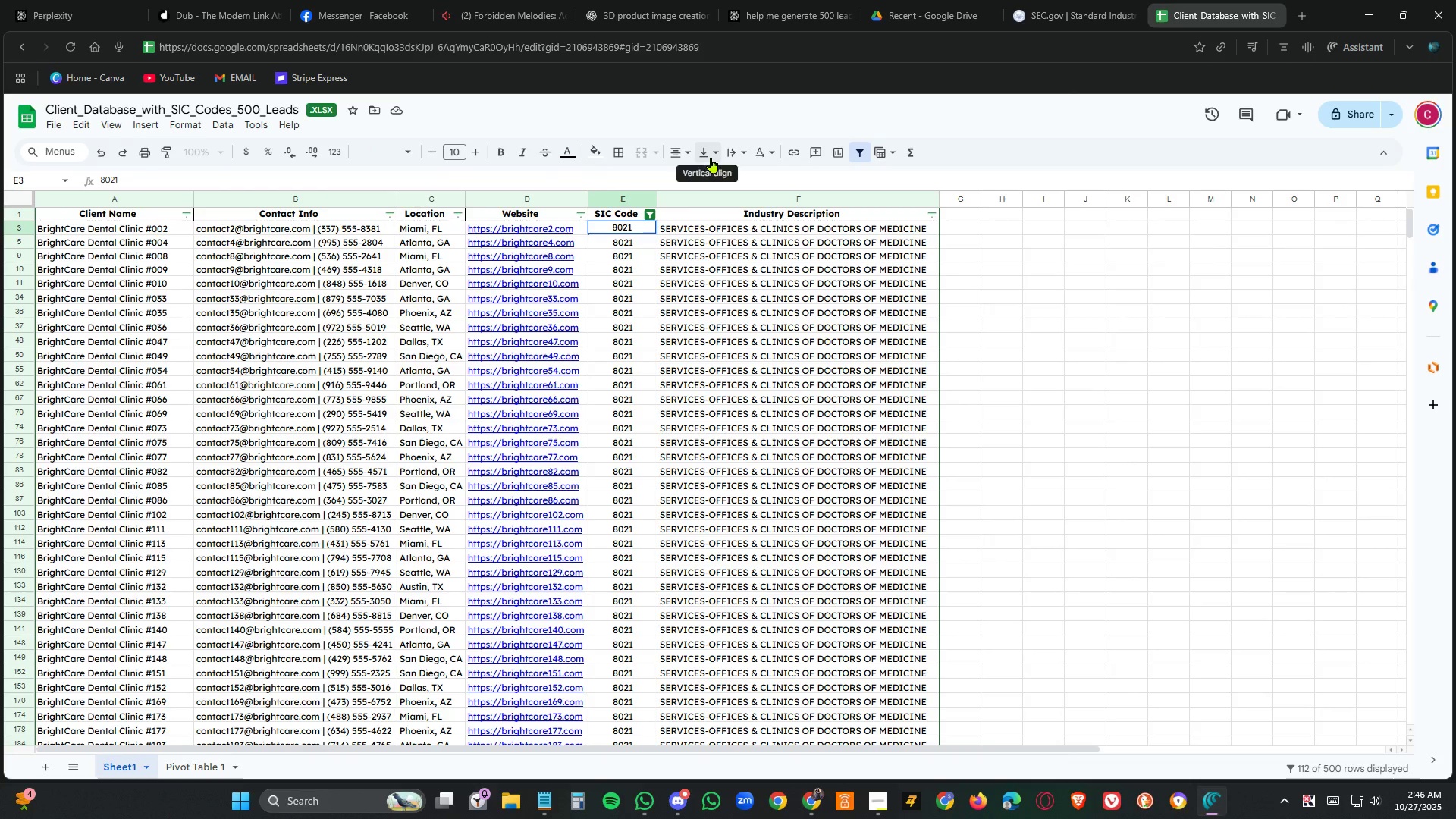 
key(Backspace)
 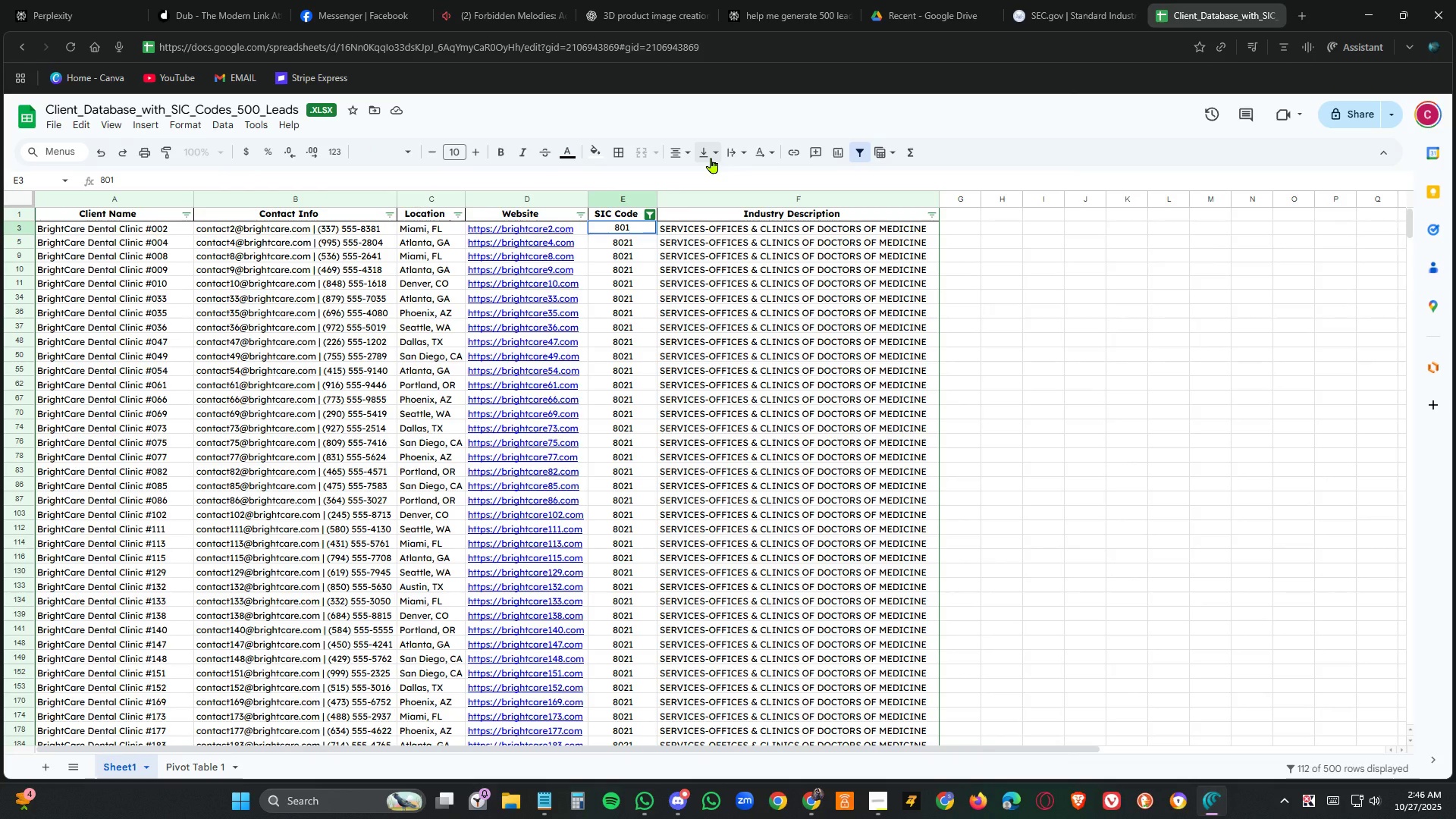 
key(Numpad1)
 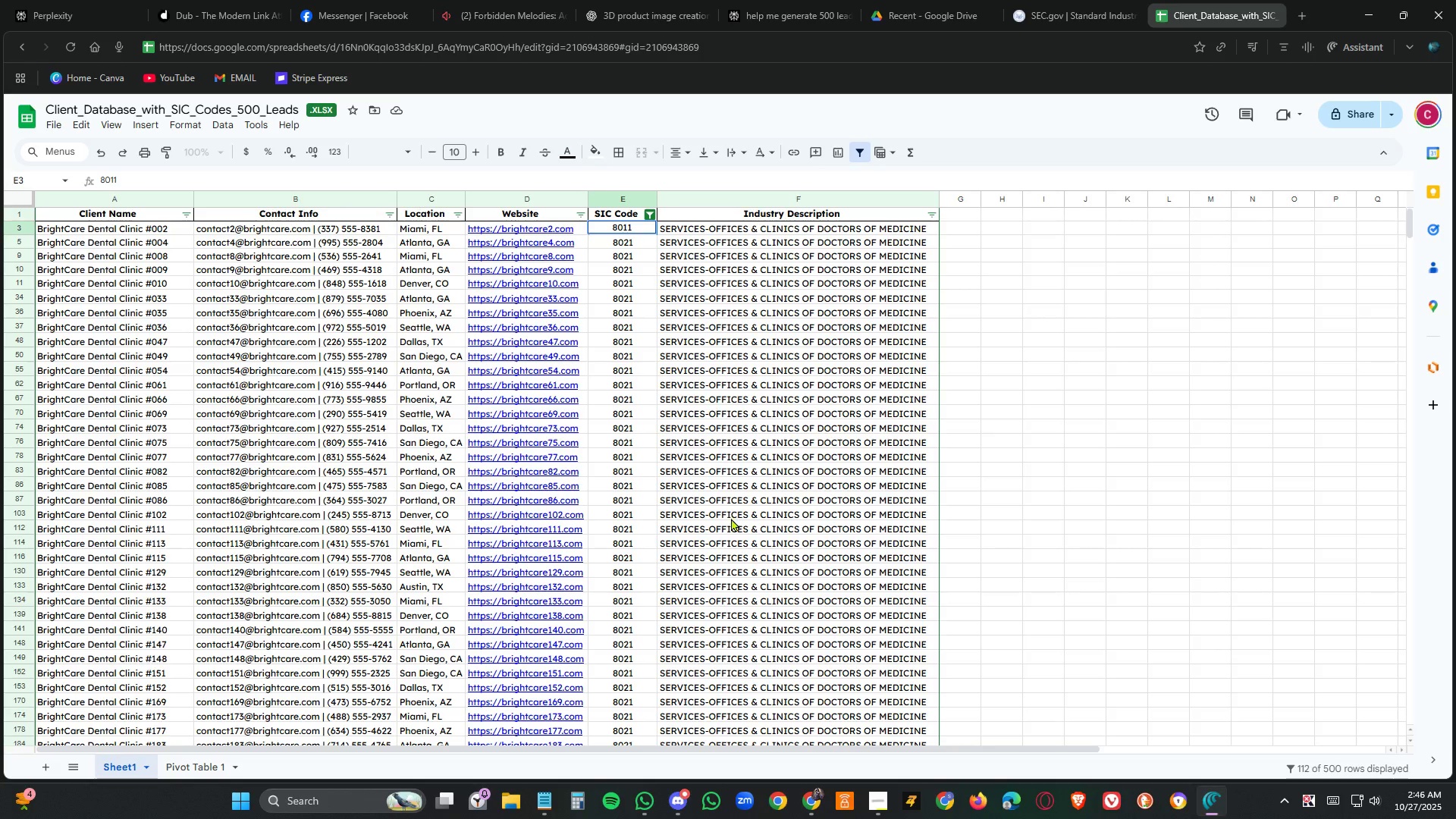 
left_click([731, 518])
 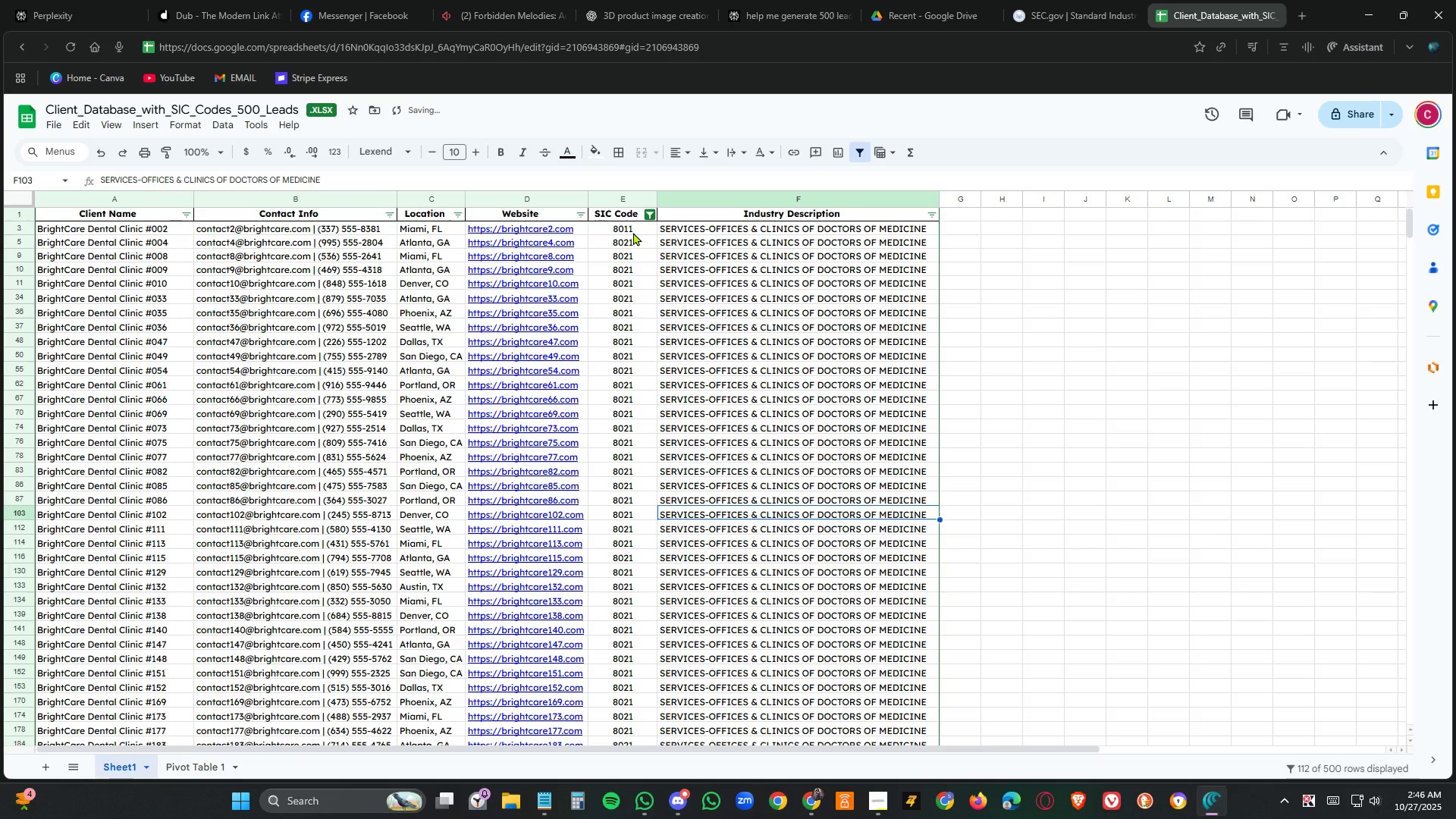 
left_click([633, 232])
 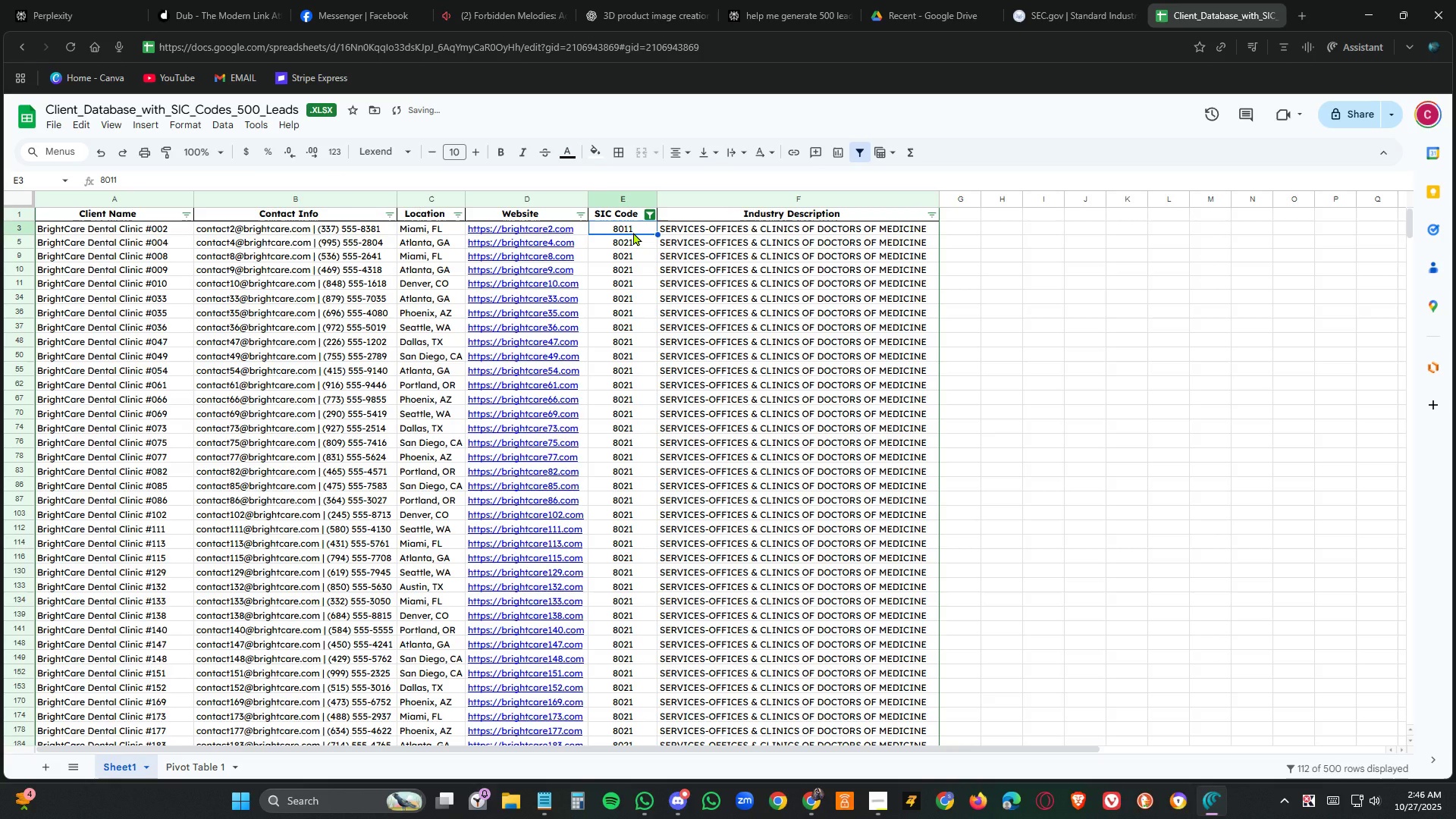 
key(Control+C)
 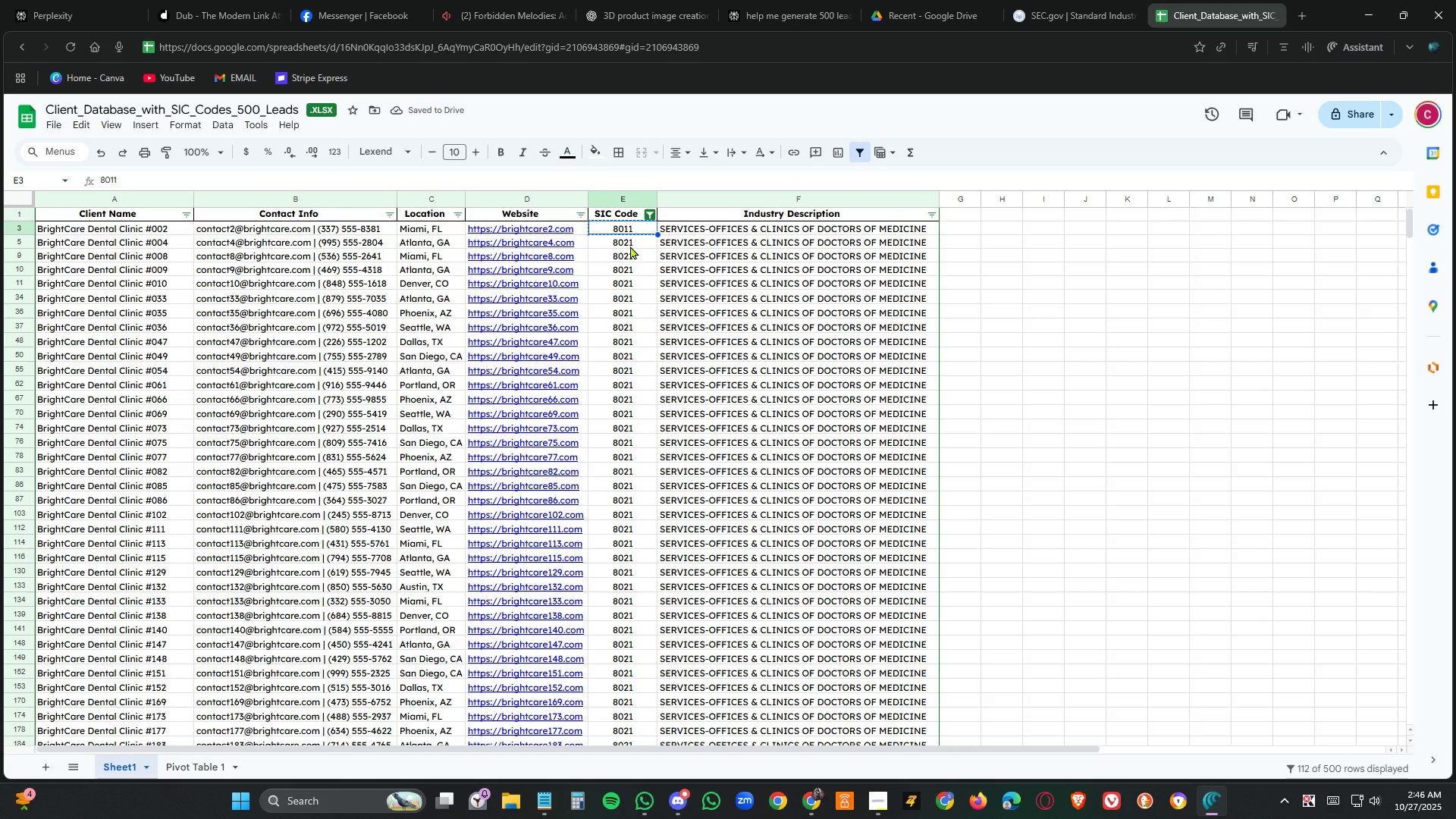 
left_click([631, 244])
 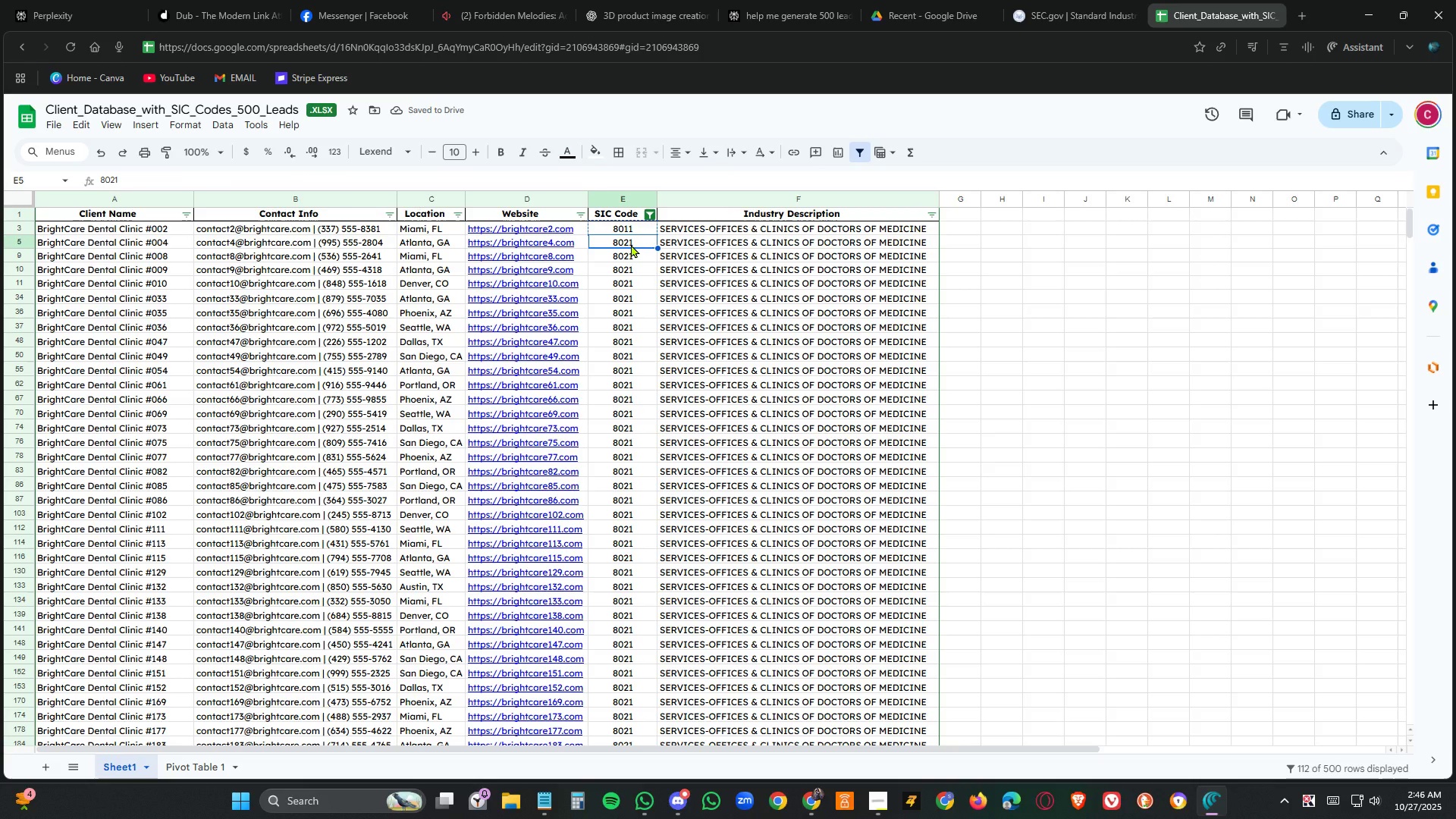 
key(Control+Shift+ArrowDown)
 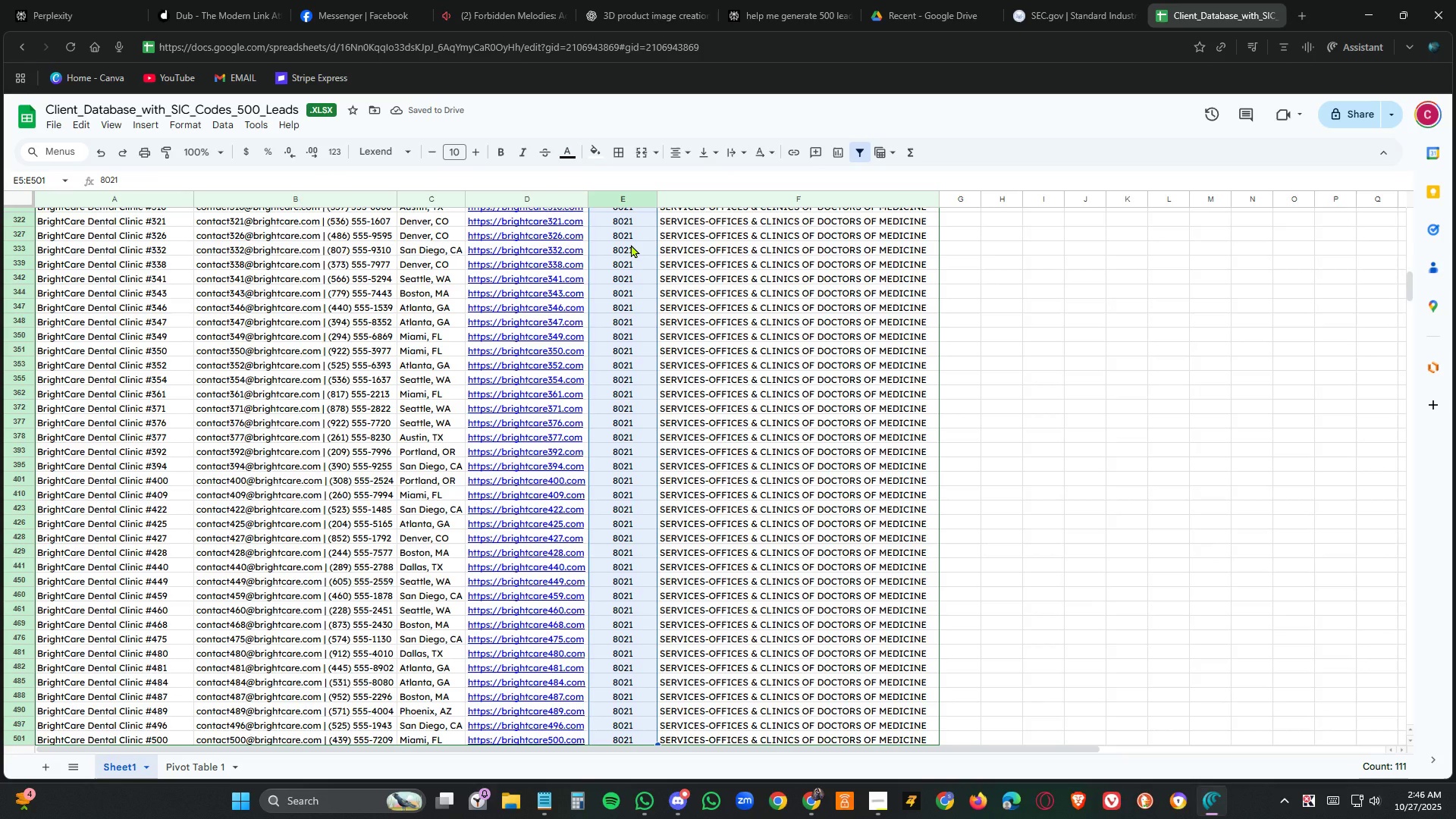 
key(Control+V)
 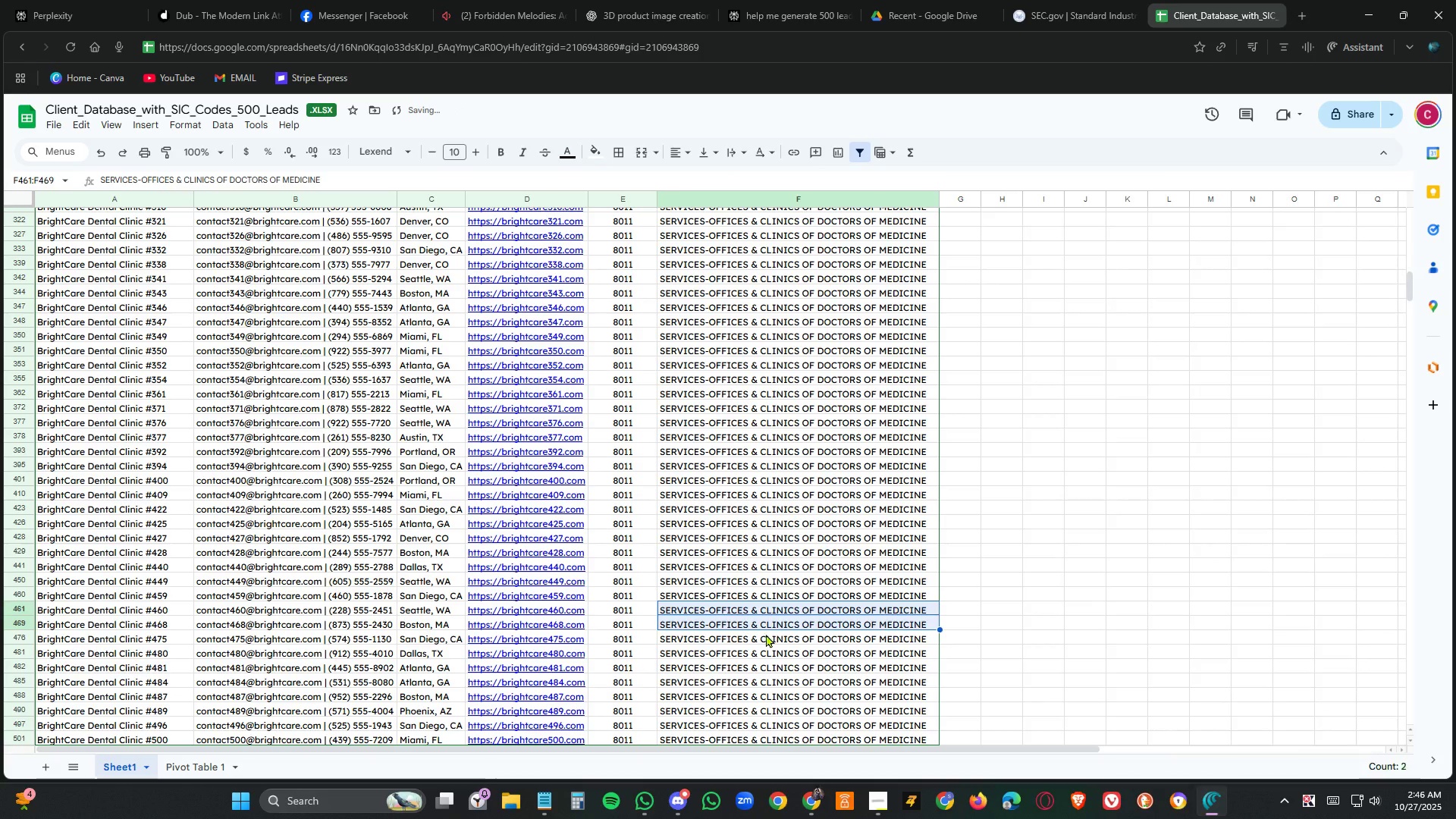 
scroll: coordinate [784, 588], scroll_direction: up, amount: 24.0
 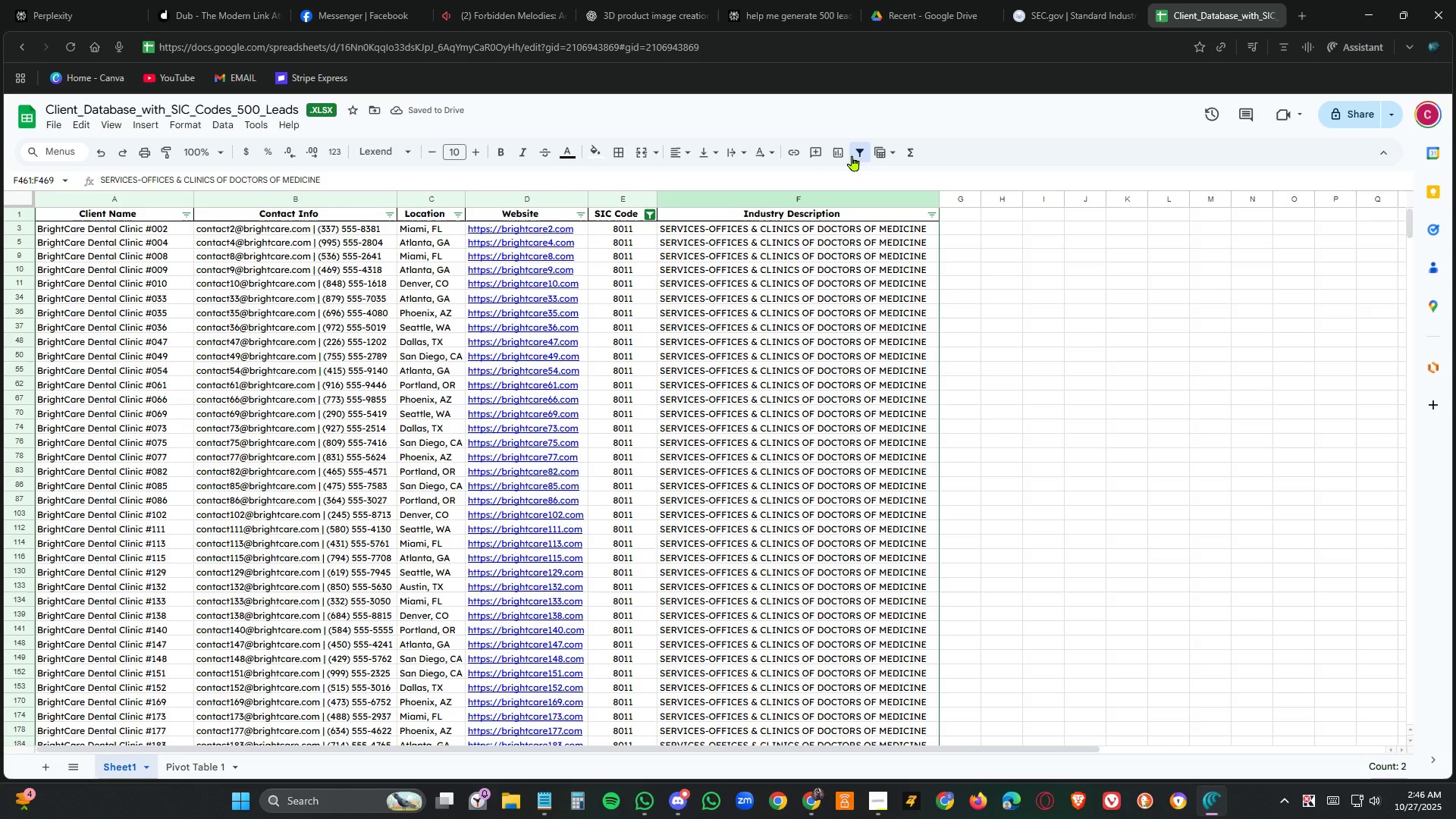 
left_click([858, 153])
 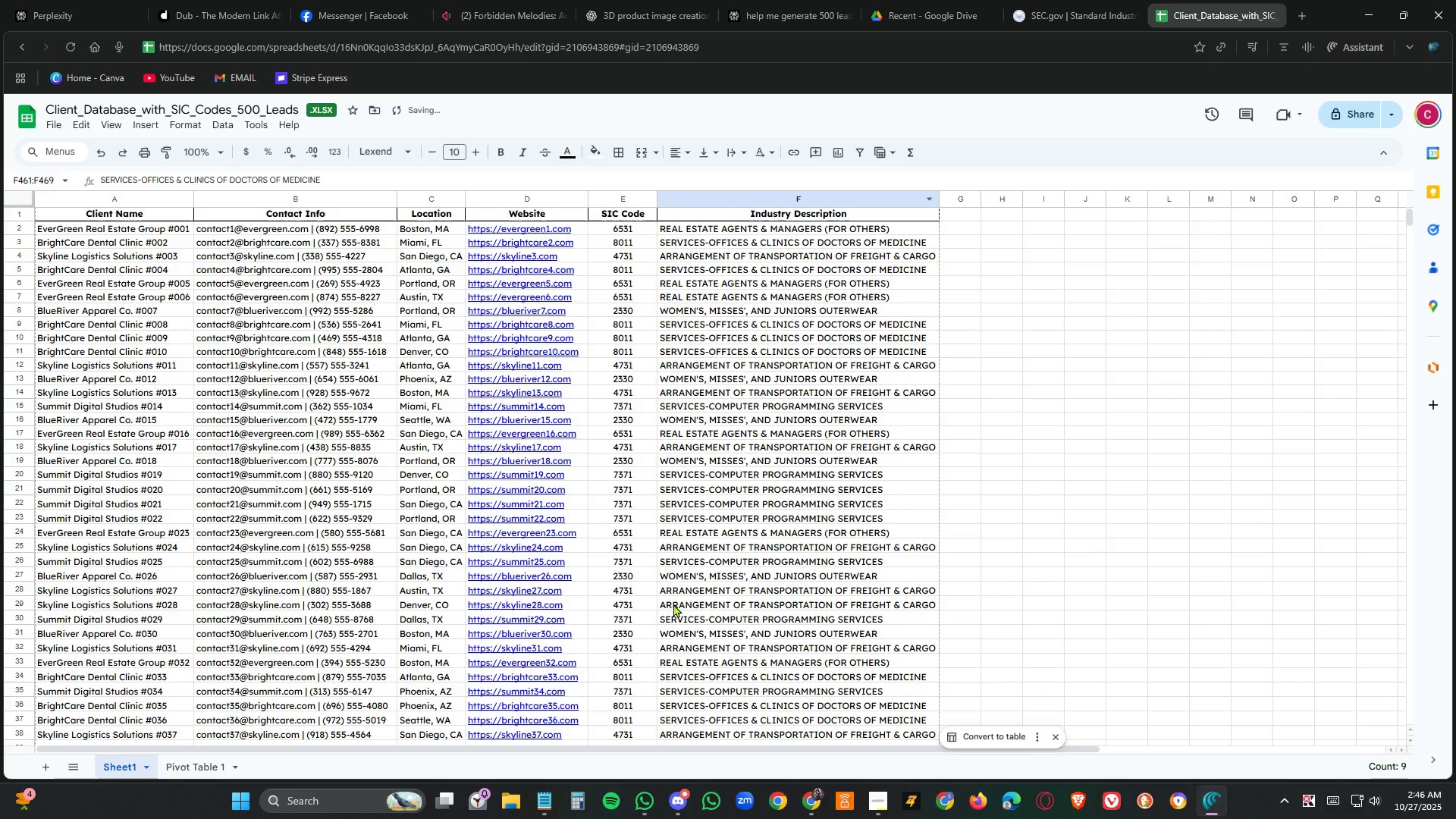 
left_click([676, 599])
 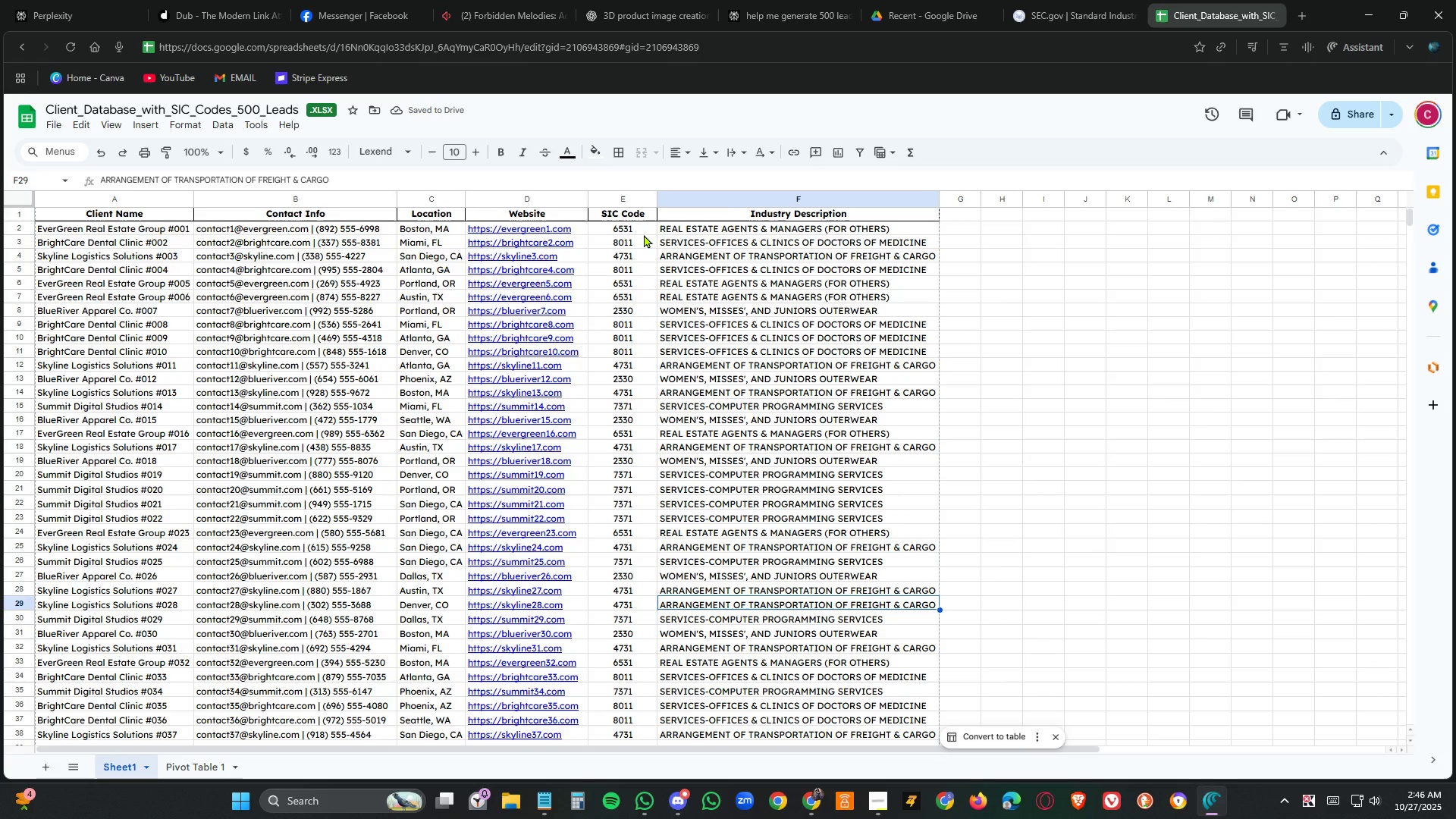 
left_click([643, 228])
 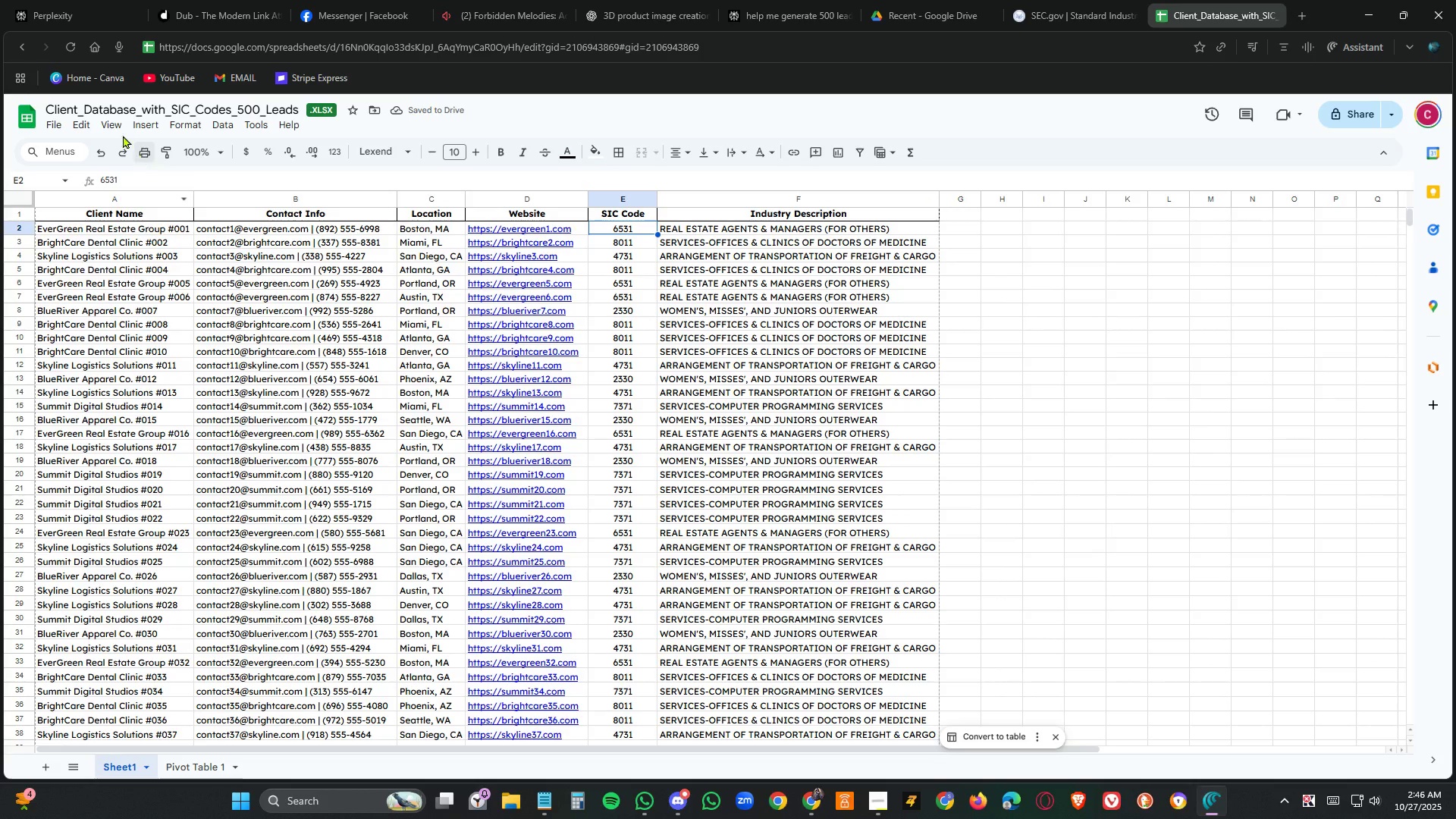 
left_click([107, 120])
 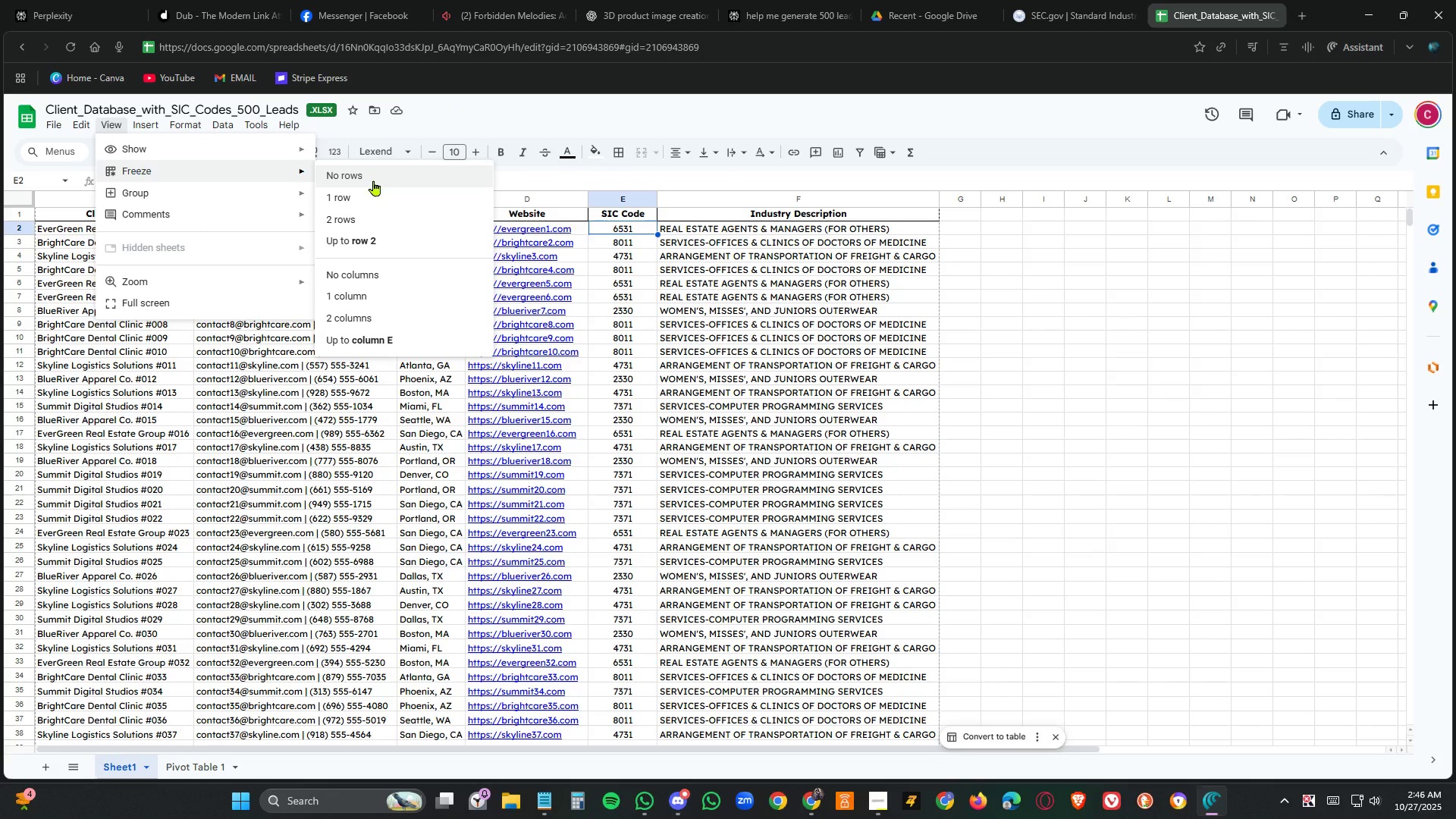 
left_click([377, 196])
 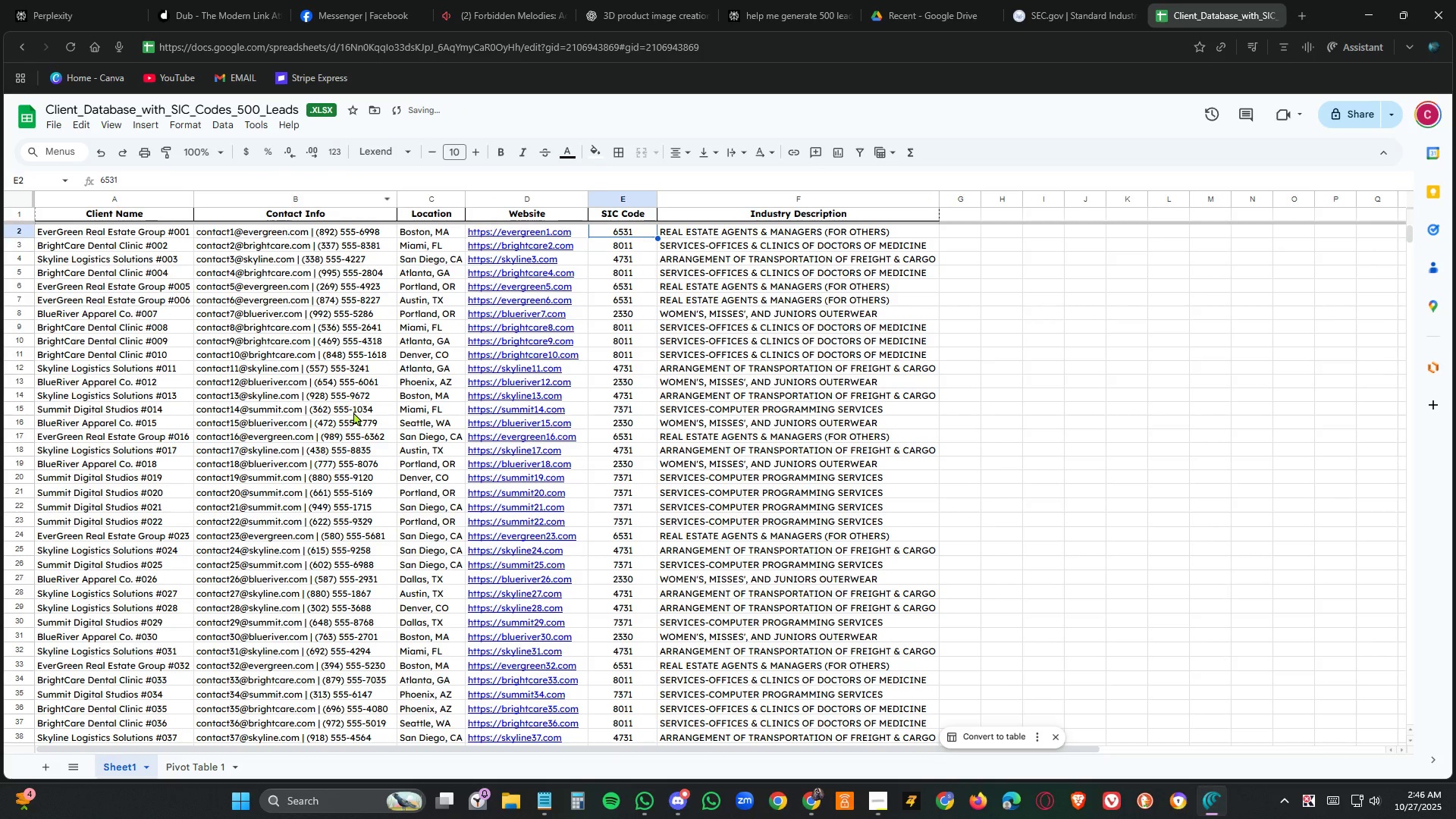 
left_click([353, 412])
 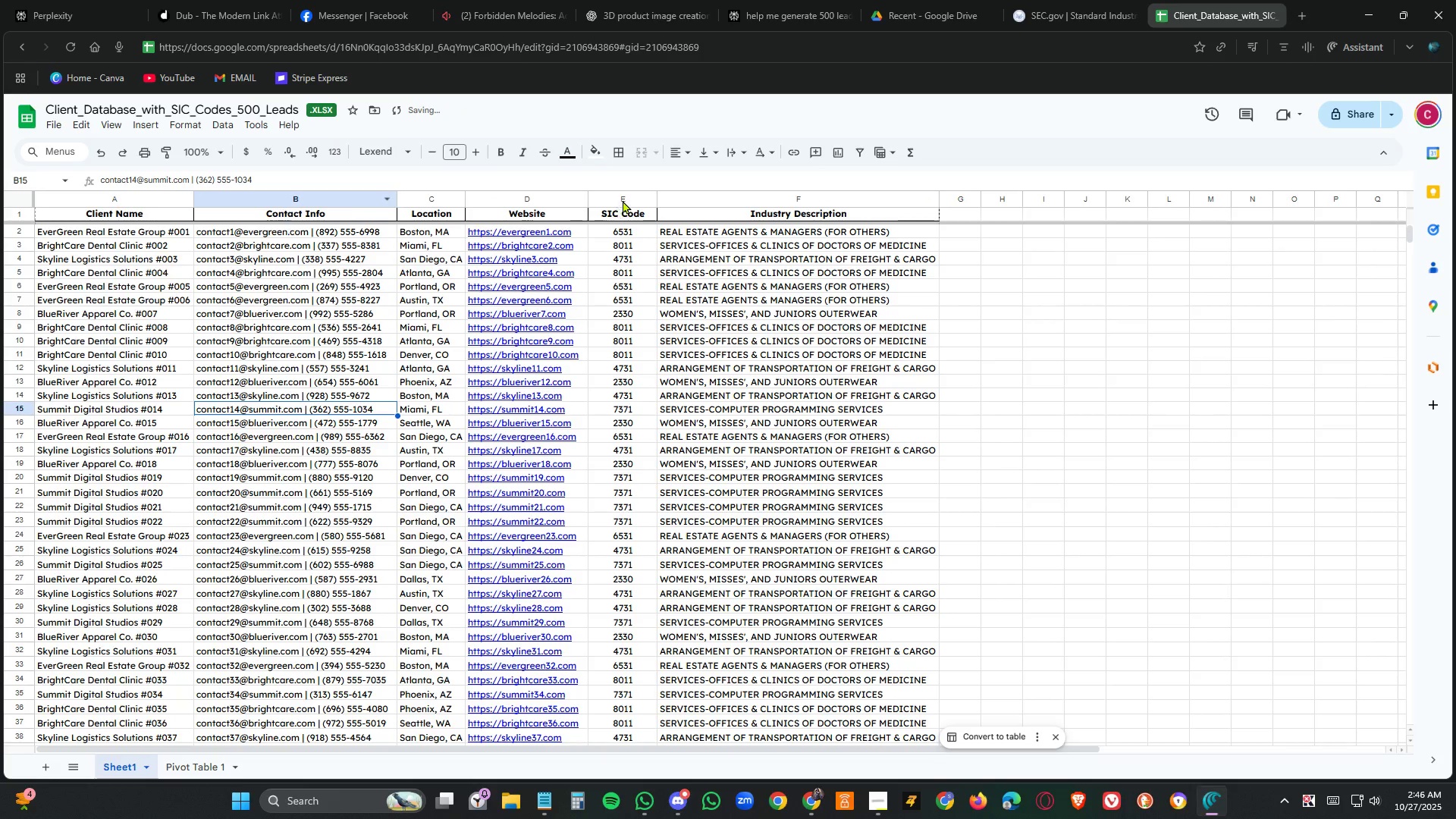 
left_click([626, 198])
 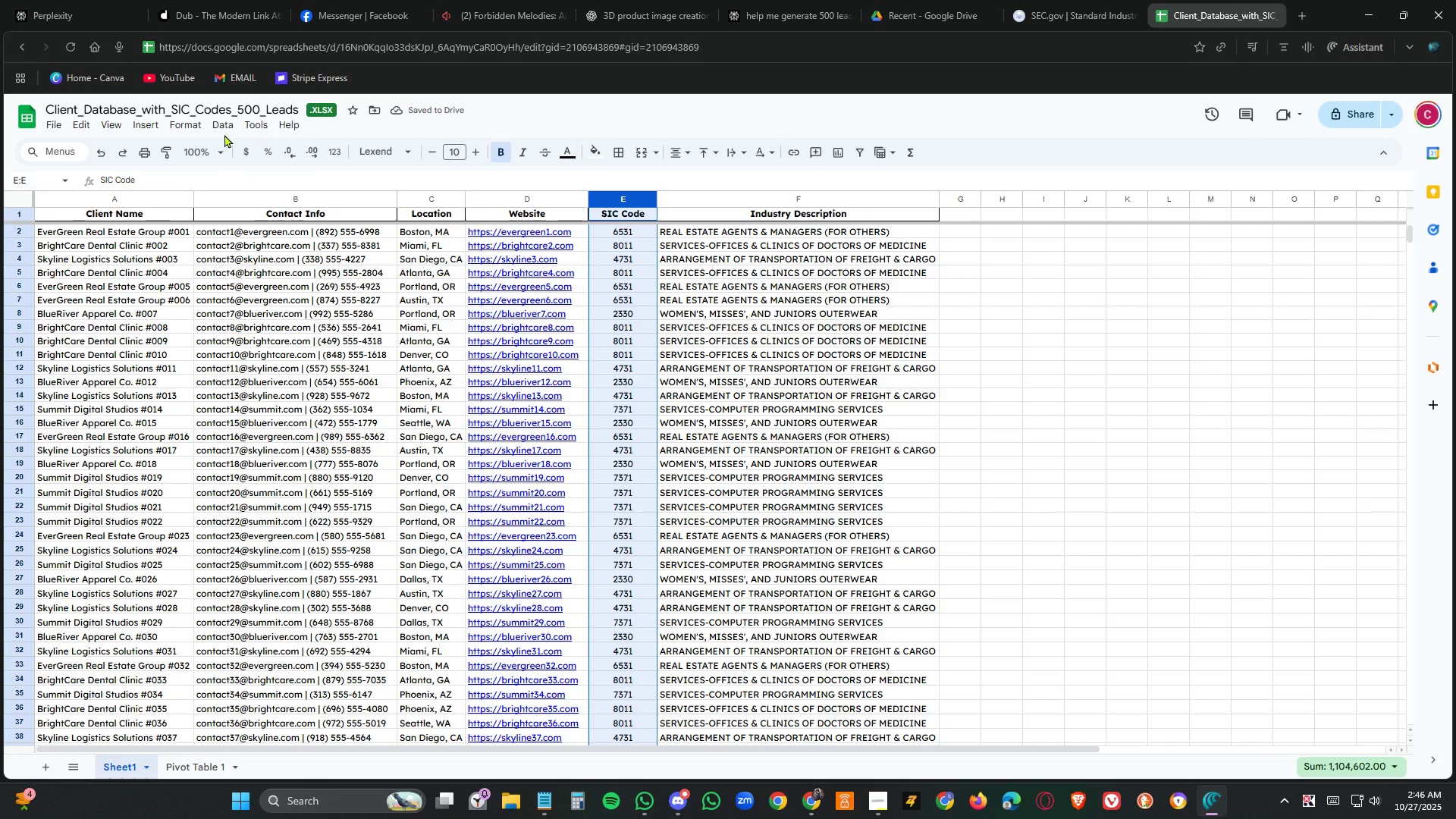 
left_click([220, 123])
 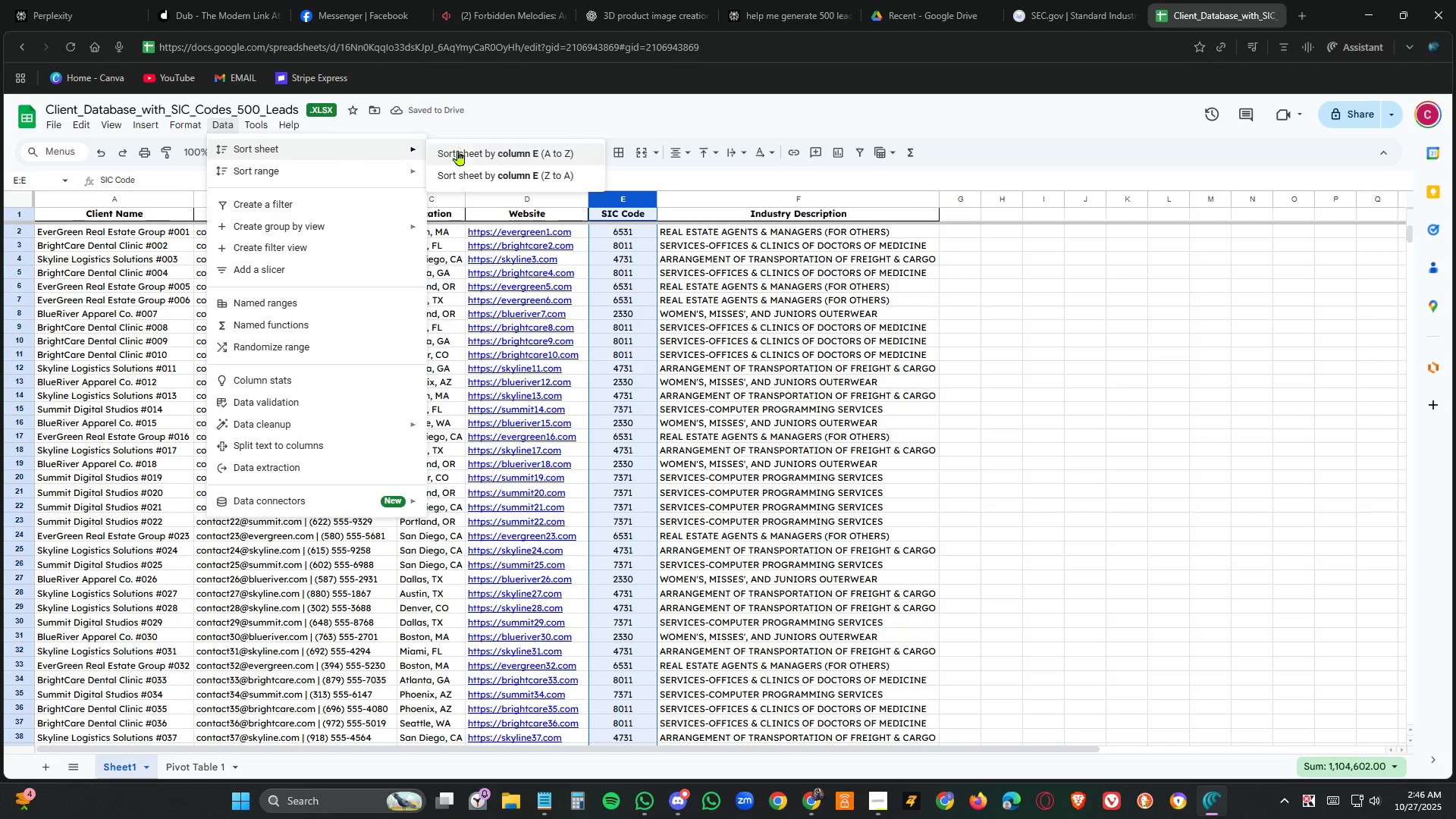 
left_click([469, 150])
 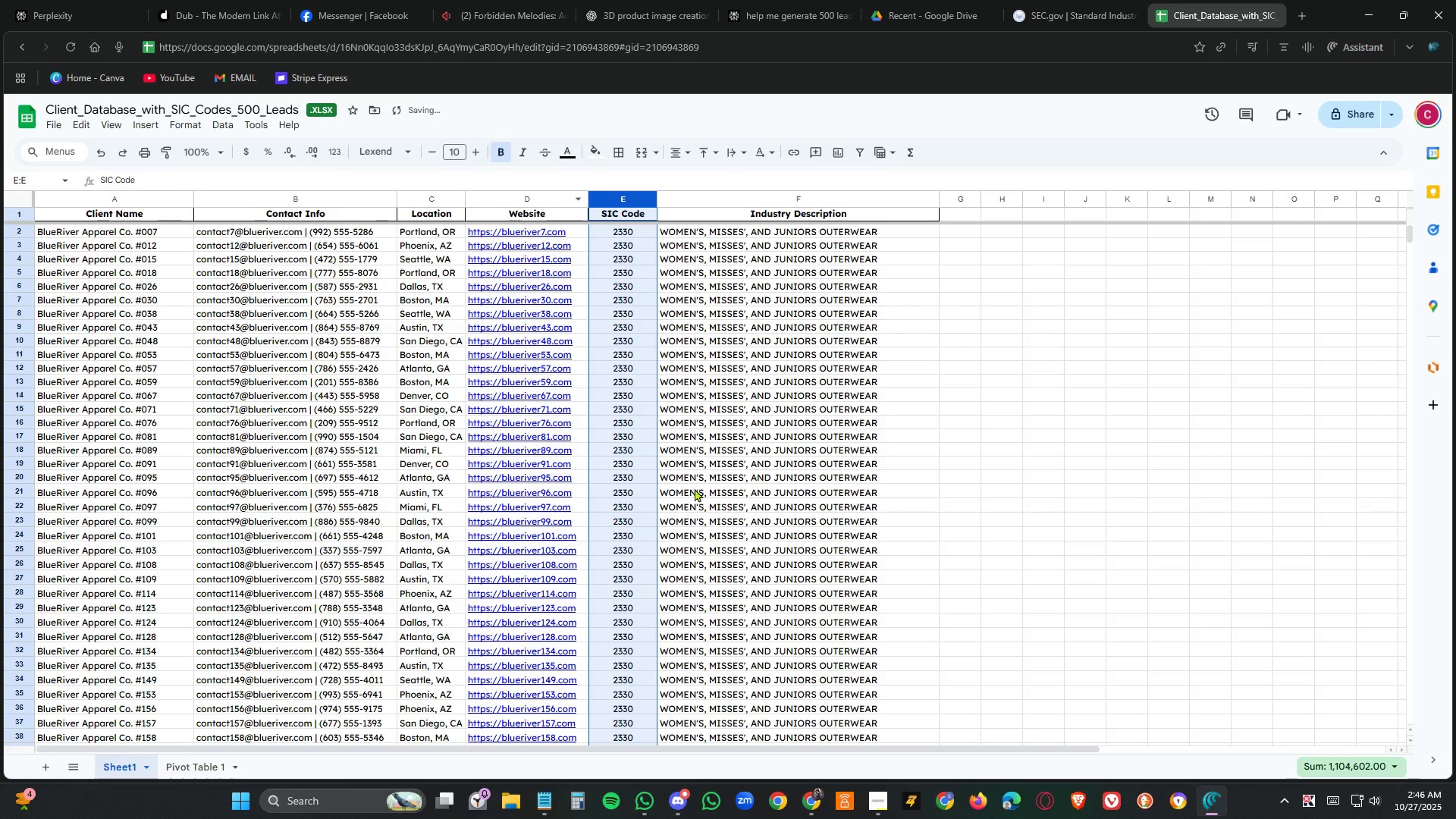 
left_click([695, 489])
 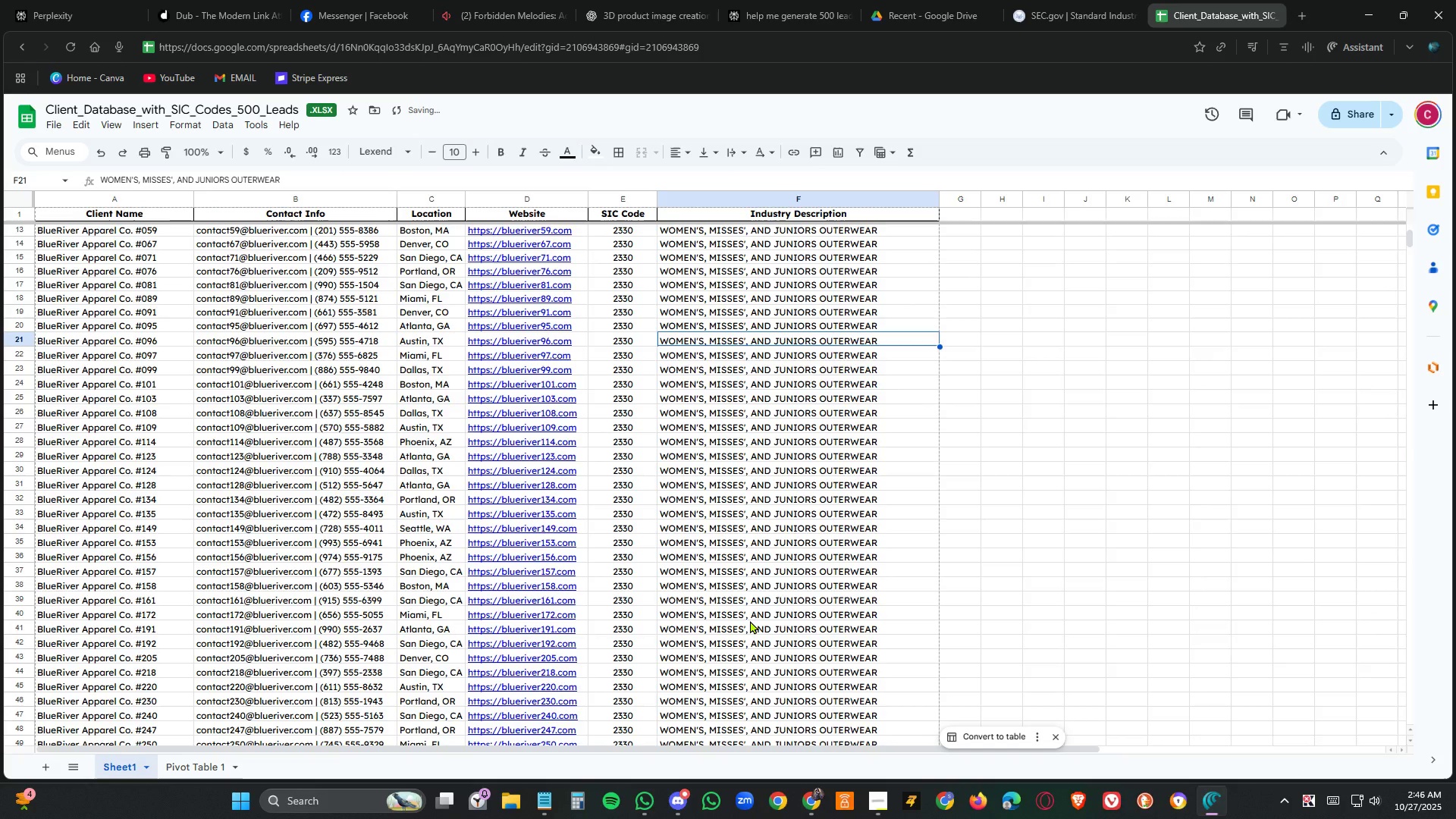 
scroll: coordinate [744, 610], scroll_direction: up, amount: 10.0
 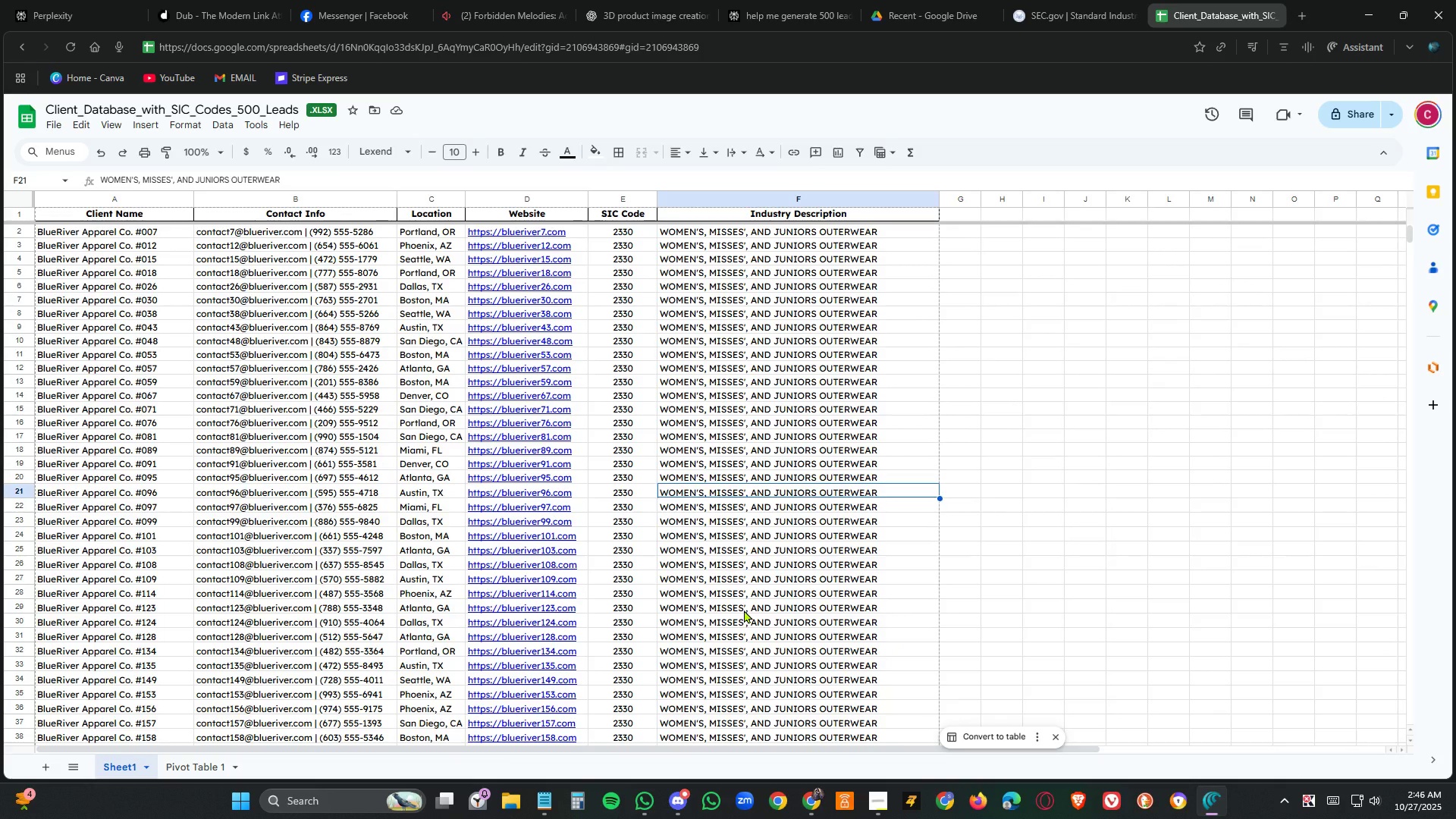 
scroll: coordinate [731, 603], scroll_direction: down, amount: 33.0
 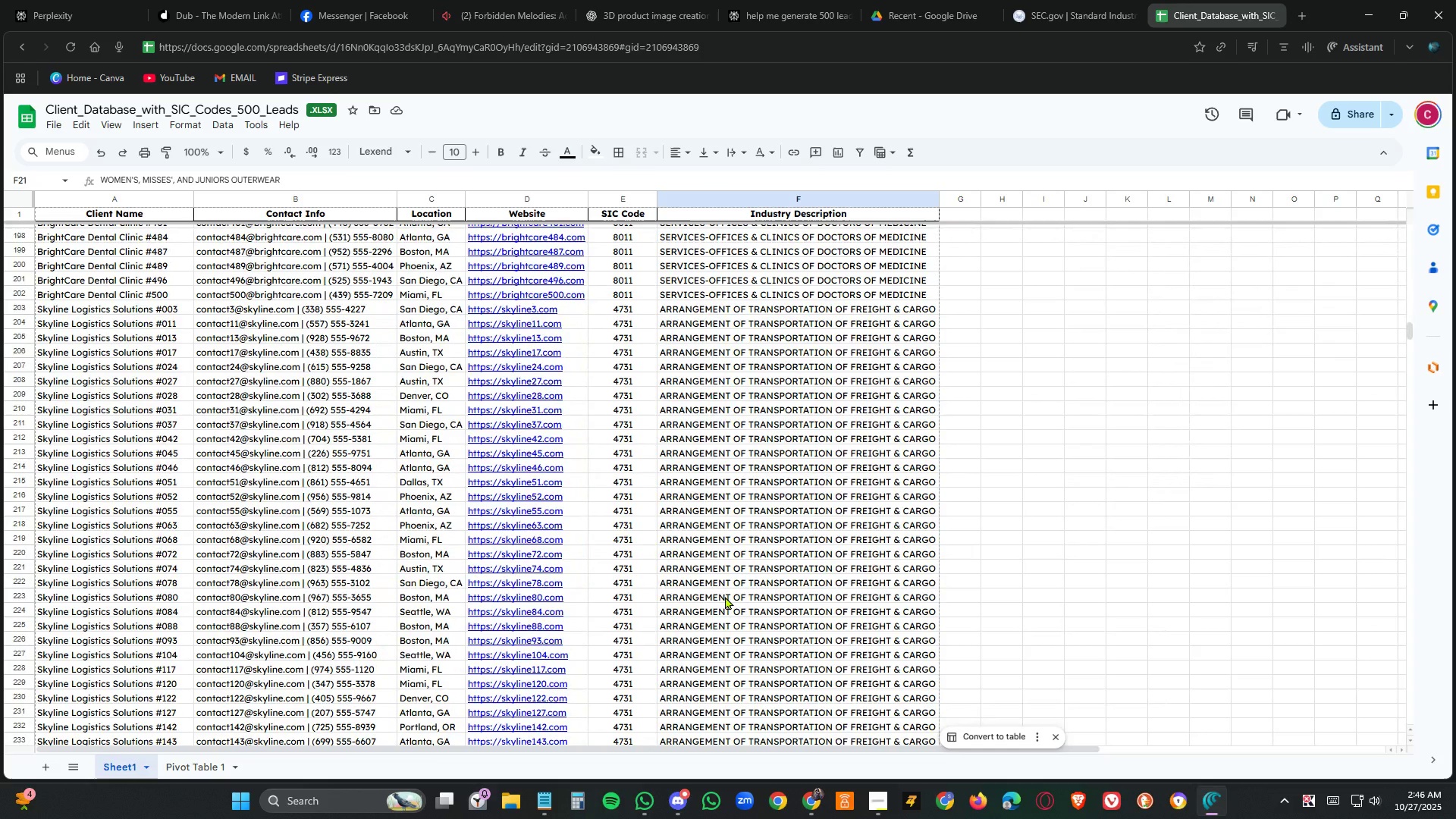 
scroll: coordinate [723, 595], scroll_direction: up, amount: 9.0
 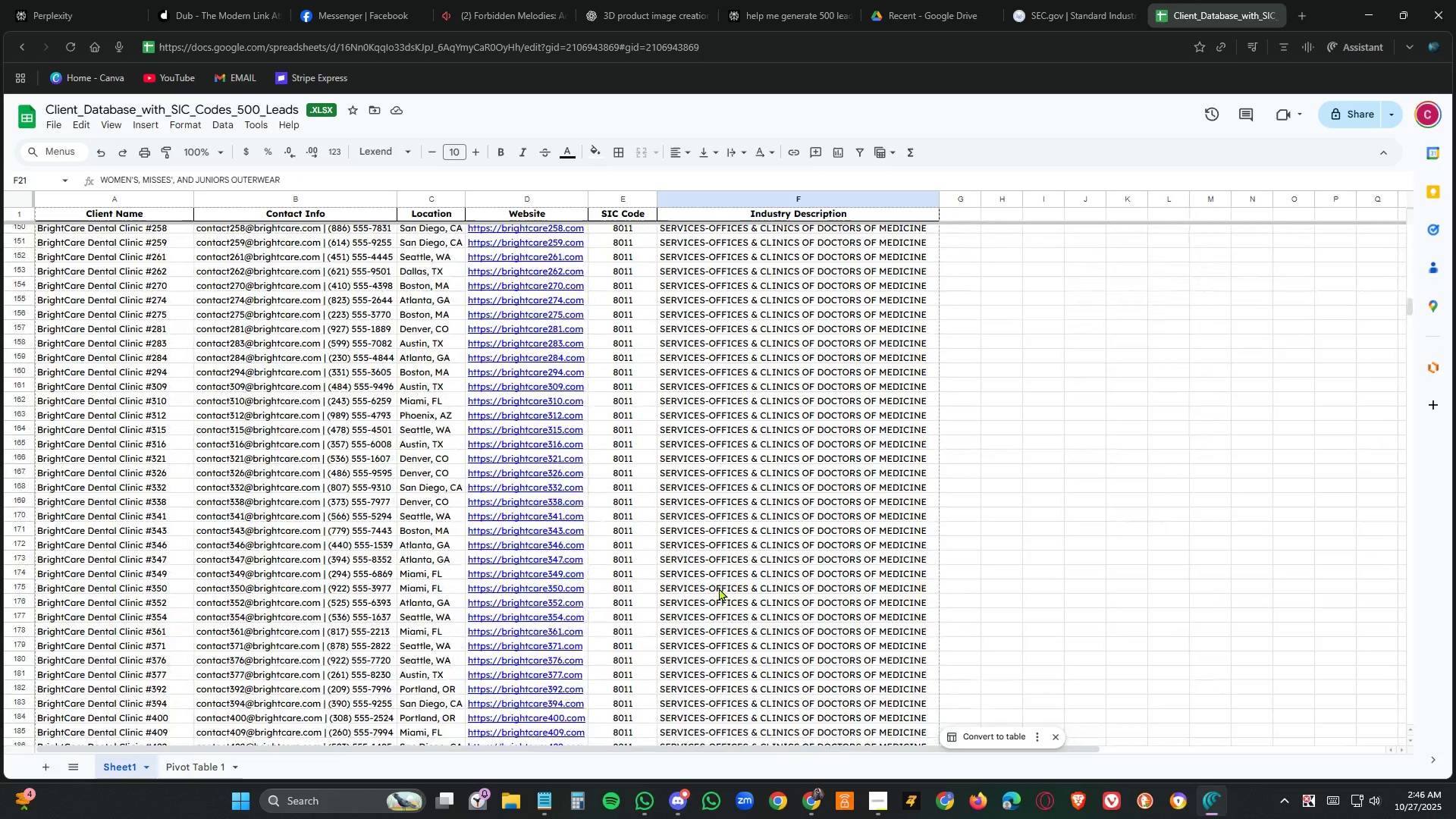 
scroll: coordinate [718, 588], scroll_direction: down, amount: 5.0
 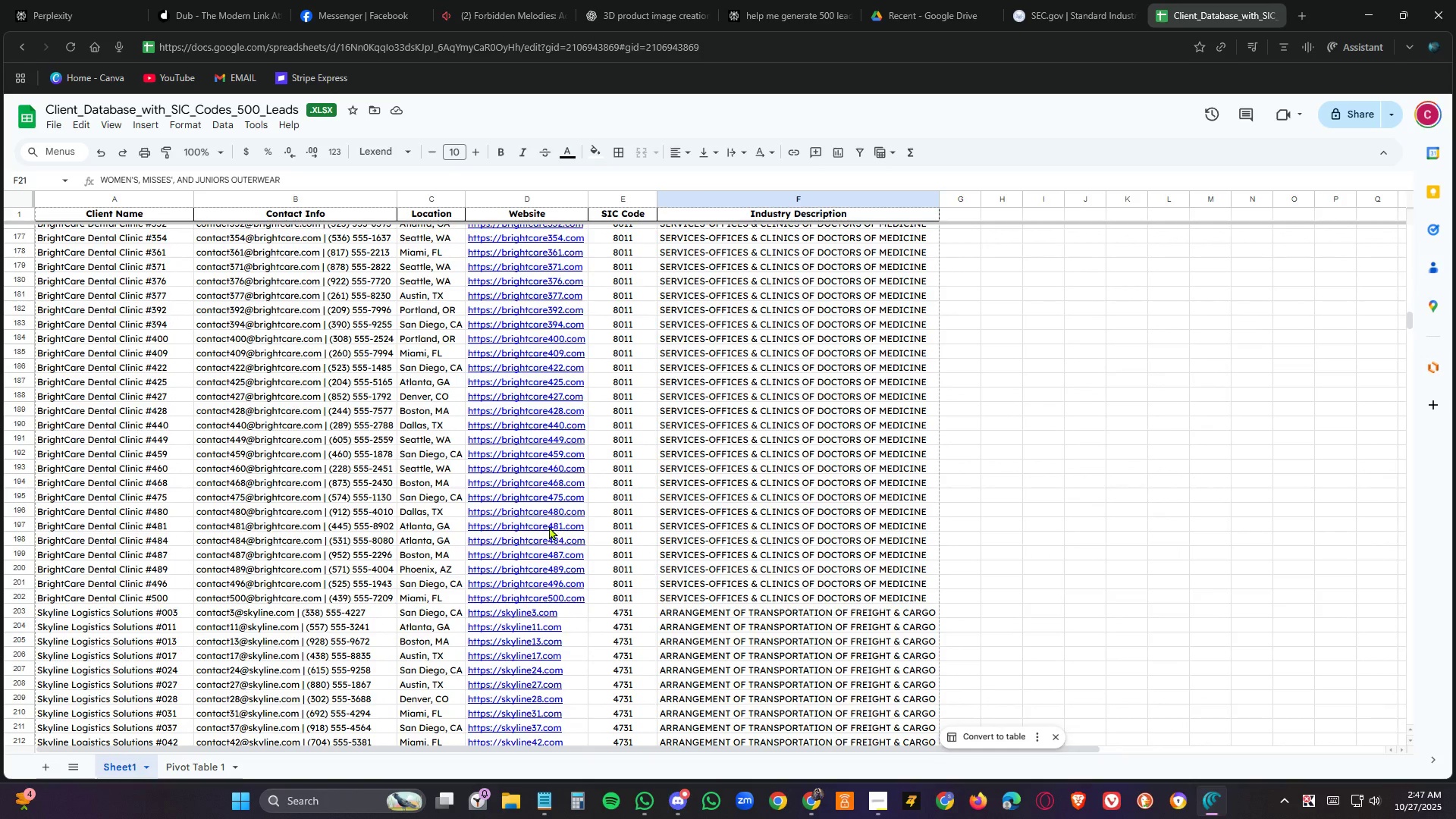 
left_click([541, 495])
 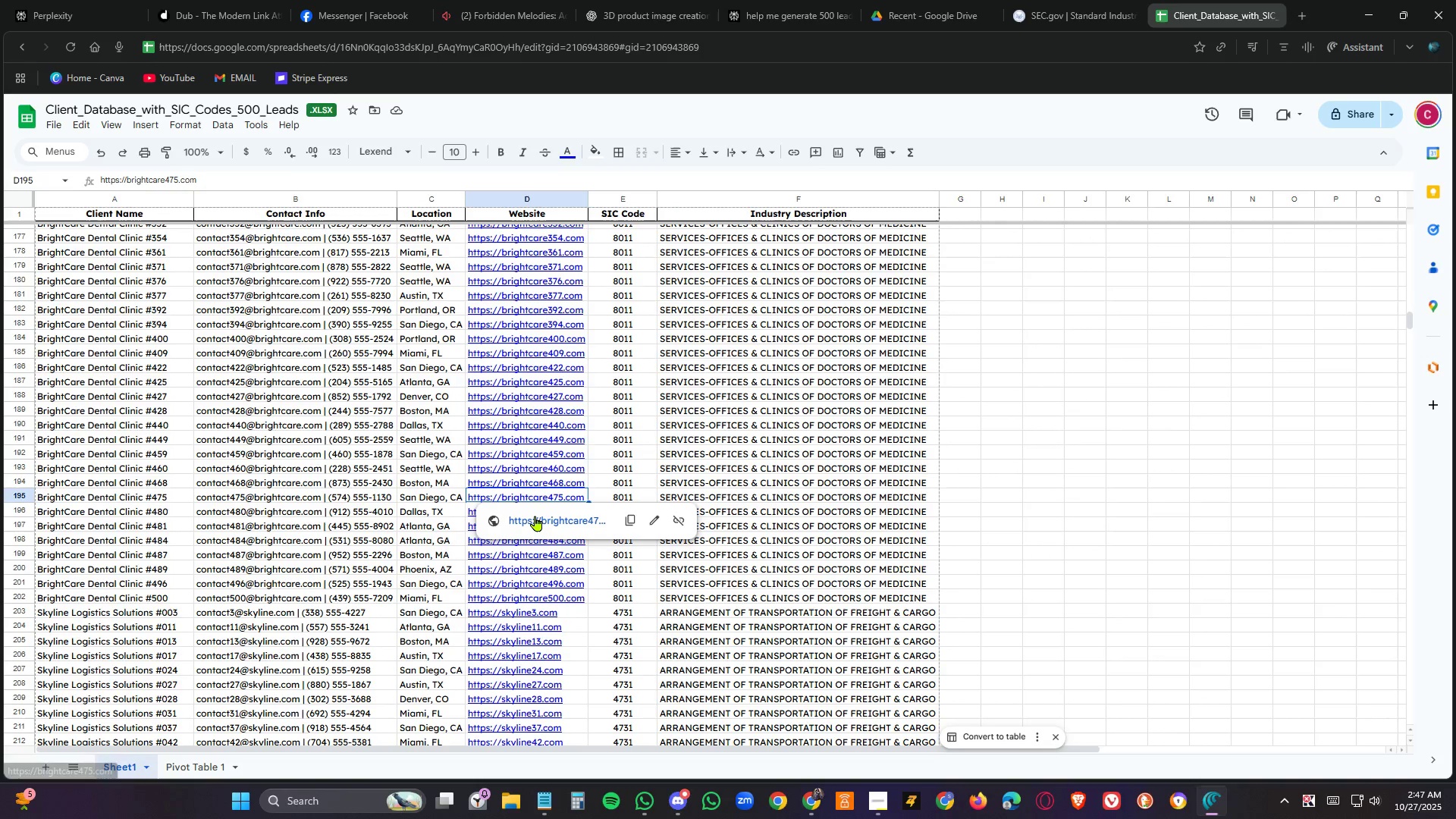 
left_click([535, 516])
 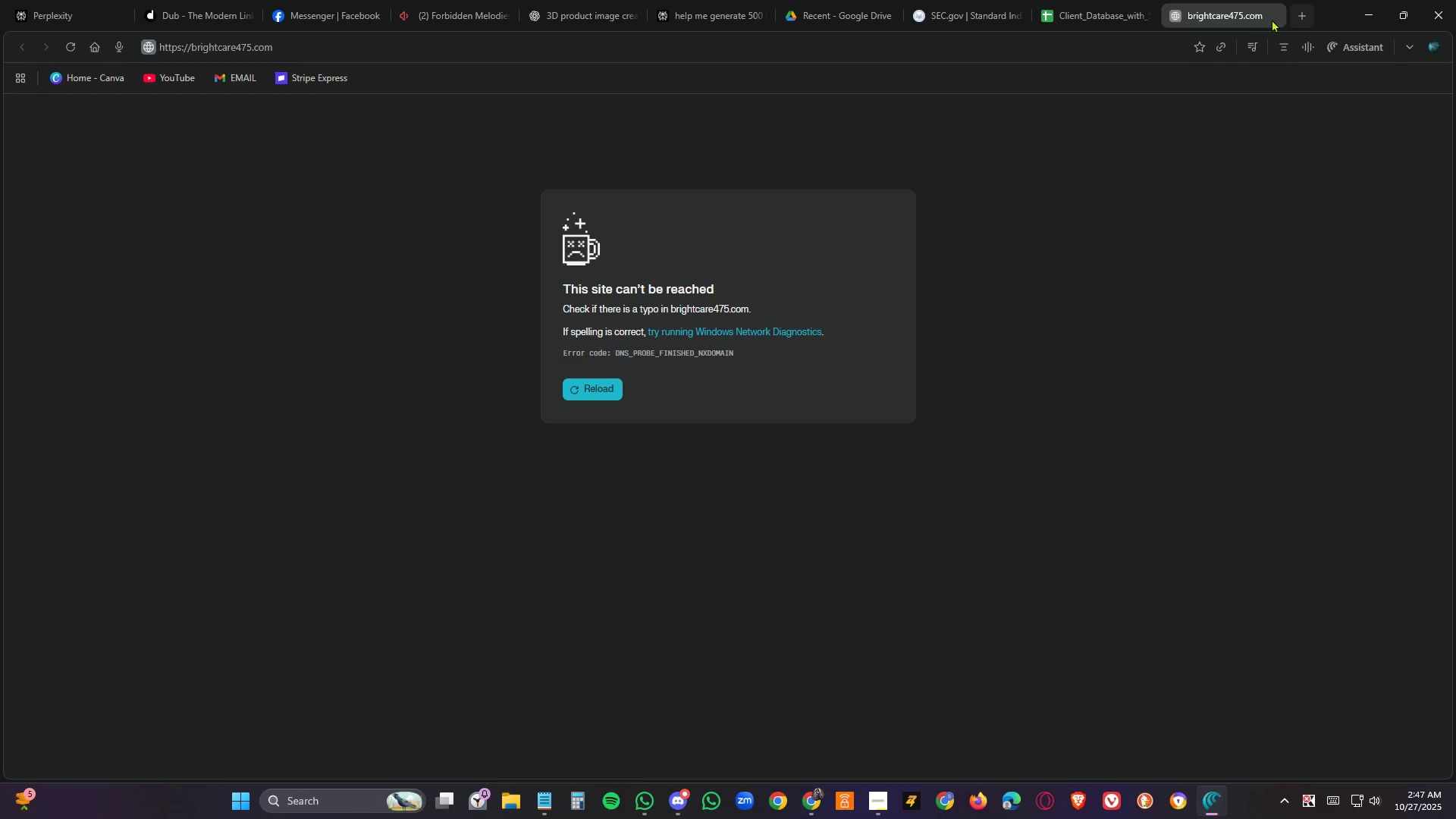 
left_click([1273, 14])
 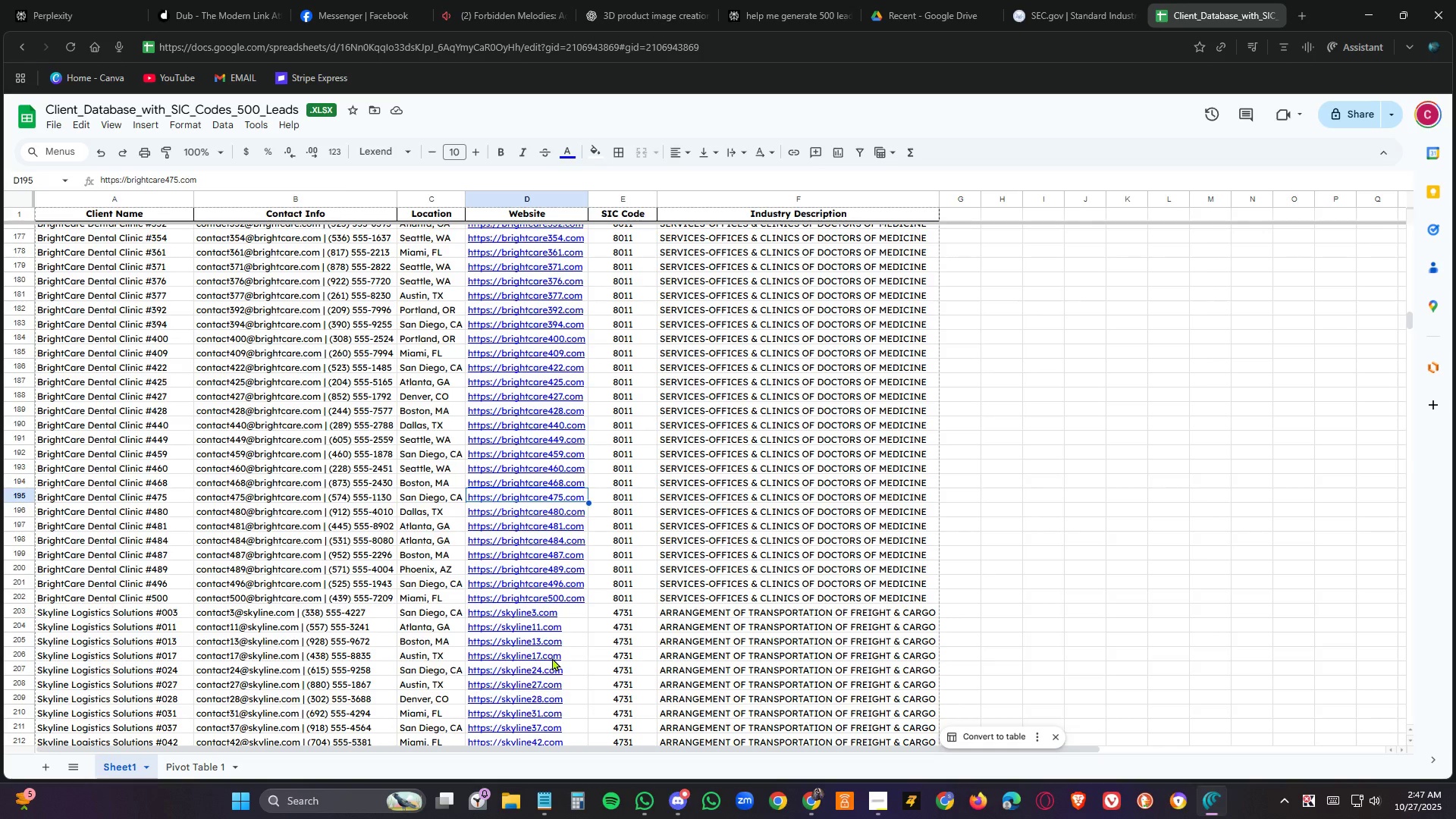 
left_click([552, 657])
 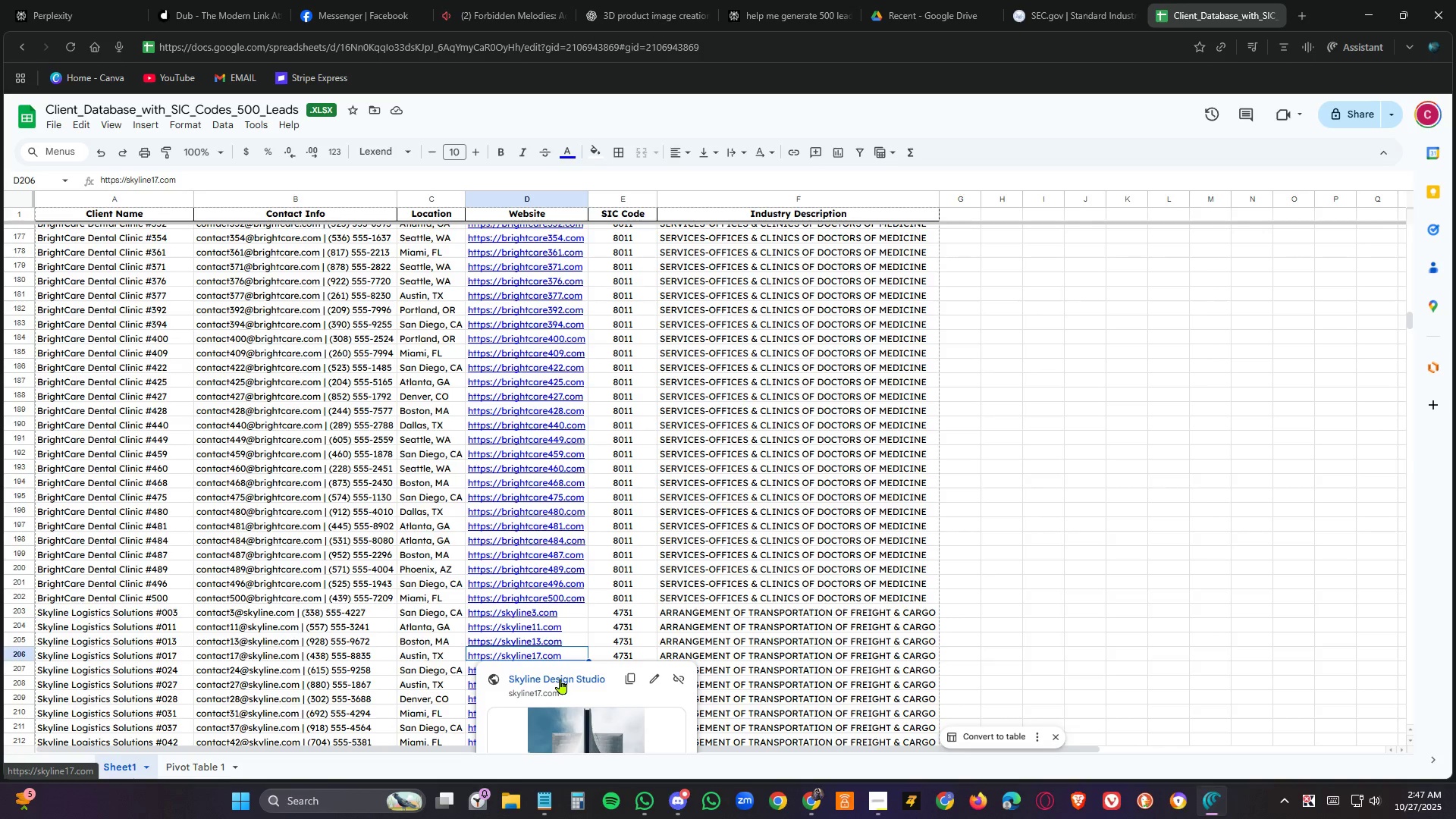 
left_click([560, 679])
 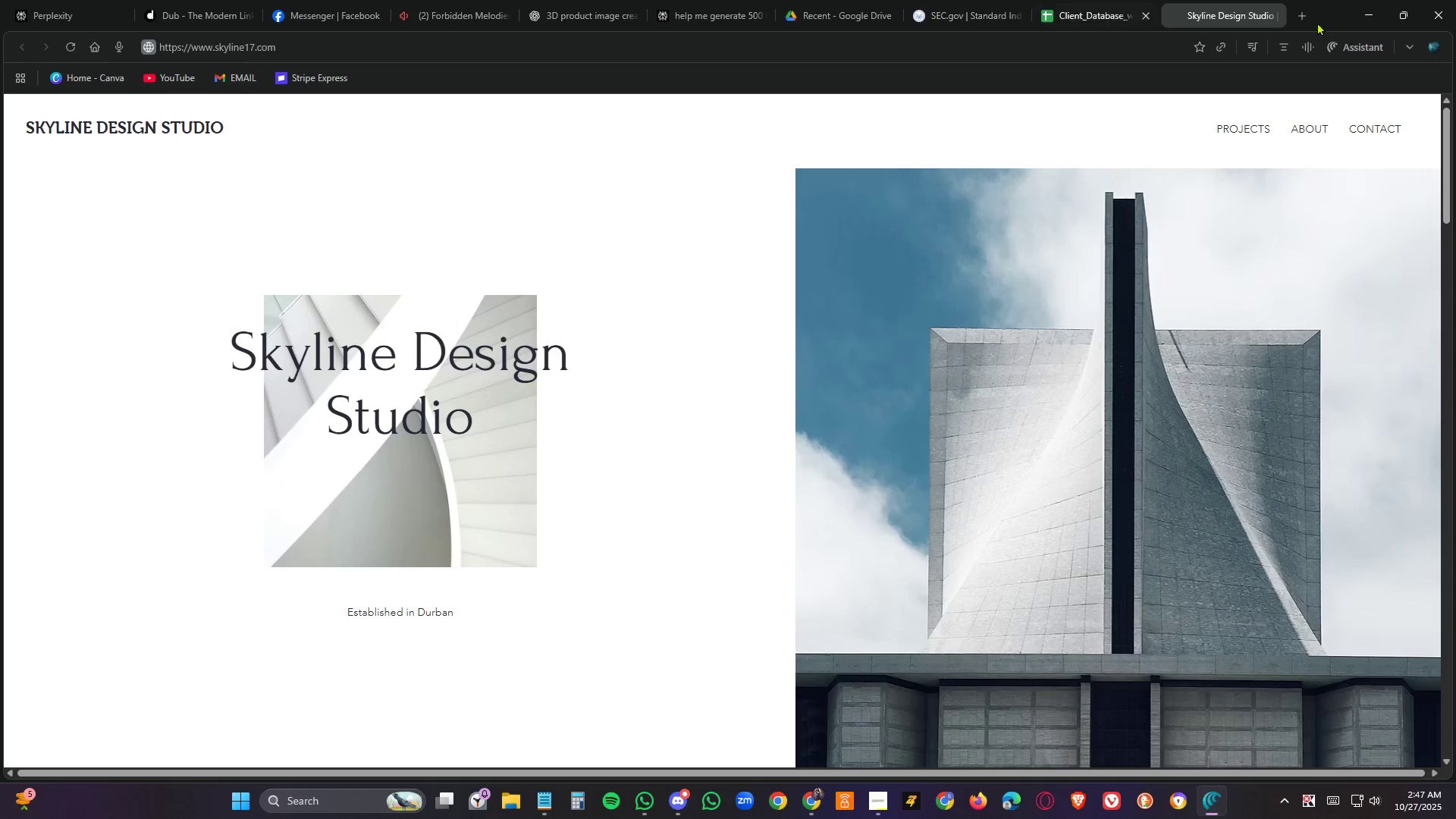 
wait(6.59)
 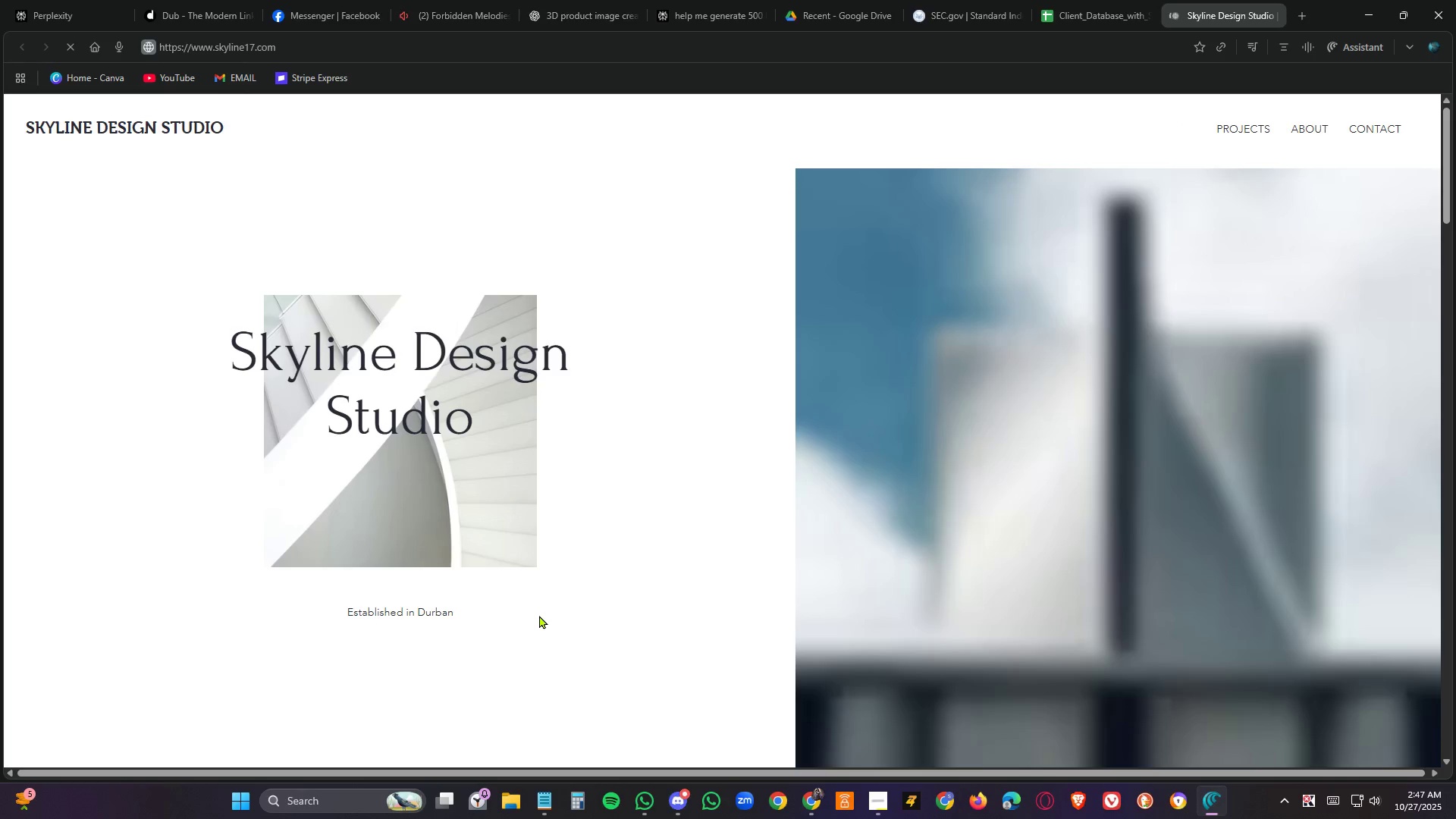 
left_click([1276, 17])
 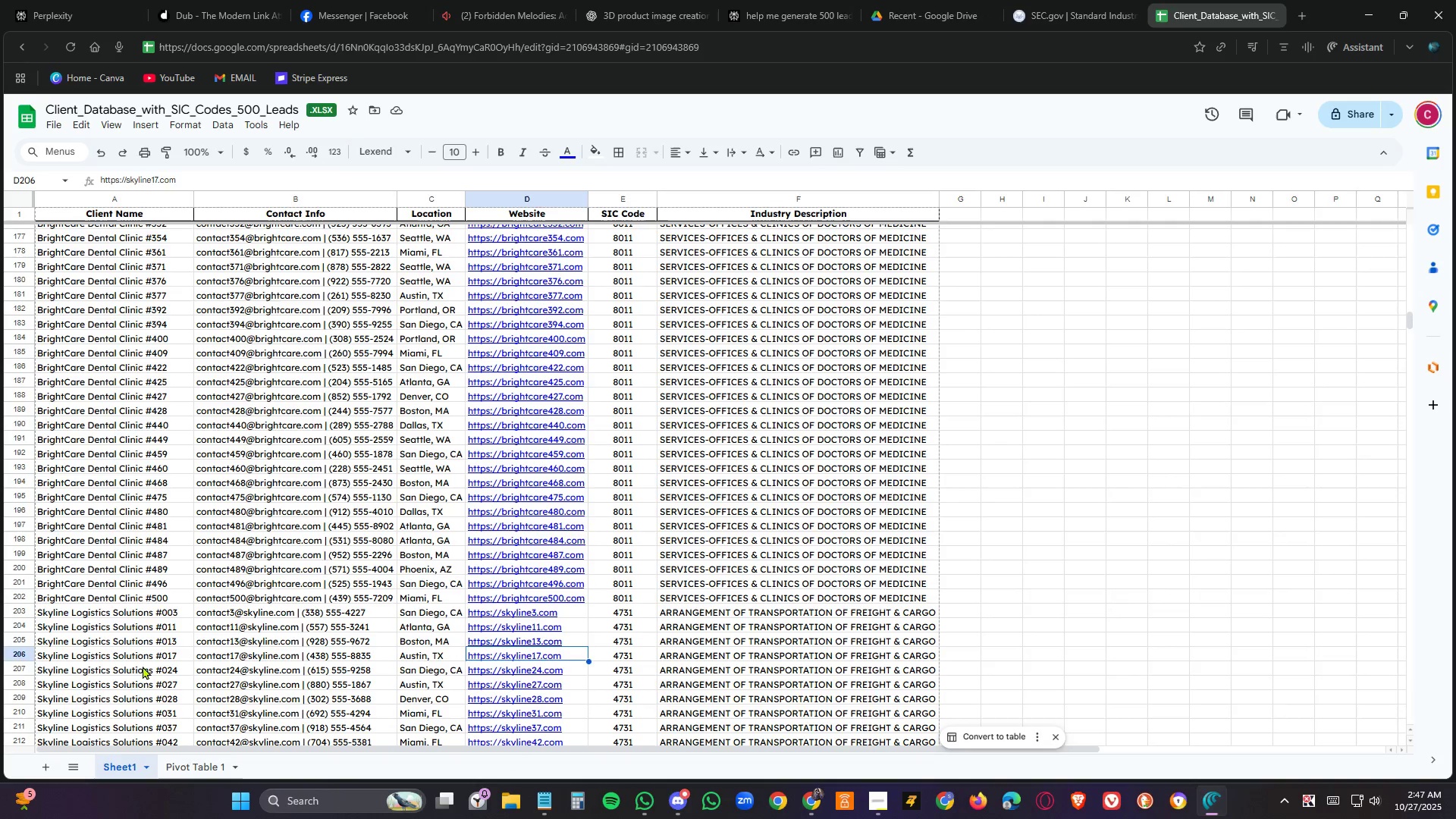 
left_click([135, 660])
 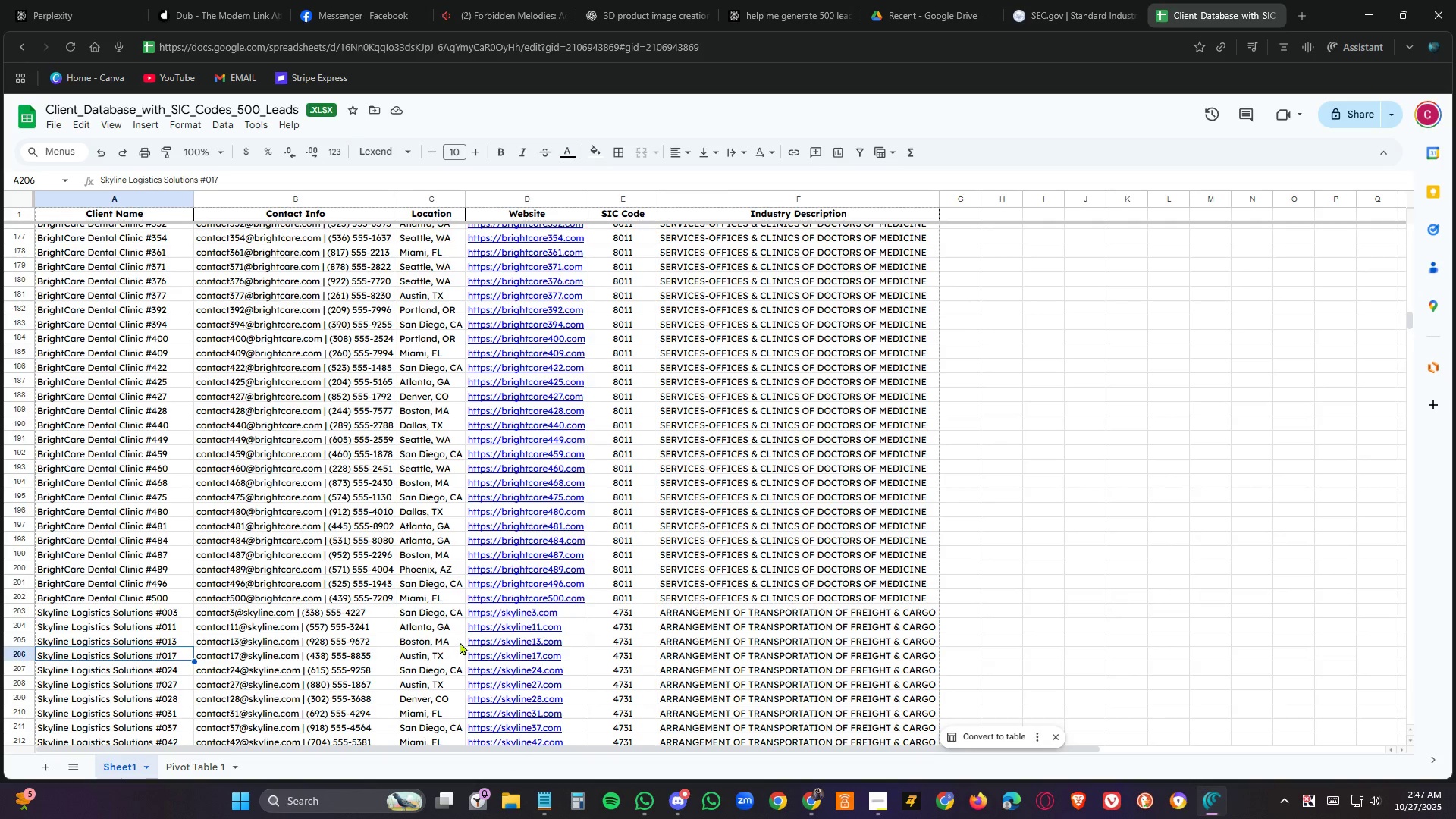 
left_click([350, 557])
 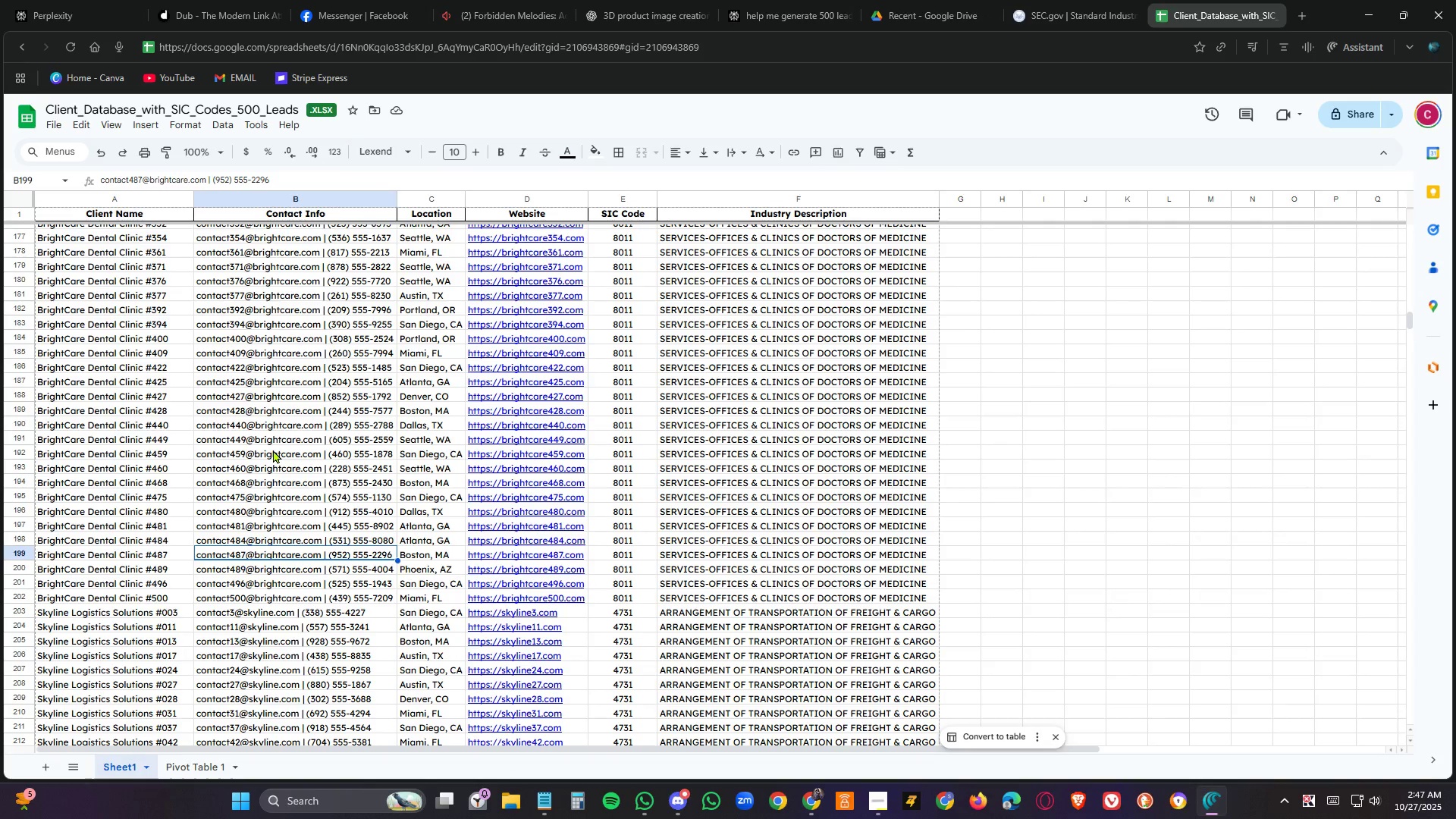 
left_click([273, 450])
 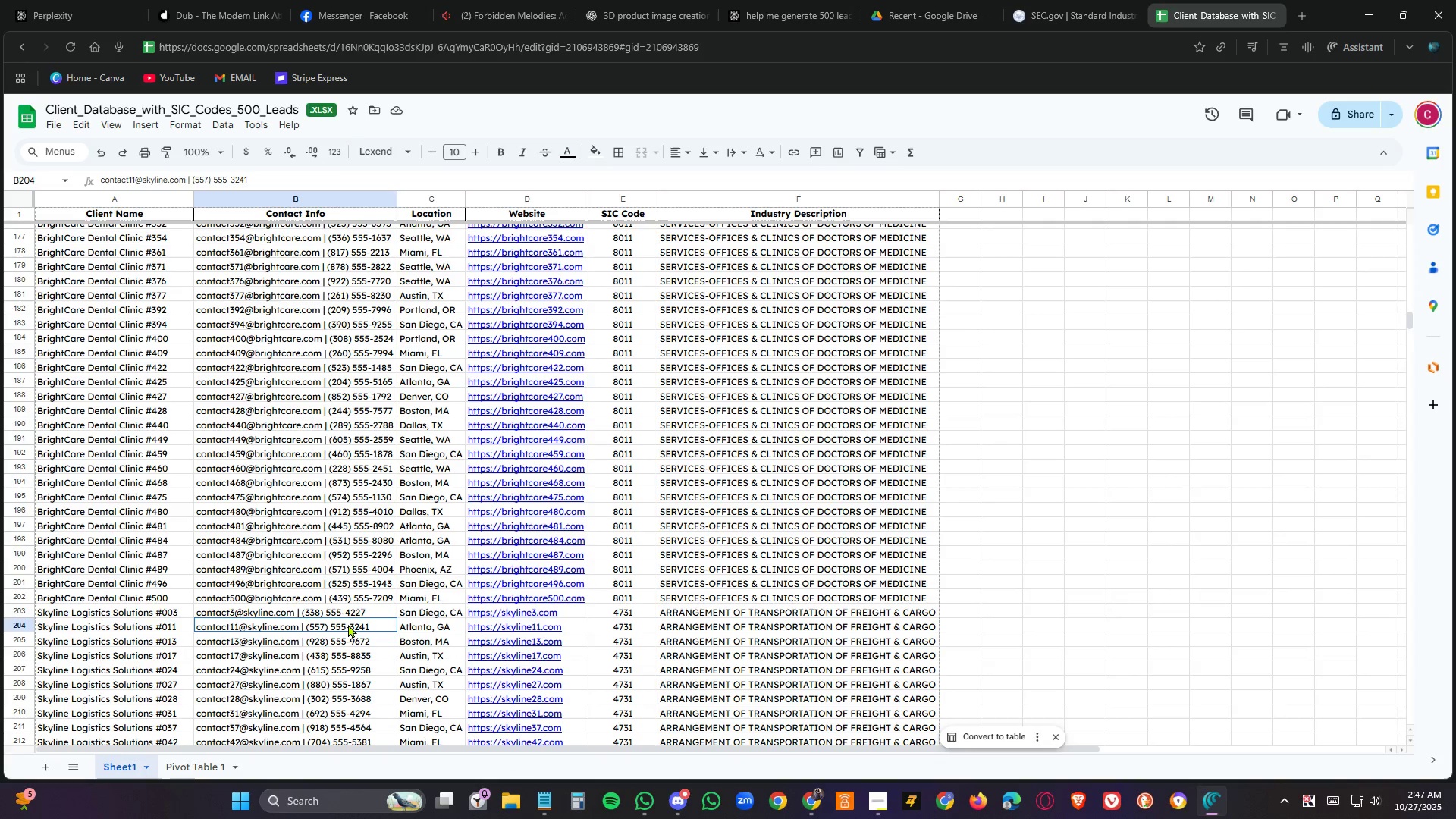 
double_click([348, 624])
 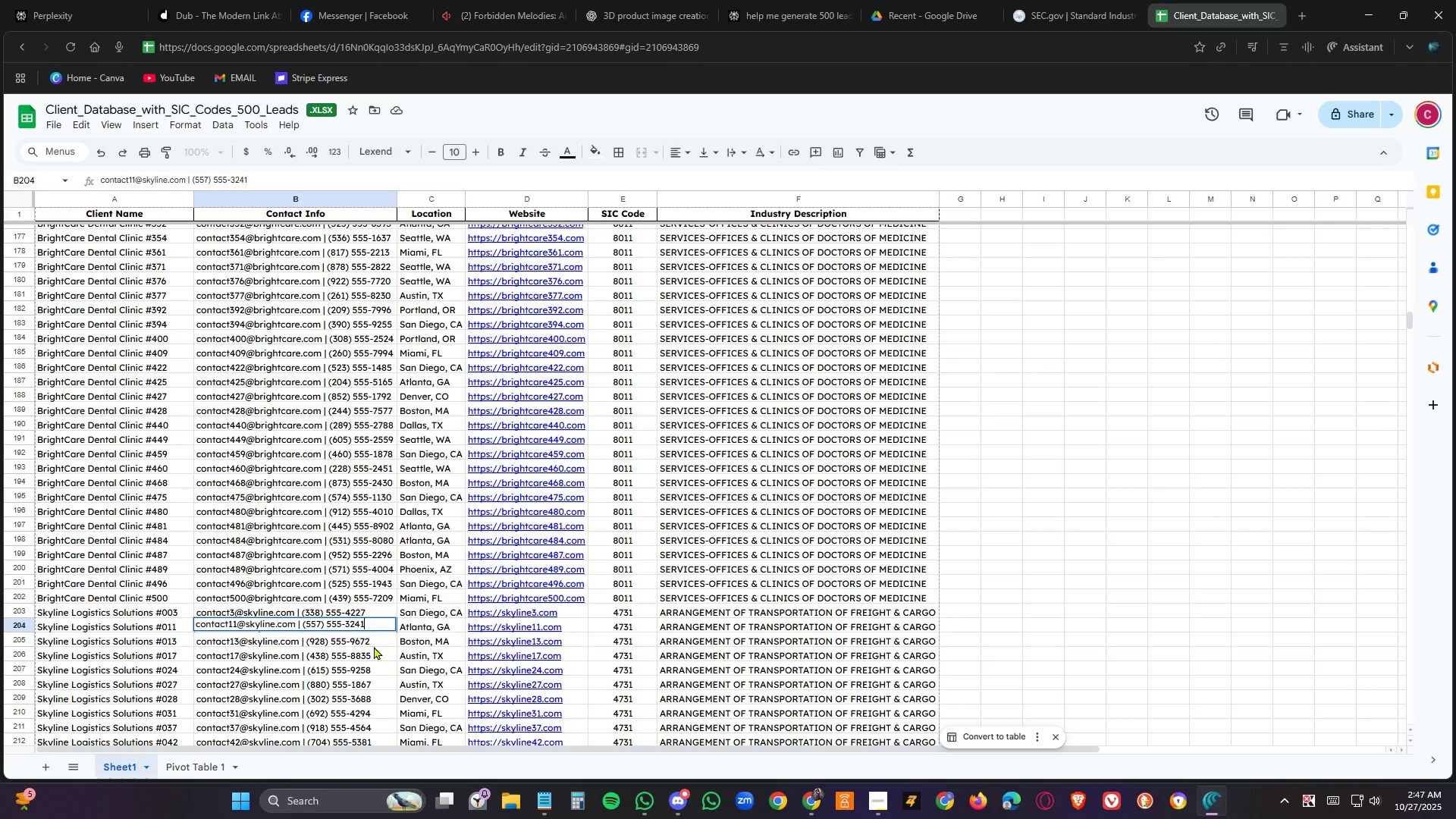 
left_click([377, 649])
 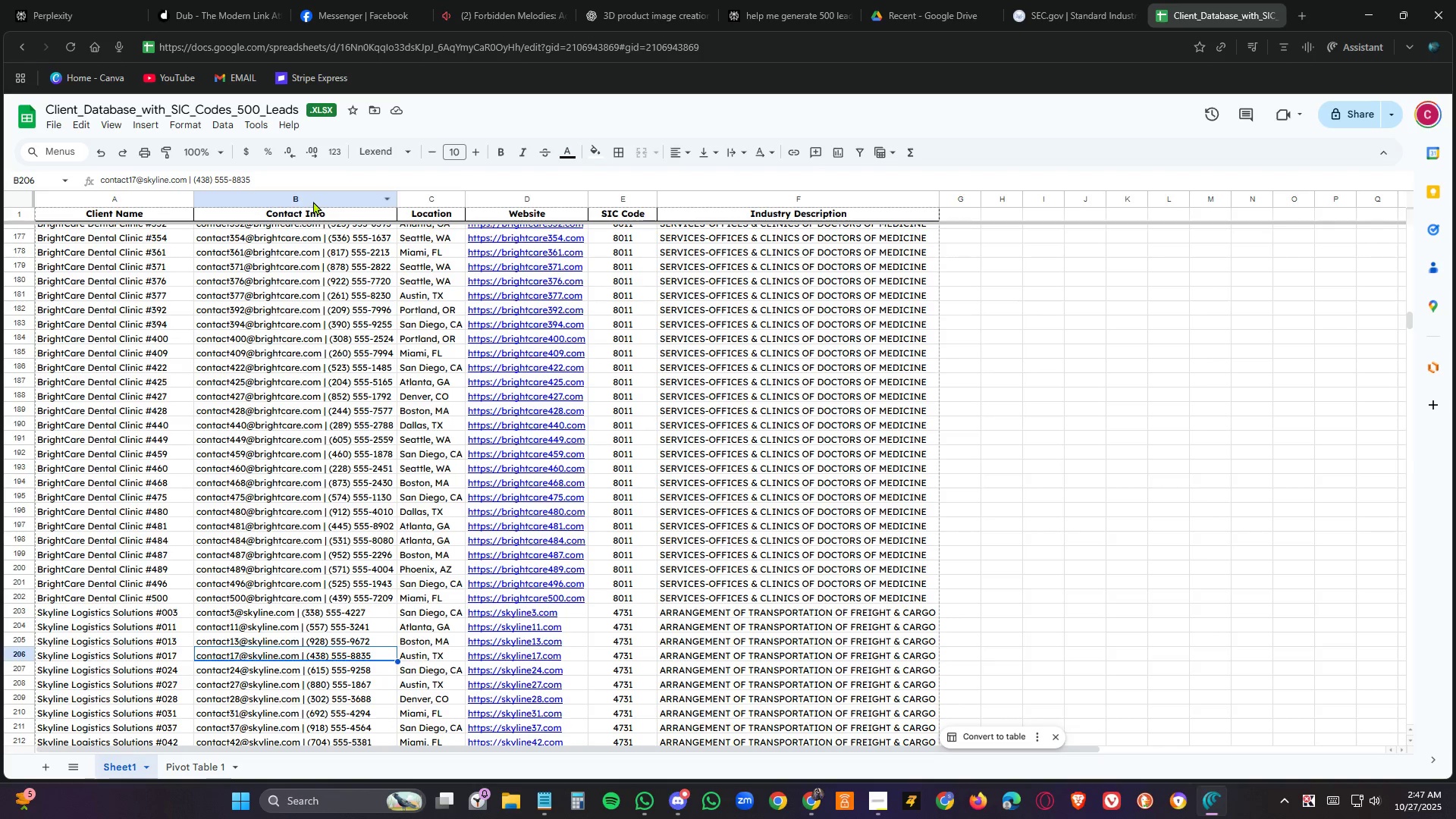 
left_click([313, 199])
 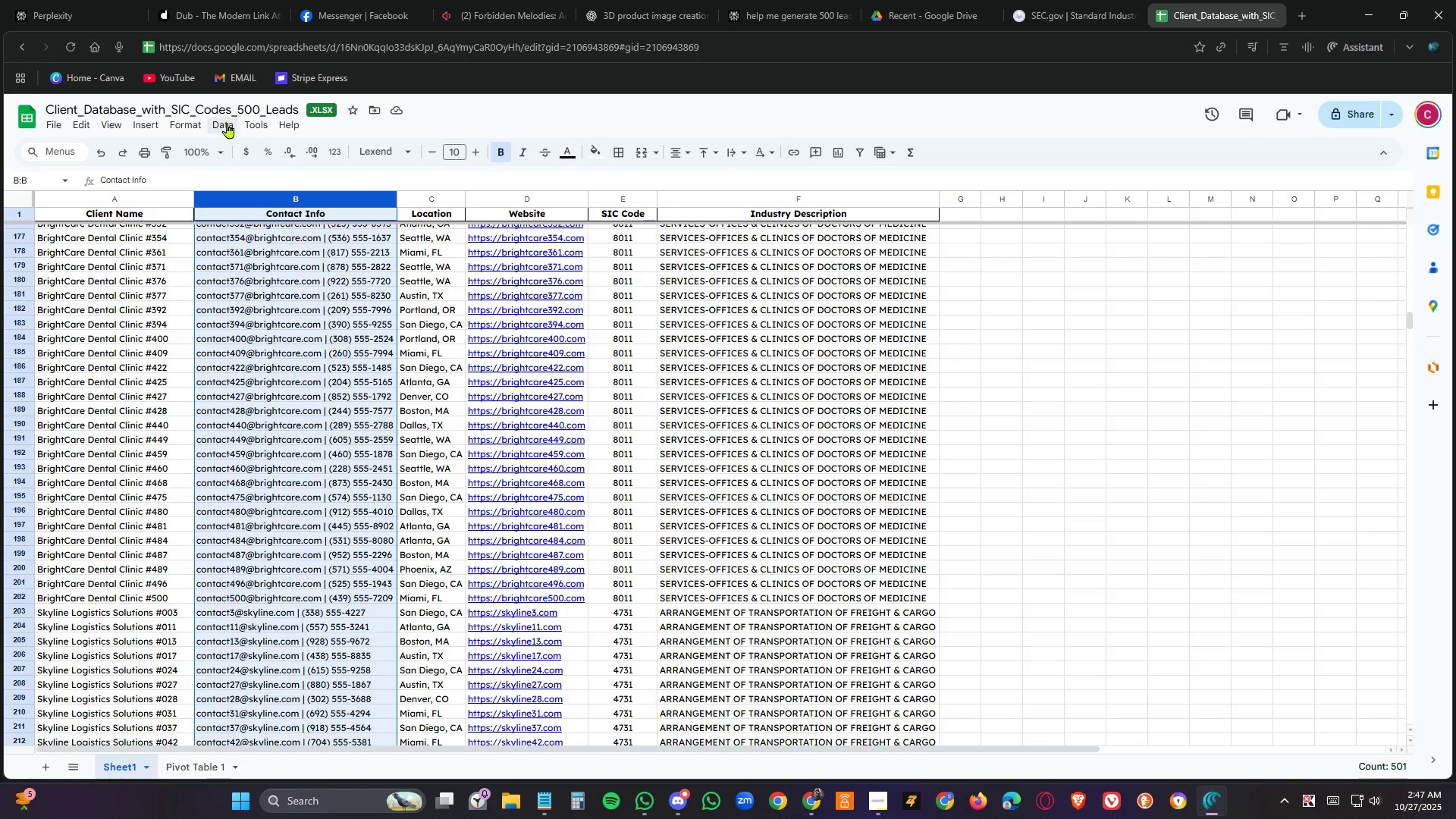 
left_click([223, 123])
 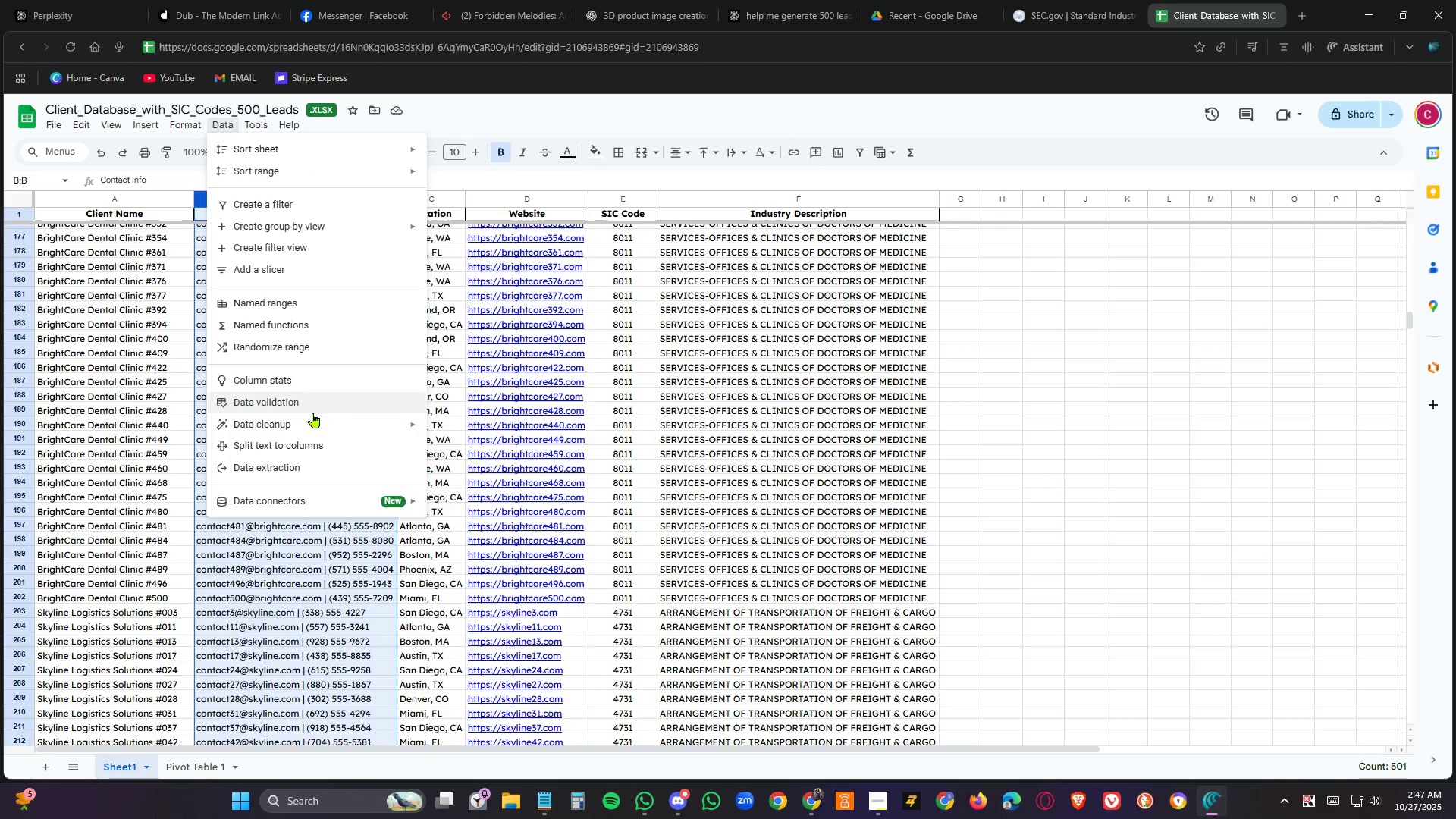 
left_click([311, 448])
 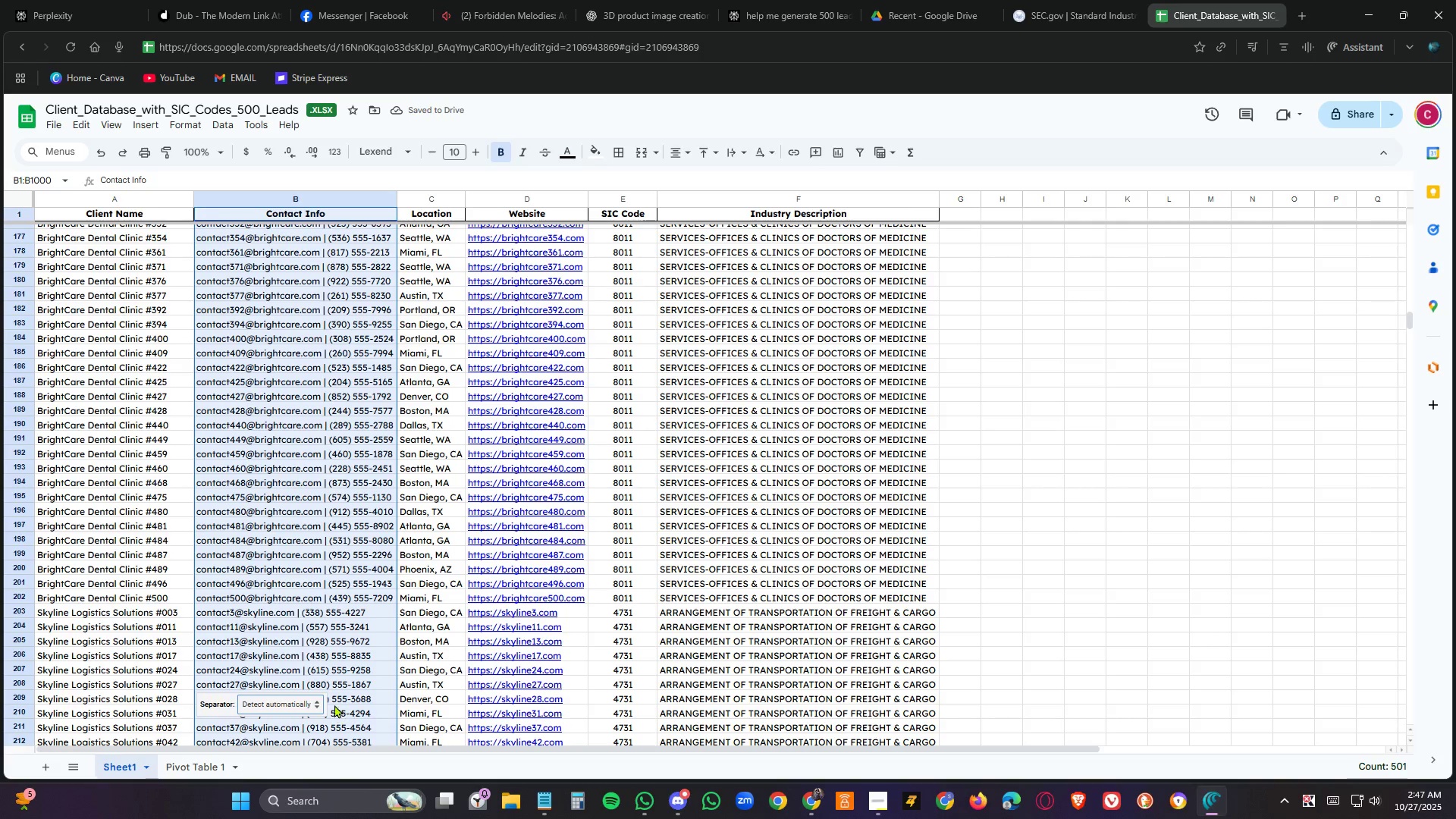 
wait(8.88)
 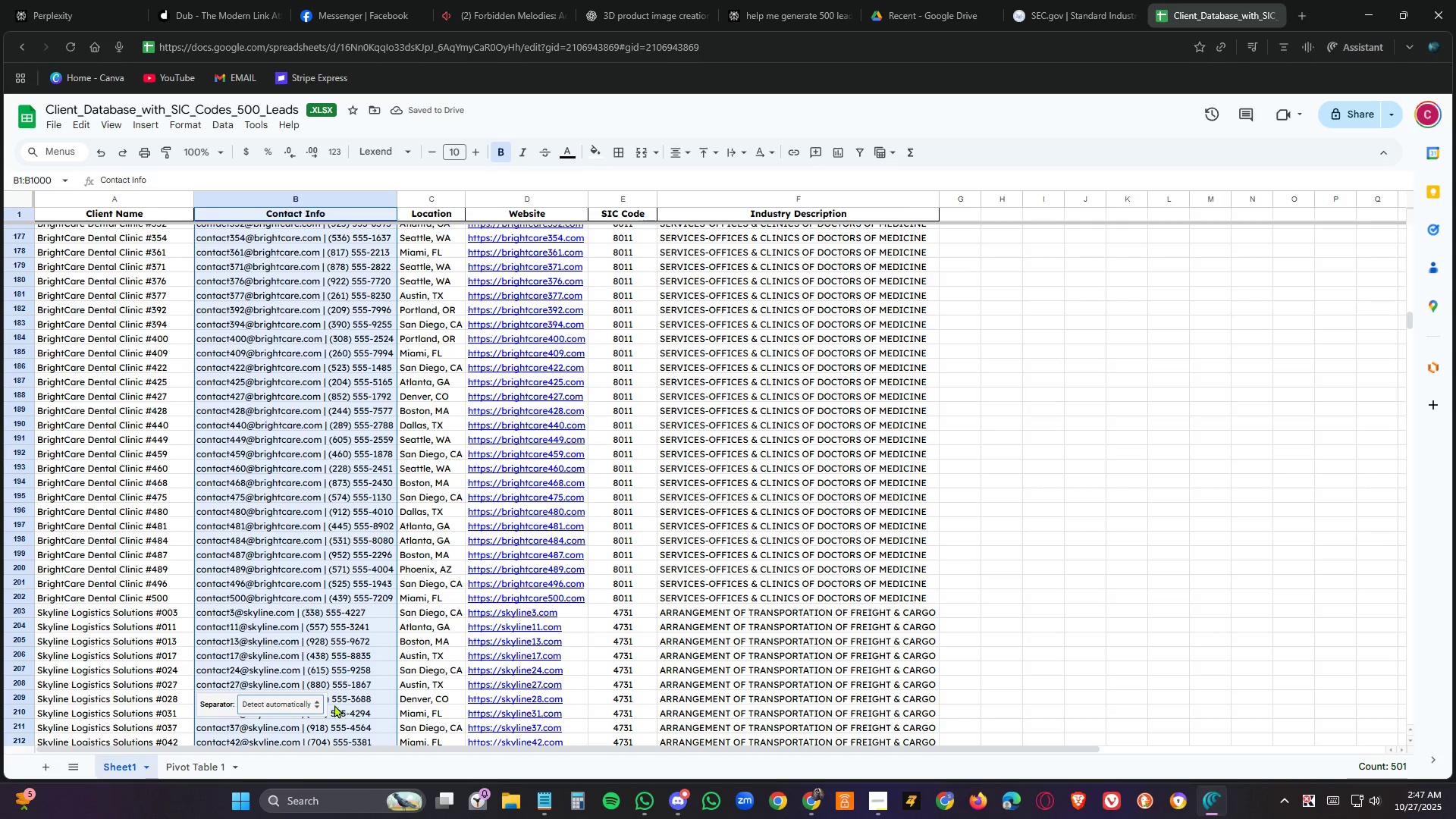 
left_click([292, 703])
 